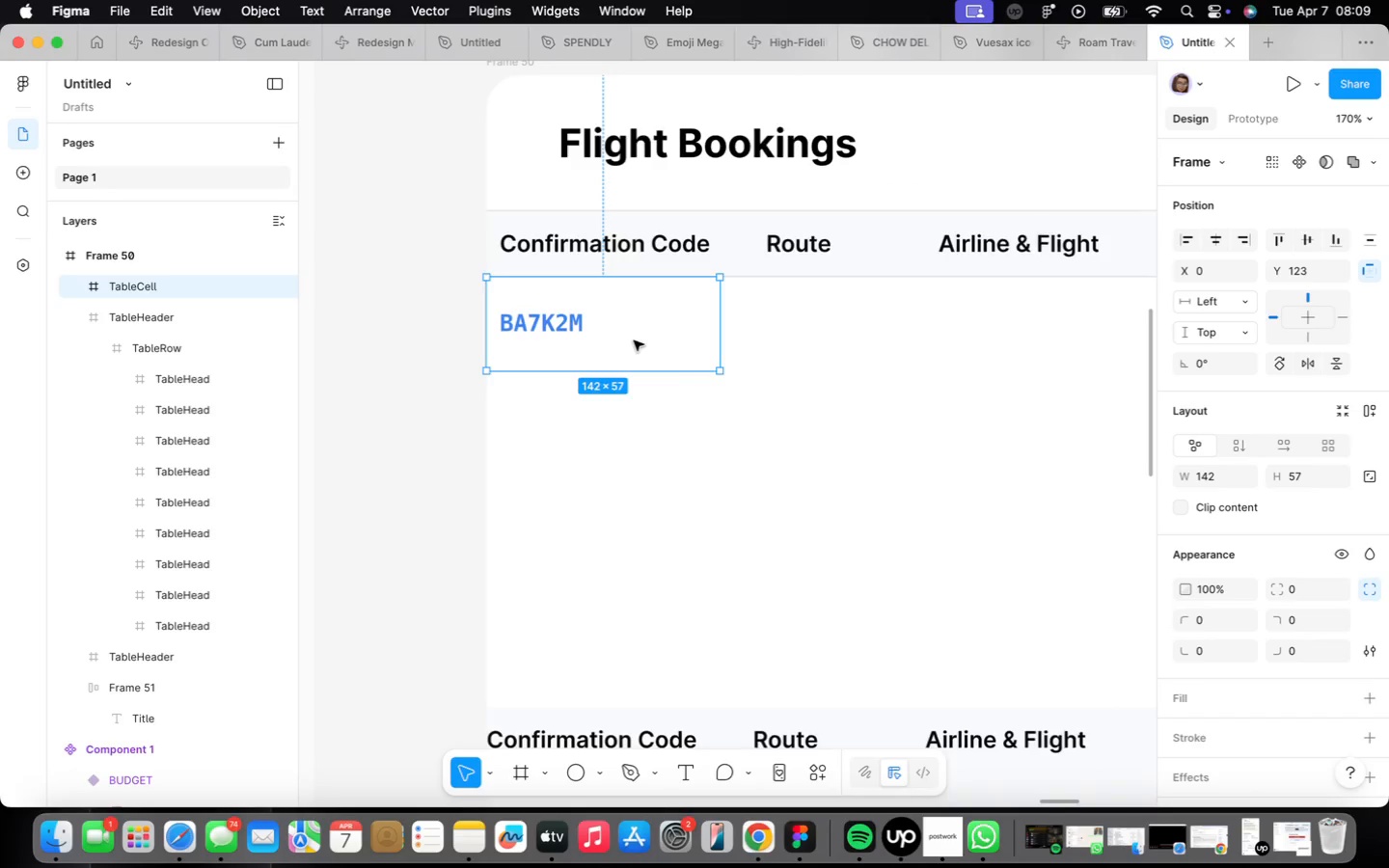 
hold_key(key=OptionLeft, duration=0.48)
 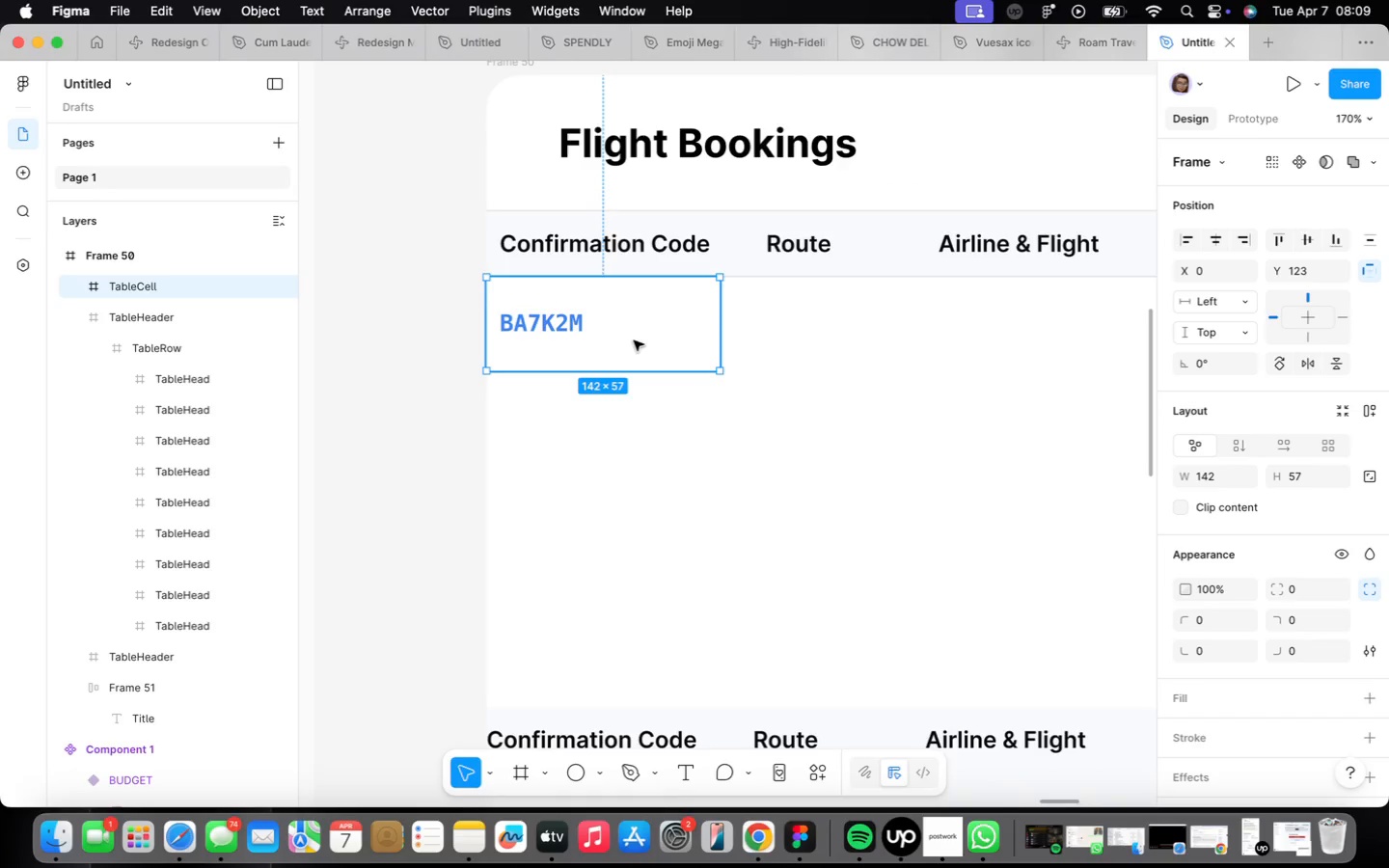 
scroll: coordinate [634, 339], scroll_direction: down, amount: 13.0
 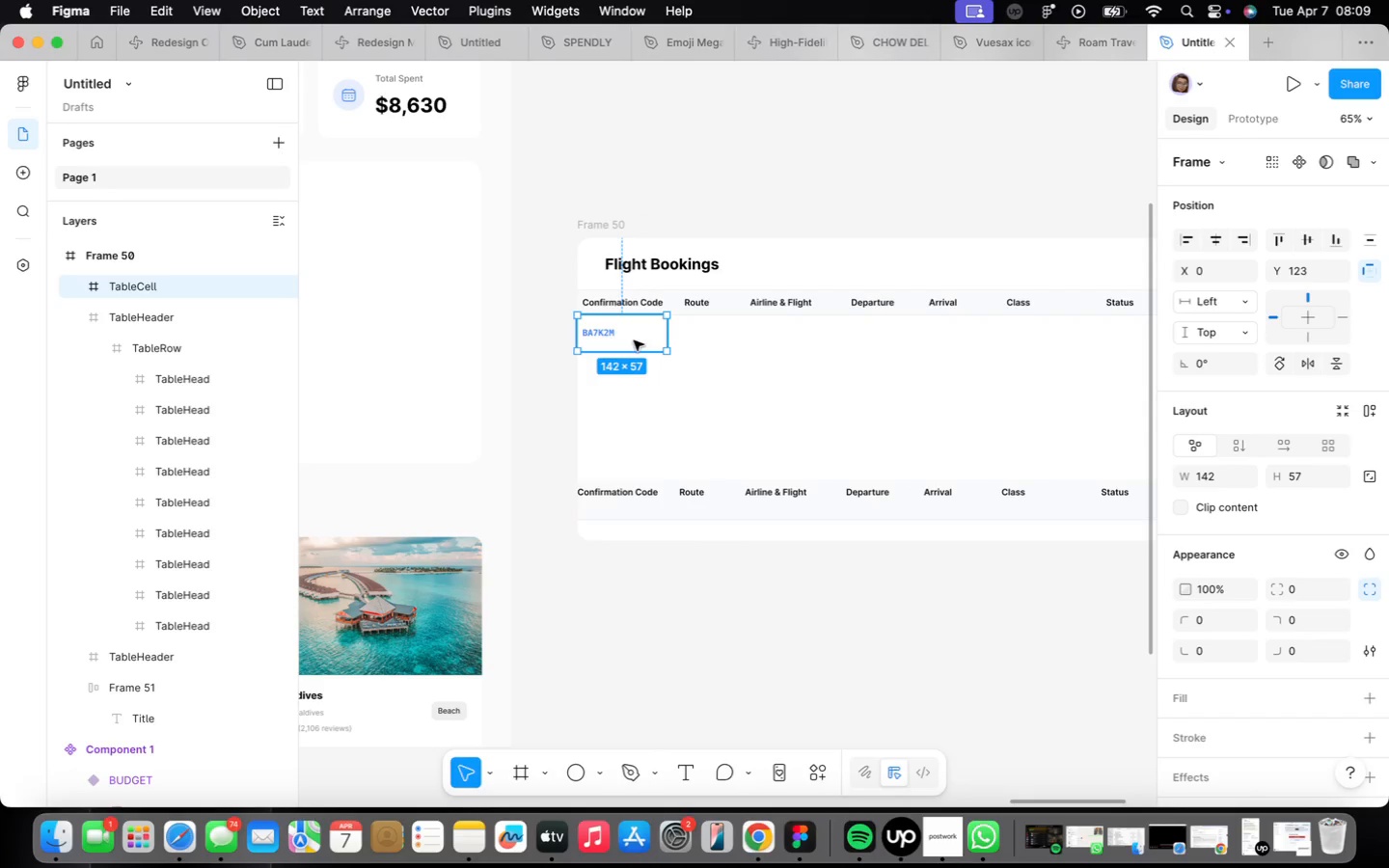 
hold_key(key=OptionLeft, duration=3.42)
left_click_drag(start_coordinate=[634, 339], to_coordinate=[724, 340])
 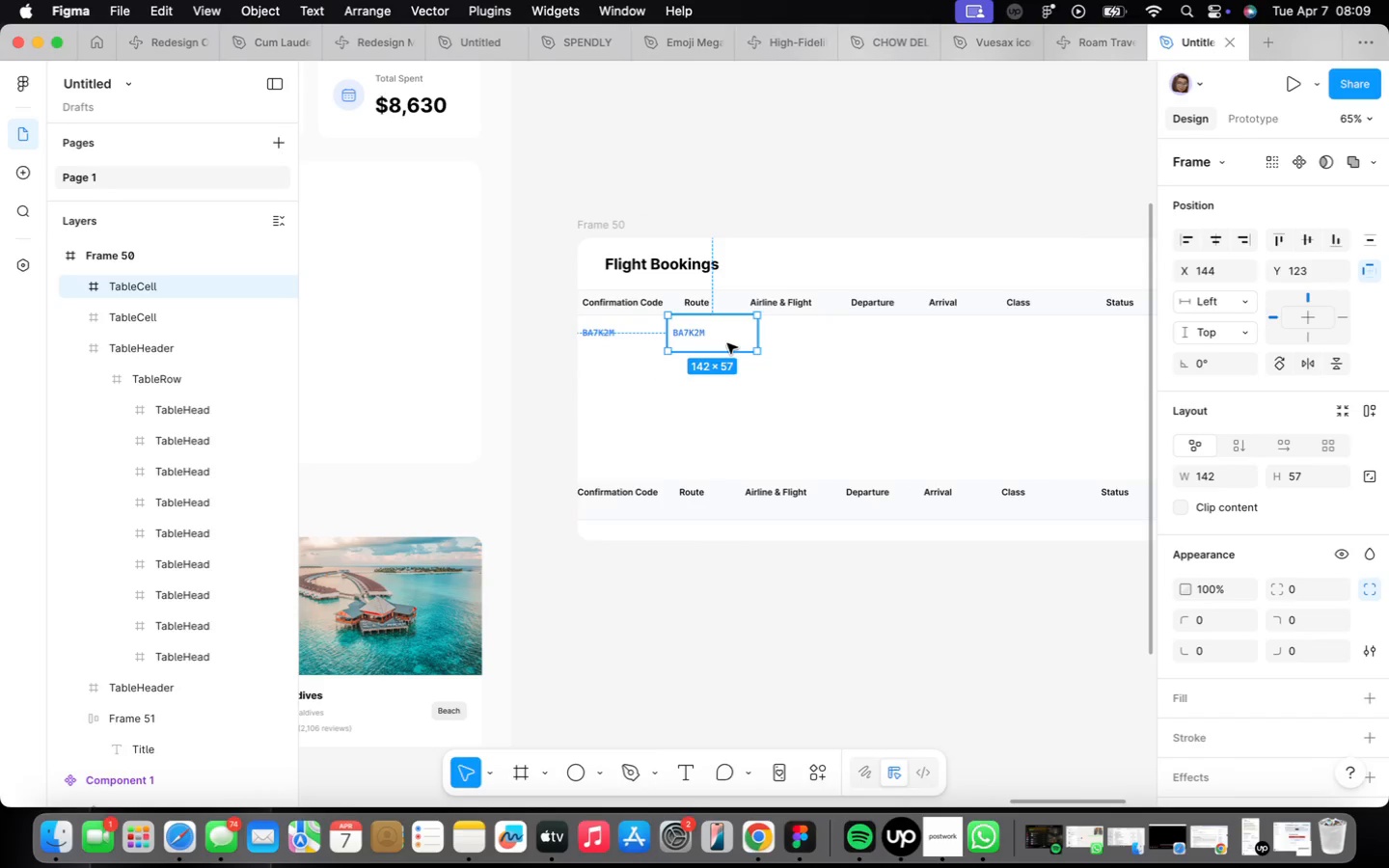 
key(ArrowLeft)
 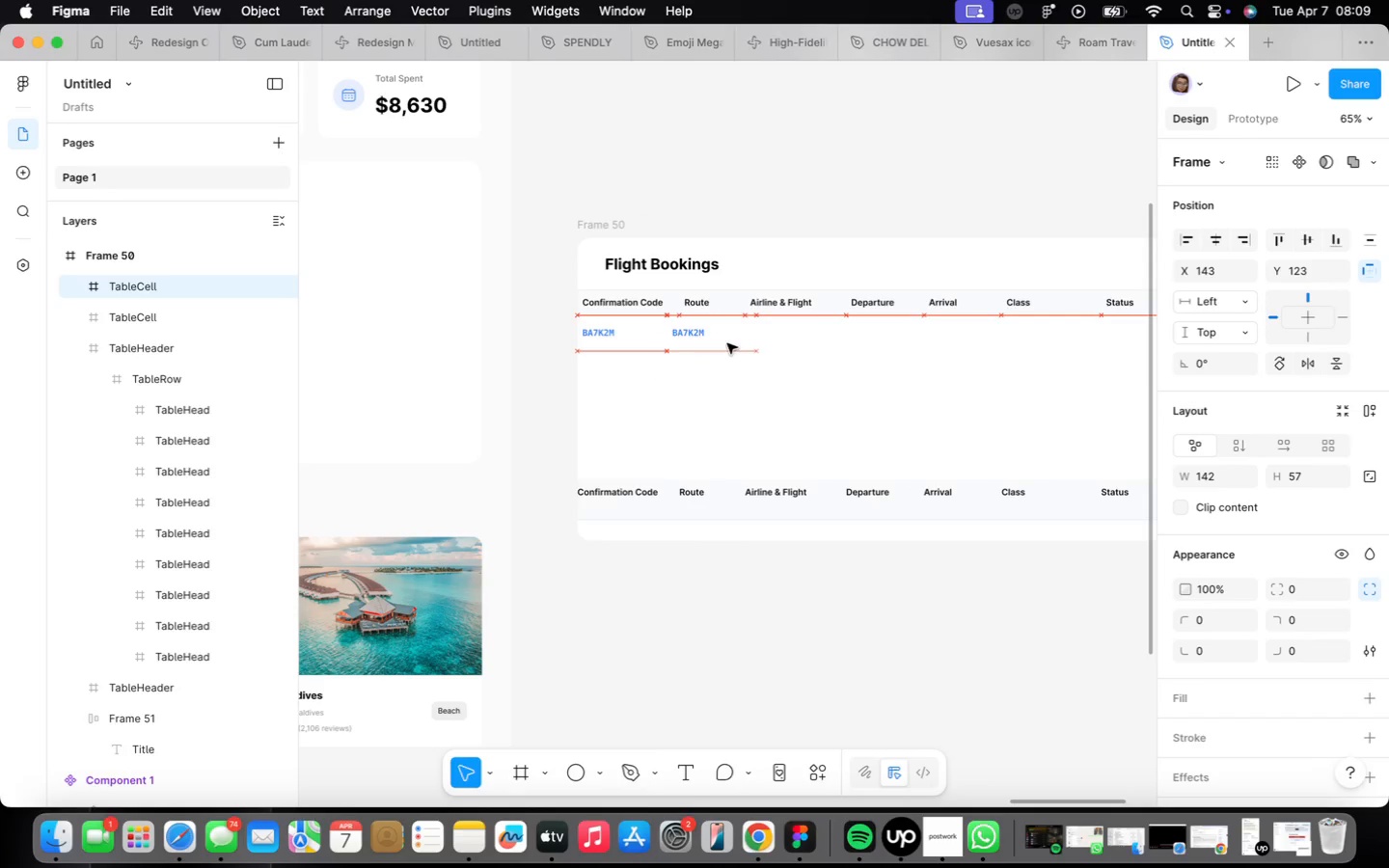 
hold_key(key=ArrowLeft, duration=0.32)
 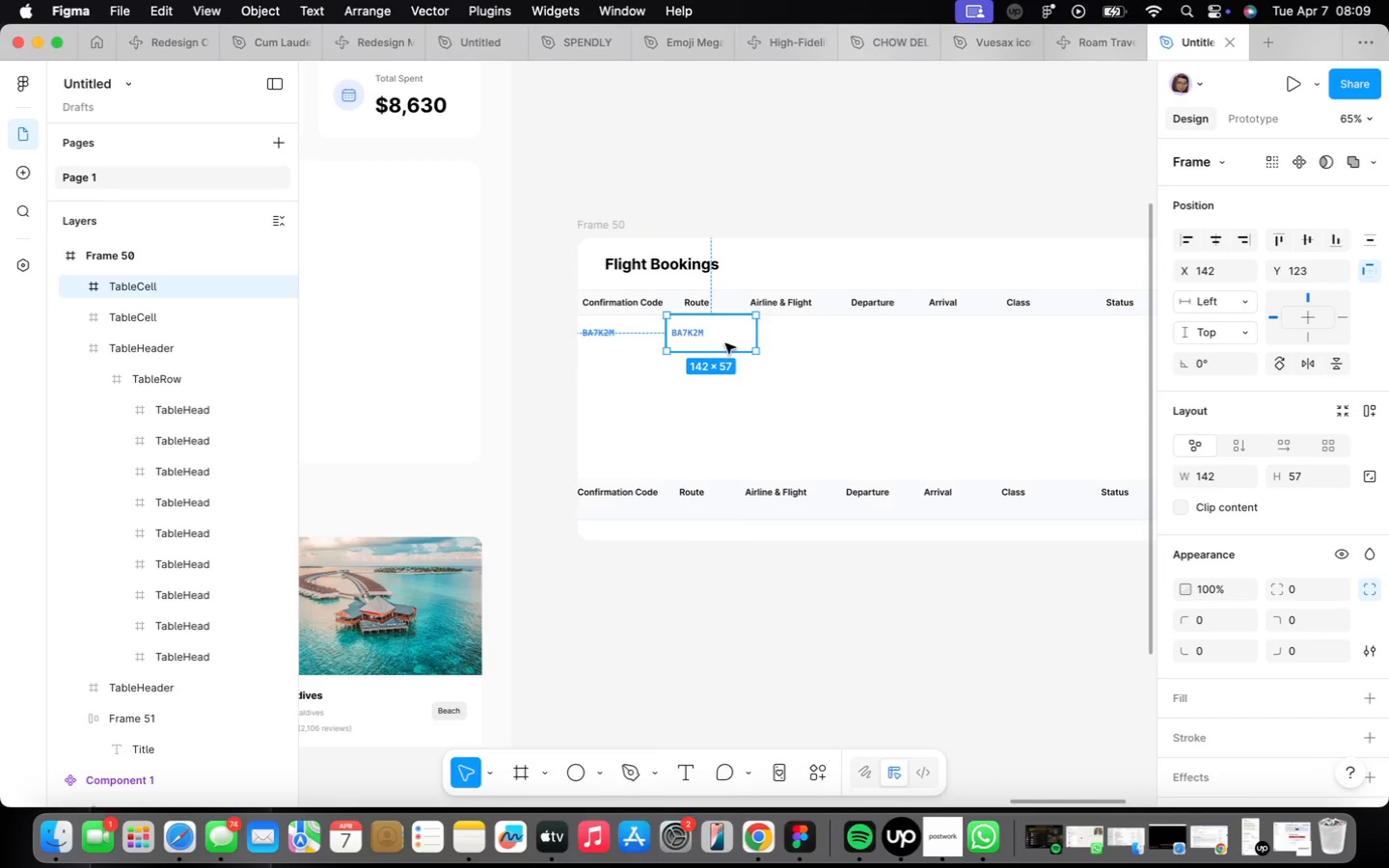 
scroll: coordinate [724, 343], scroll_direction: up, amount: 11.0
 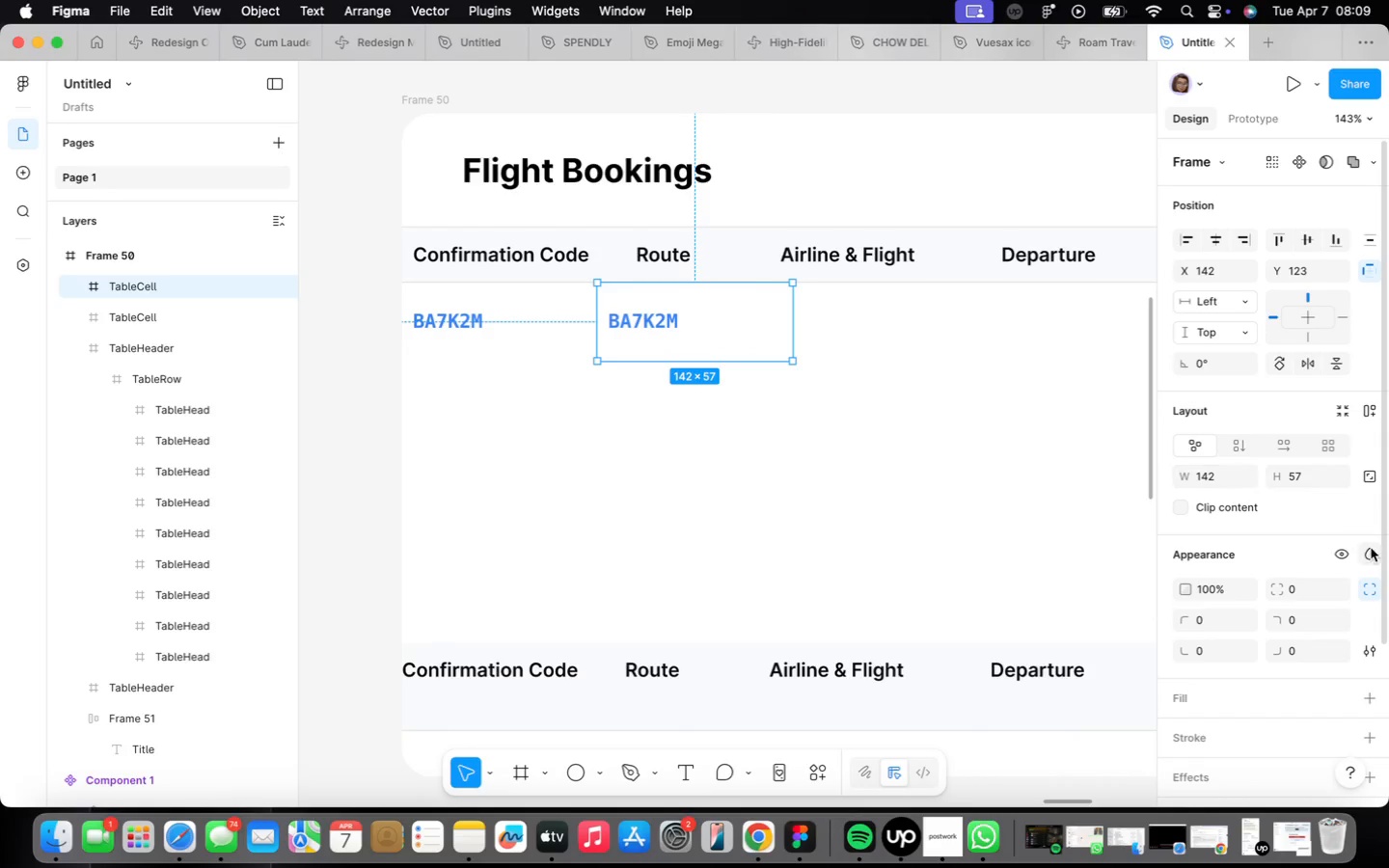 
scroll: coordinate [1248, 608], scroll_direction: down, amount: 19.0
 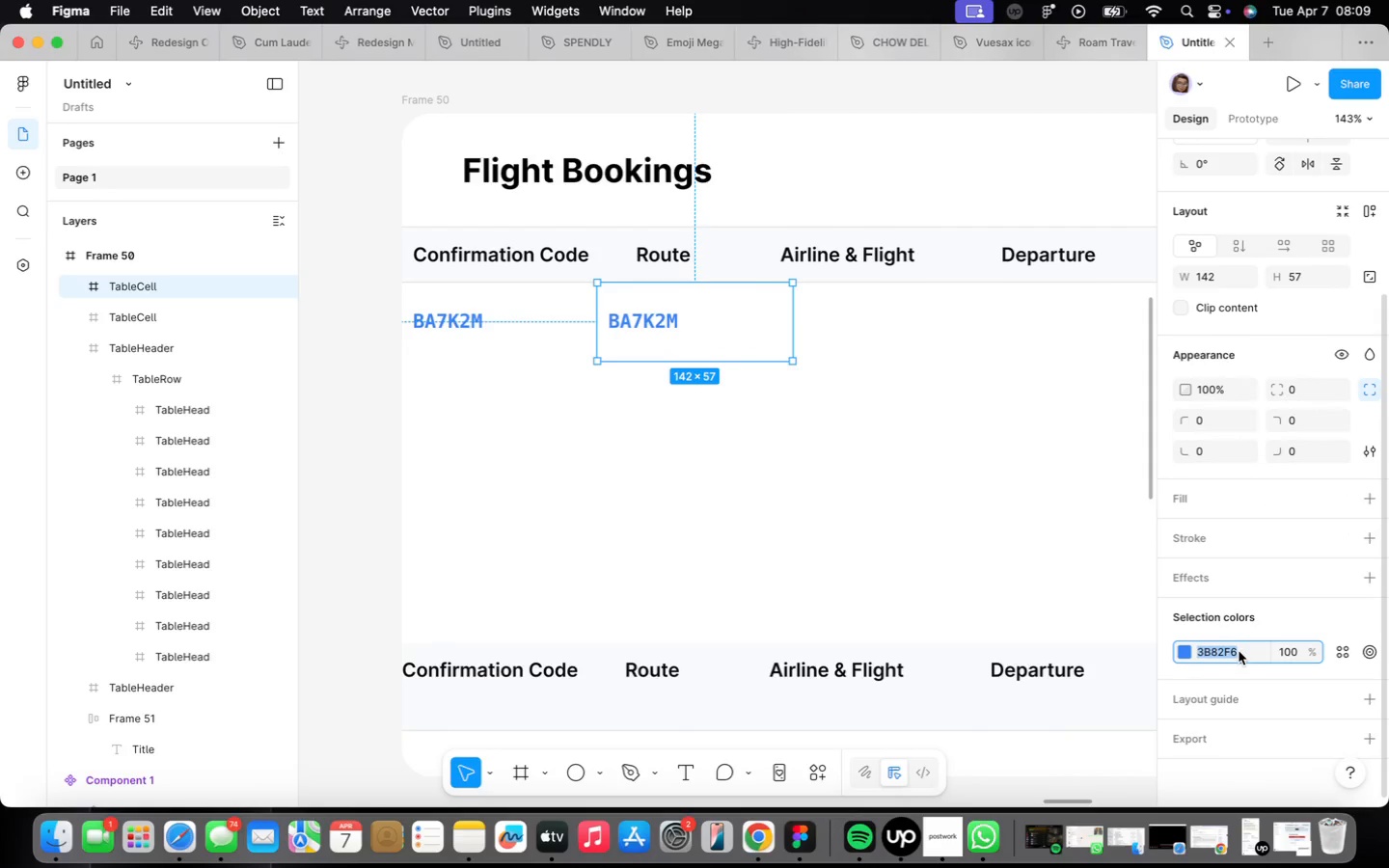 
type(212121)
 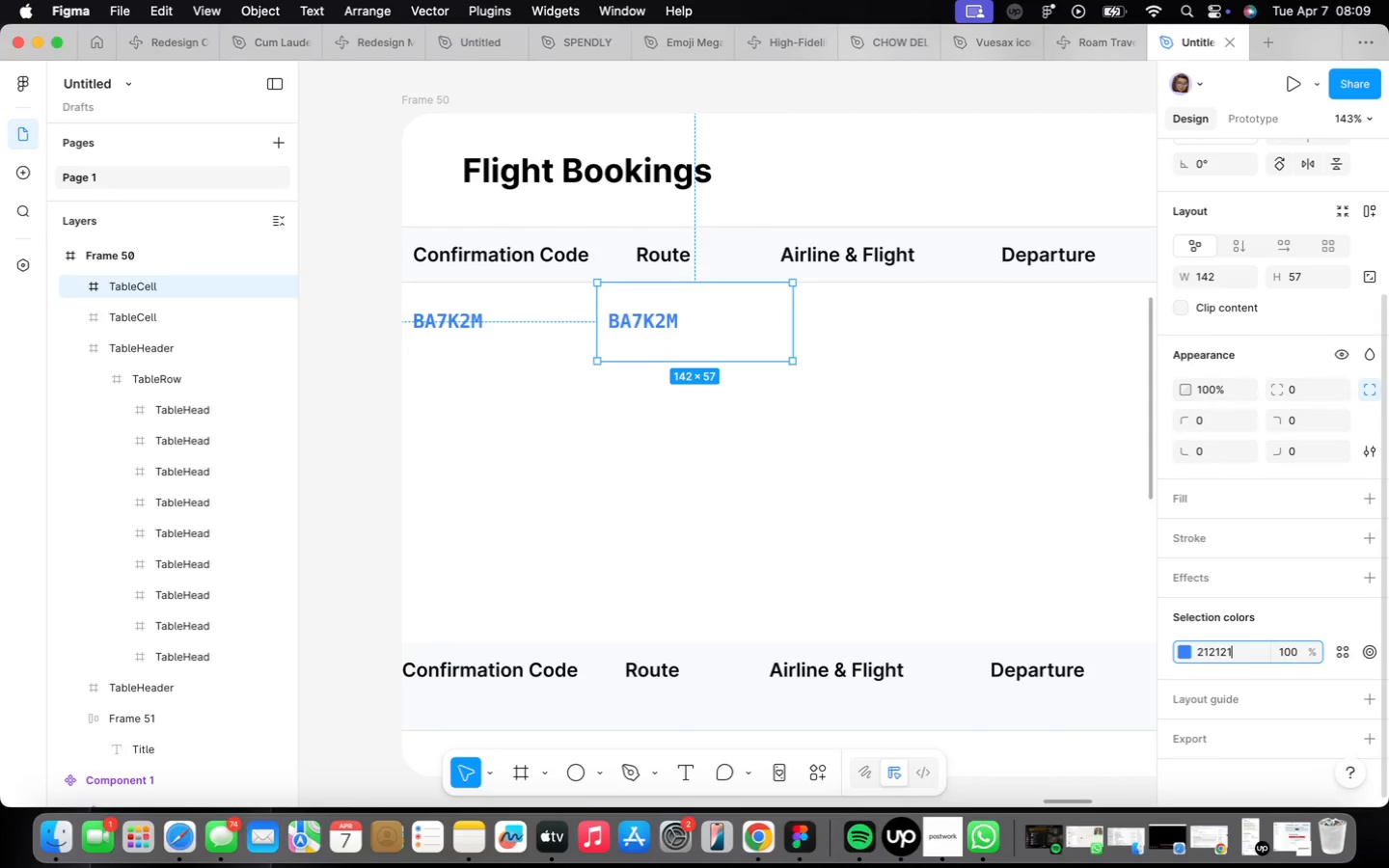 
key(Enter)
 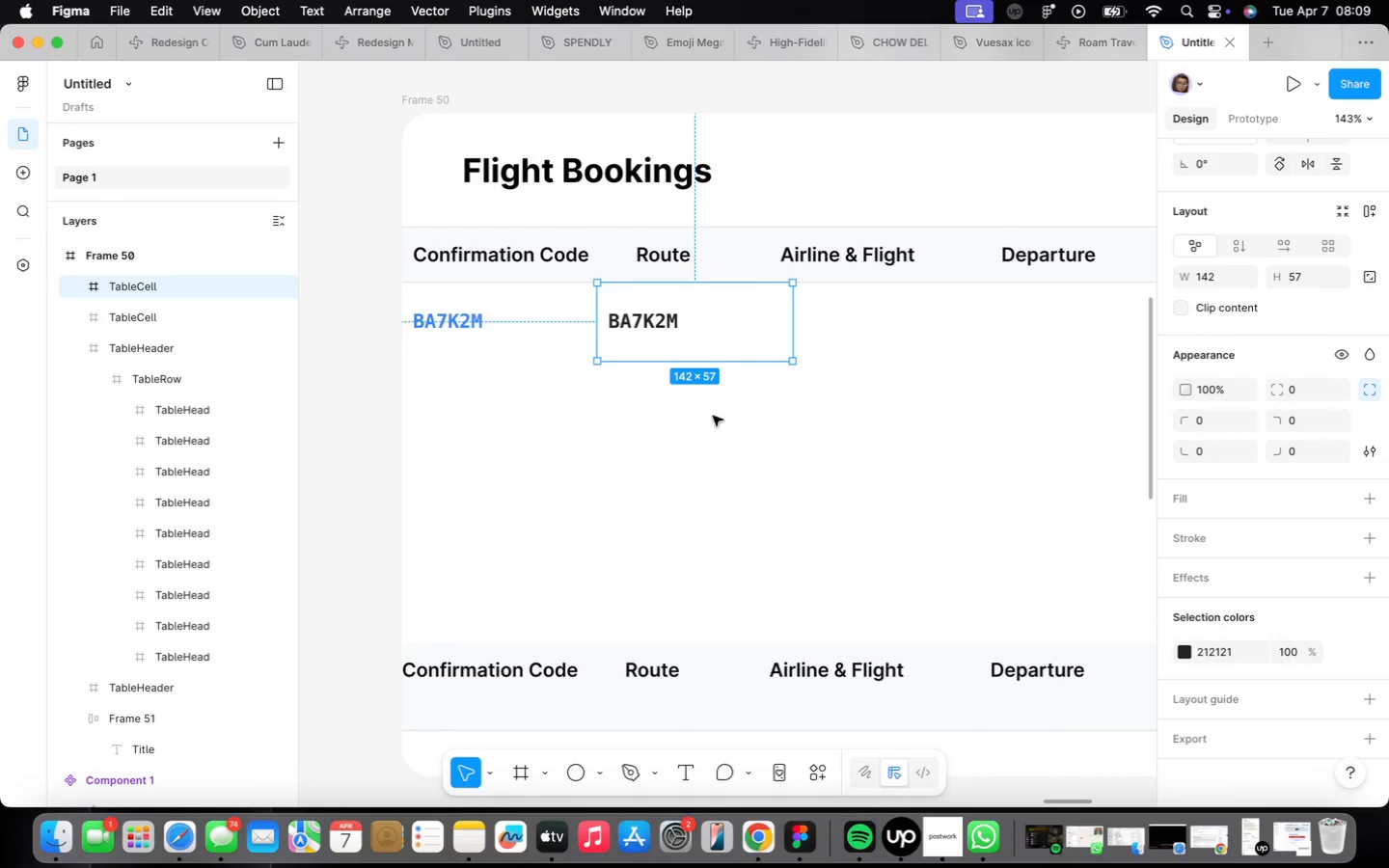 
scroll: coordinate [631, 339], scroll_direction: up, amount: 4.0
 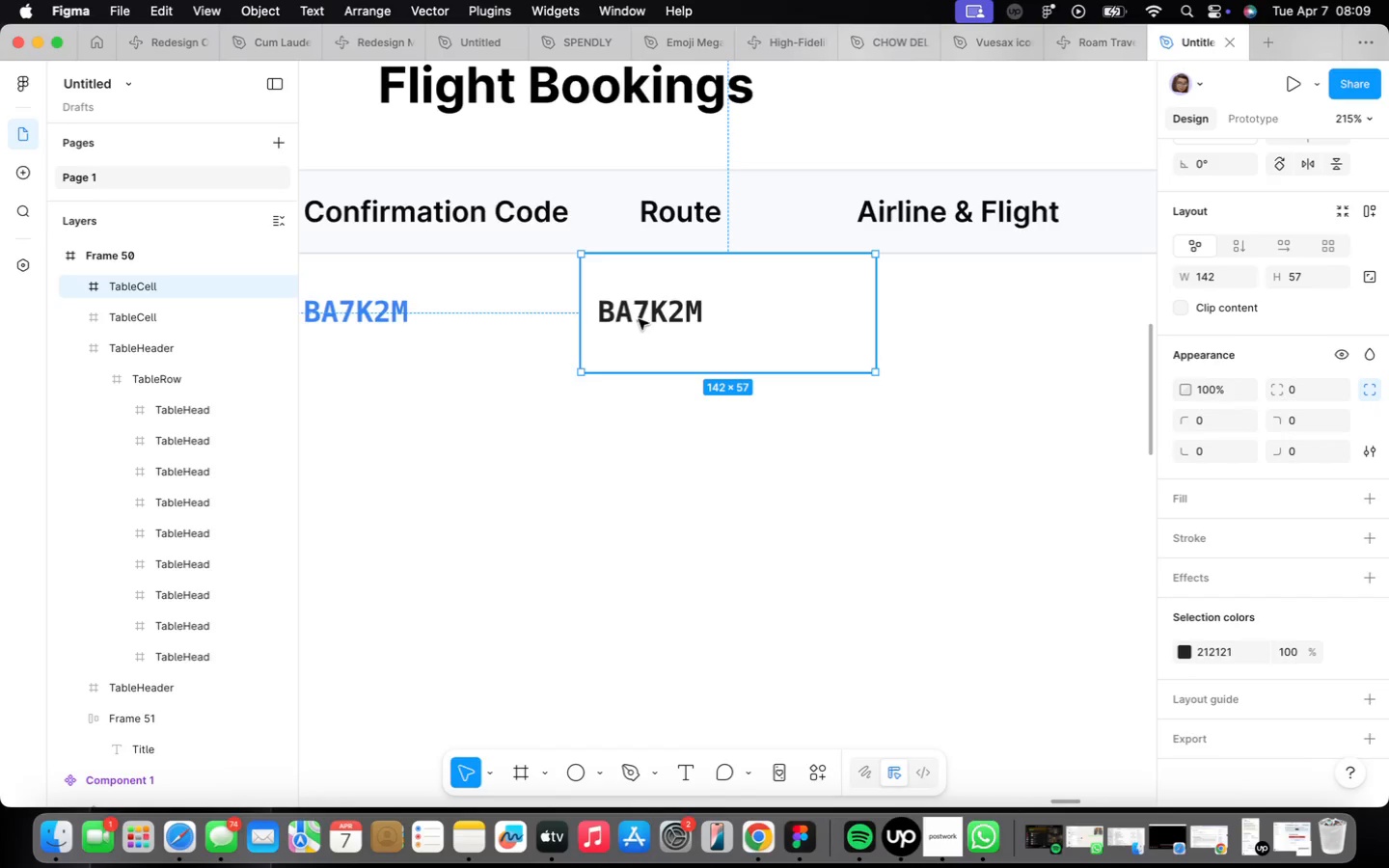 
double_click([639, 319])
 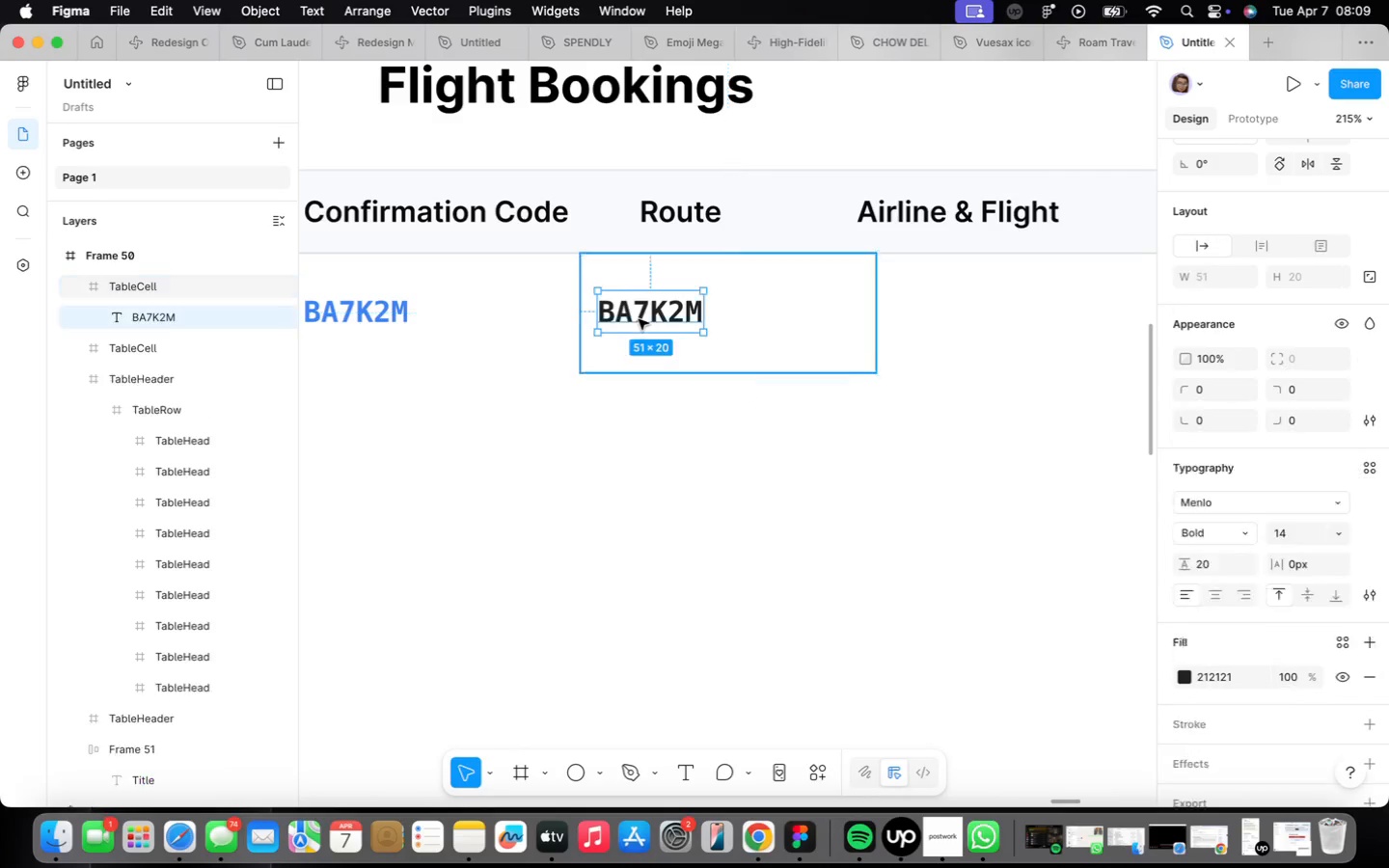 
triple_click([639, 319])
 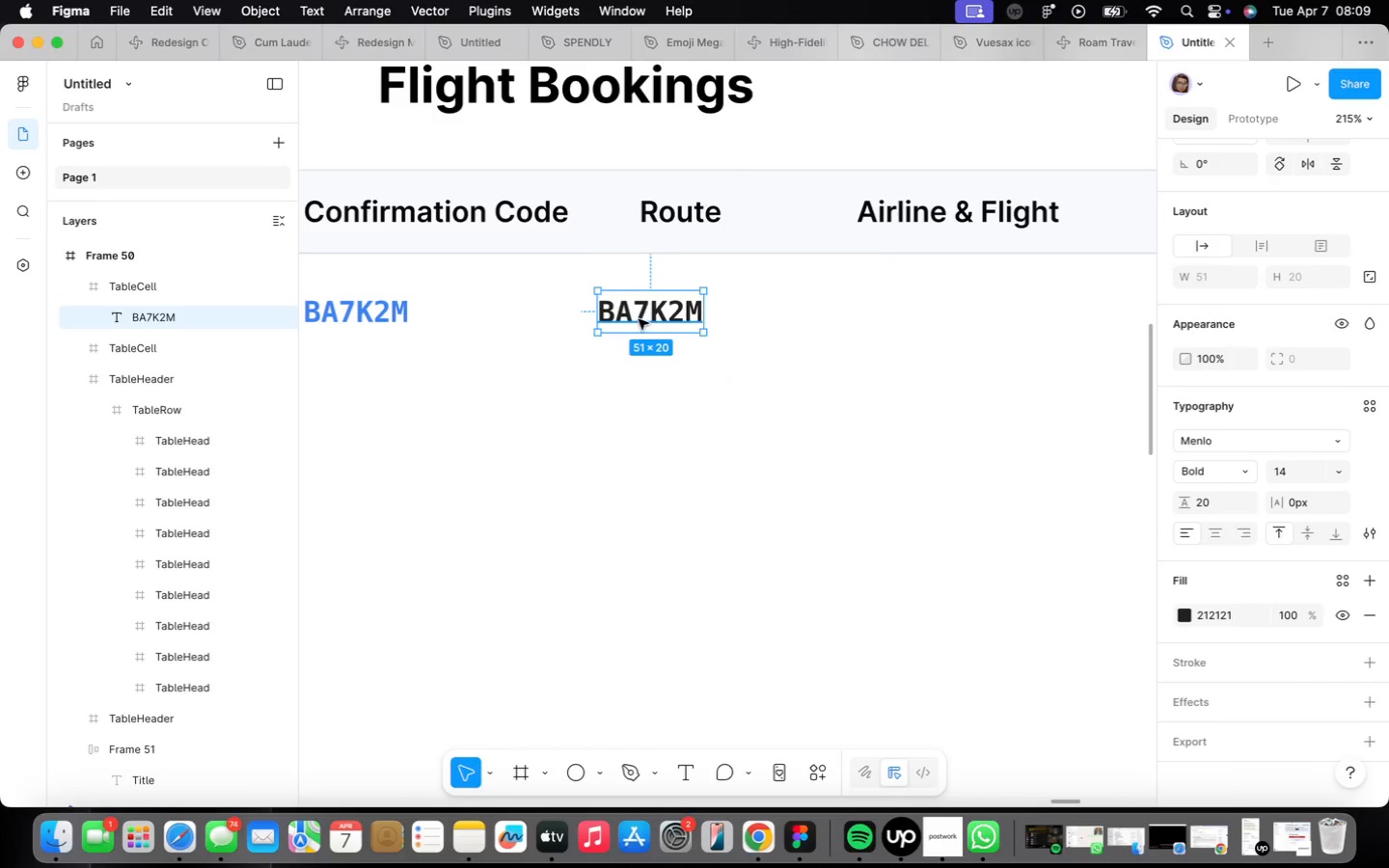 
double_click([639, 319])
 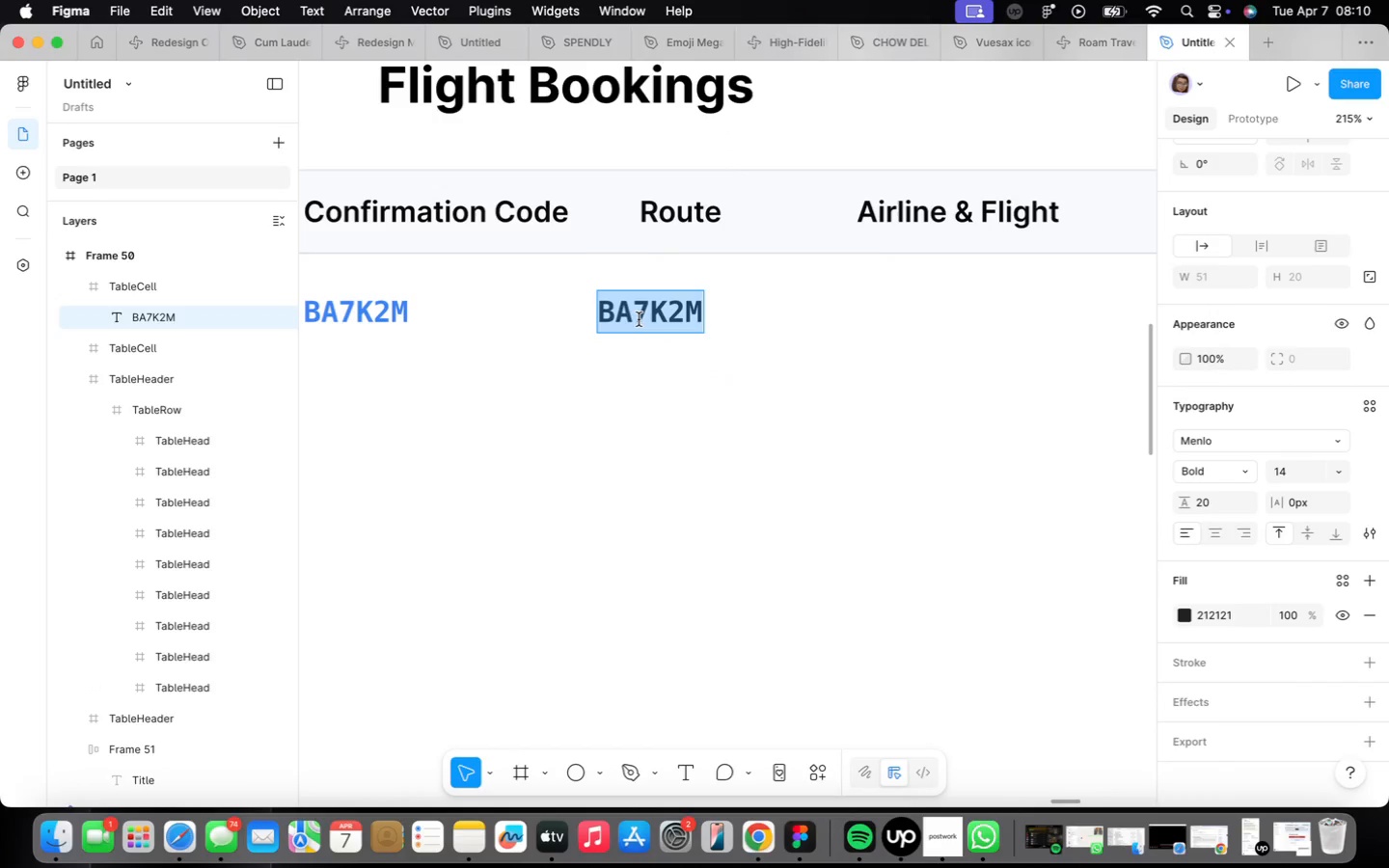 
type(LAX)
 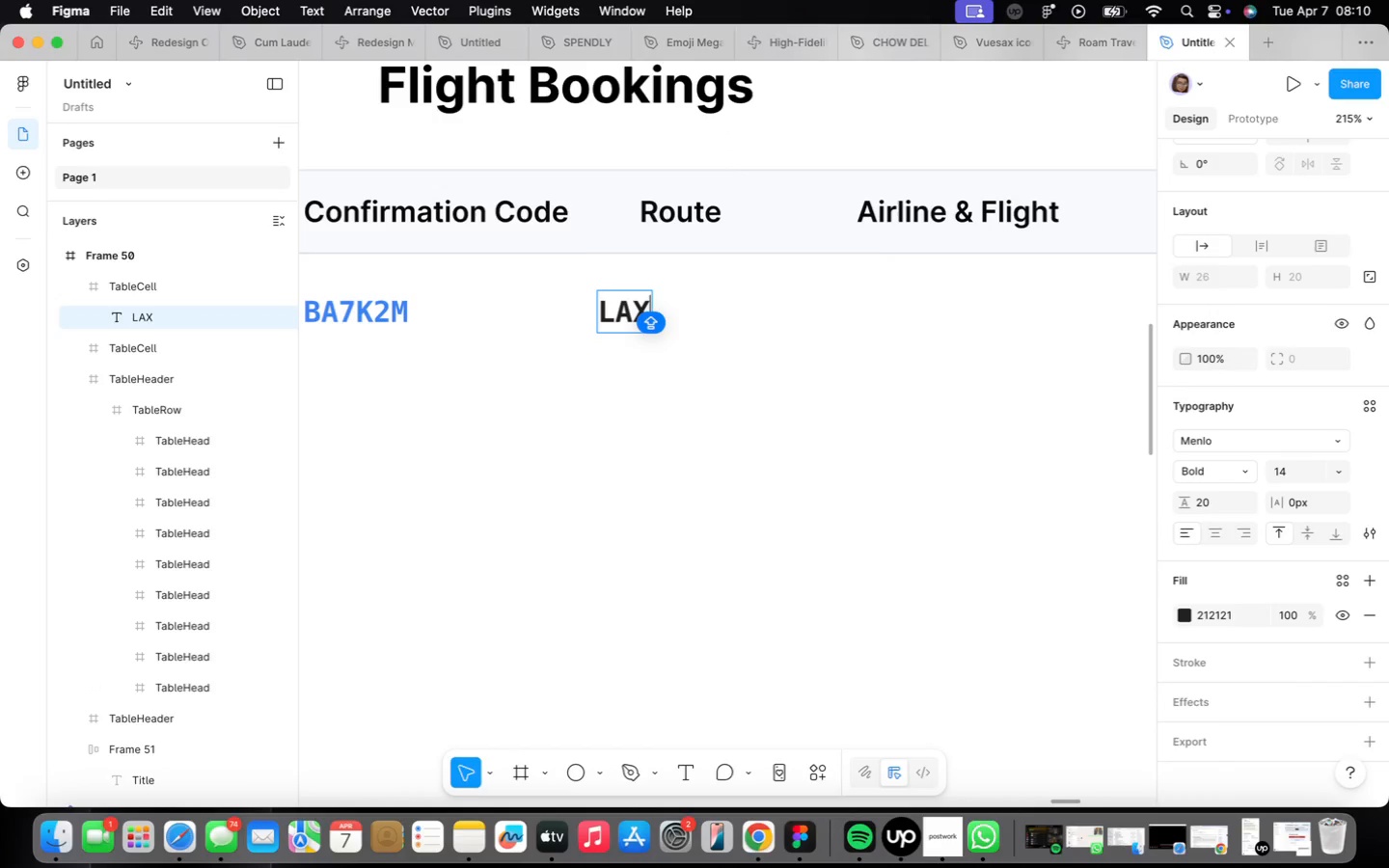 
wait(5.83)
 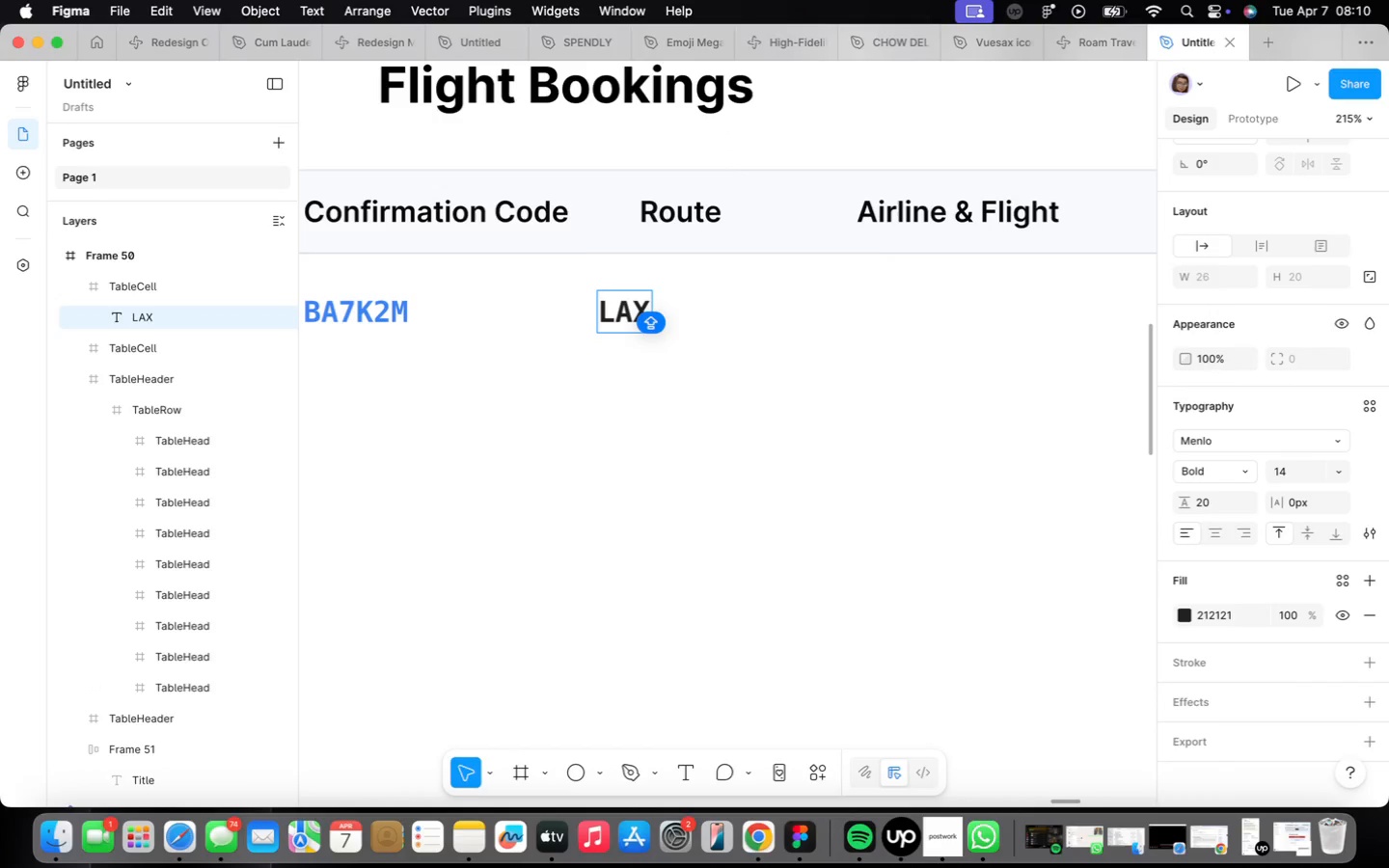 
type( DPS)
 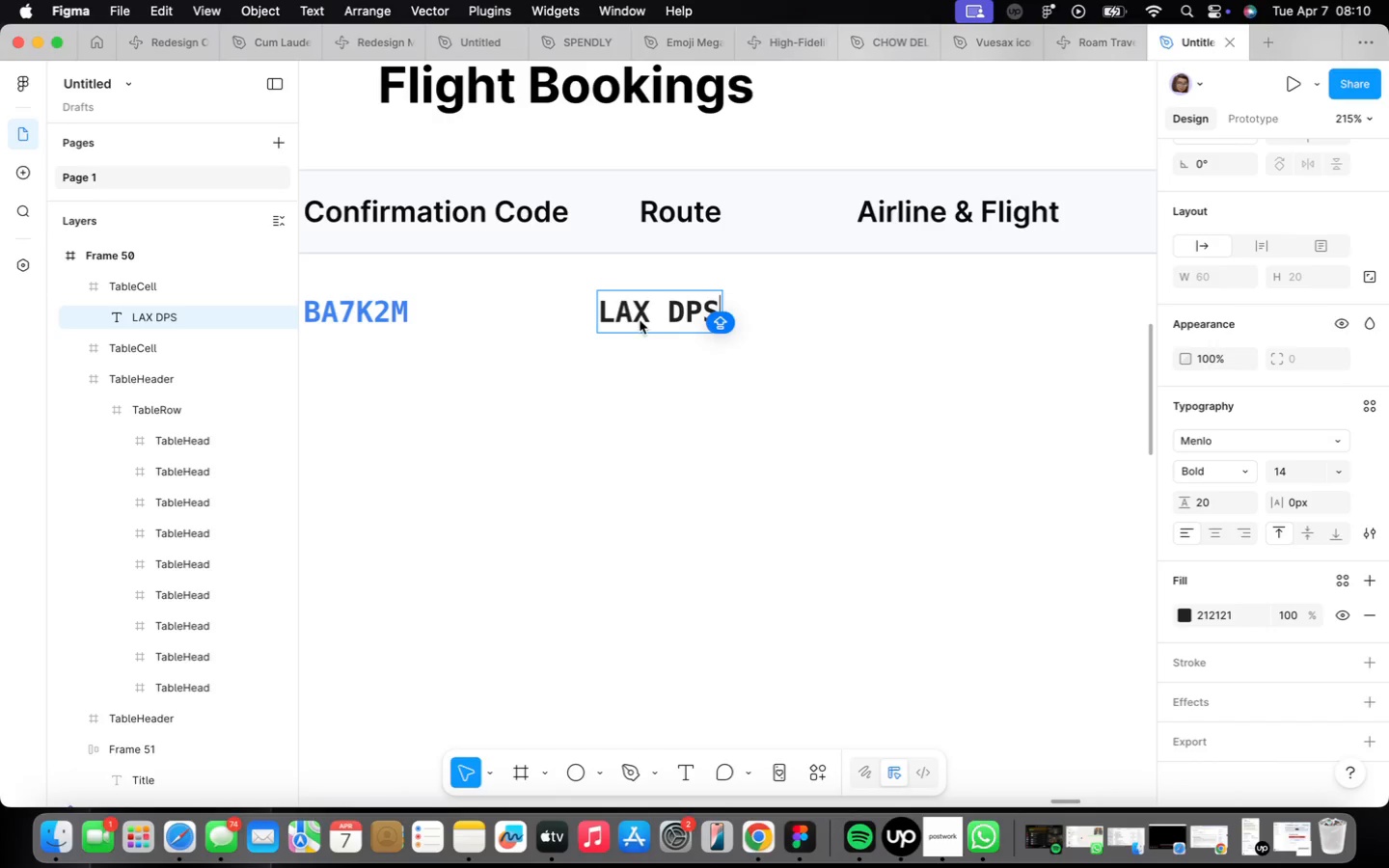 
left_click([570, 420])
 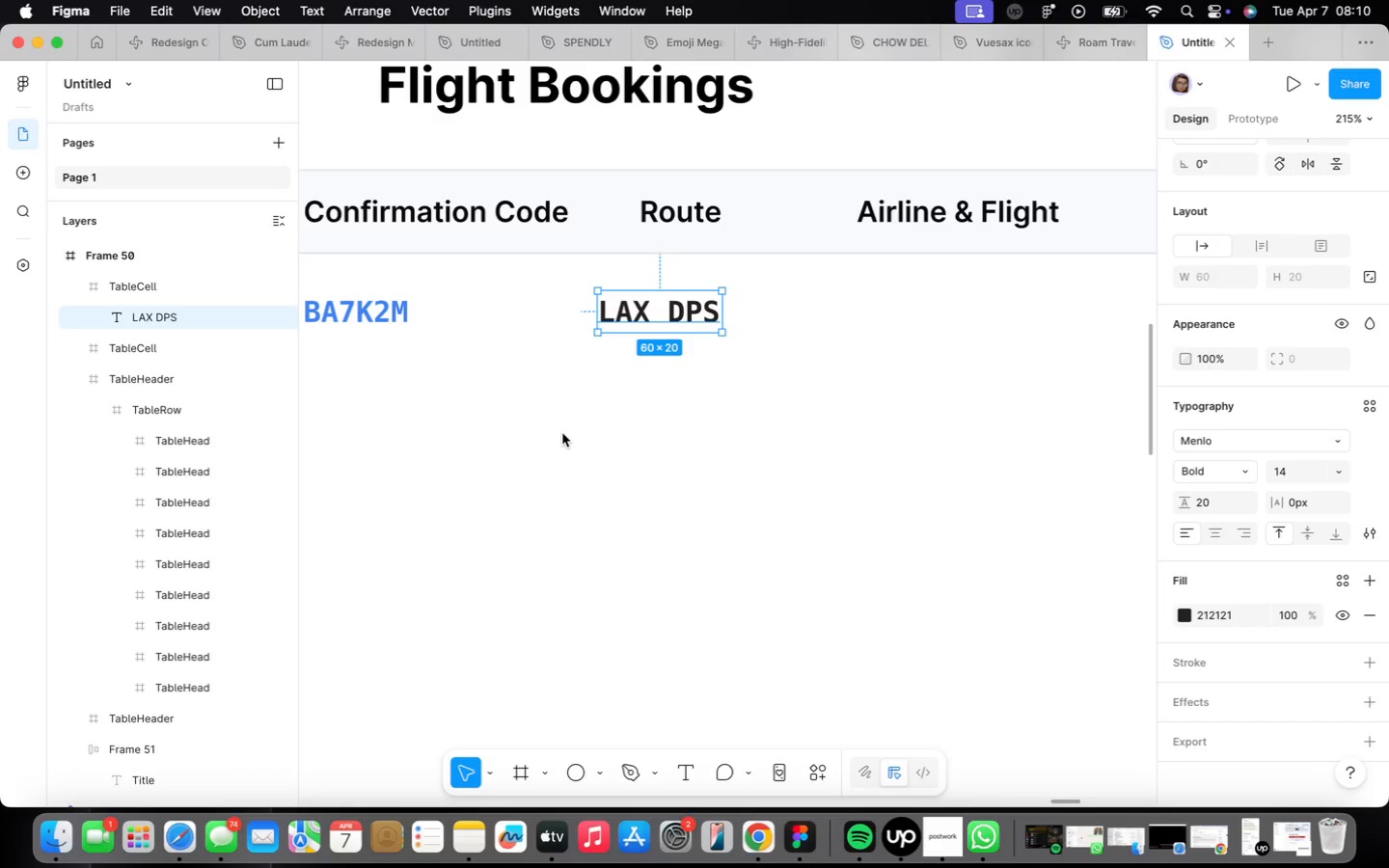 
left_click([562, 431])
 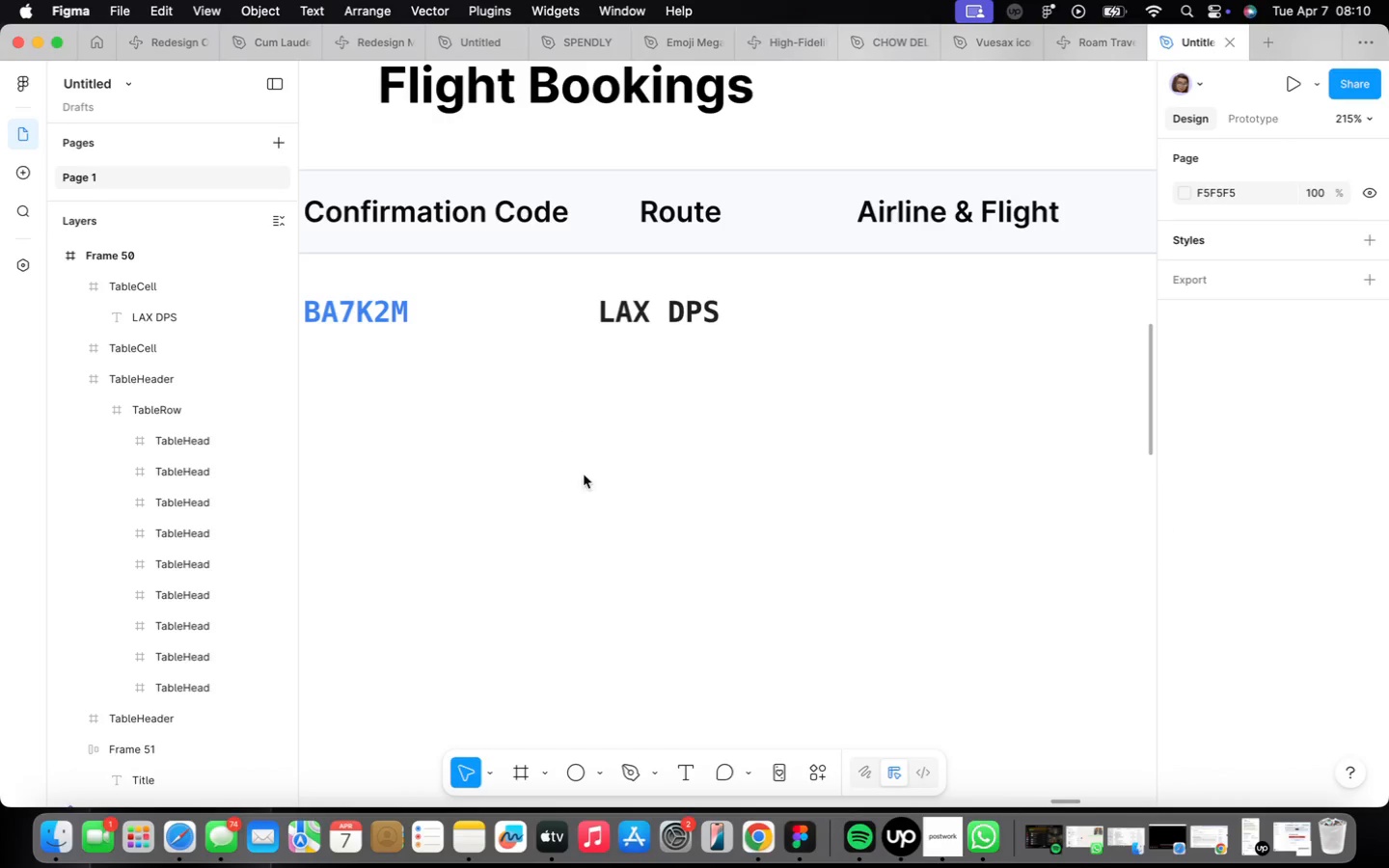 
scroll: coordinate [605, 488], scroll_direction: down, amount: 14.0
 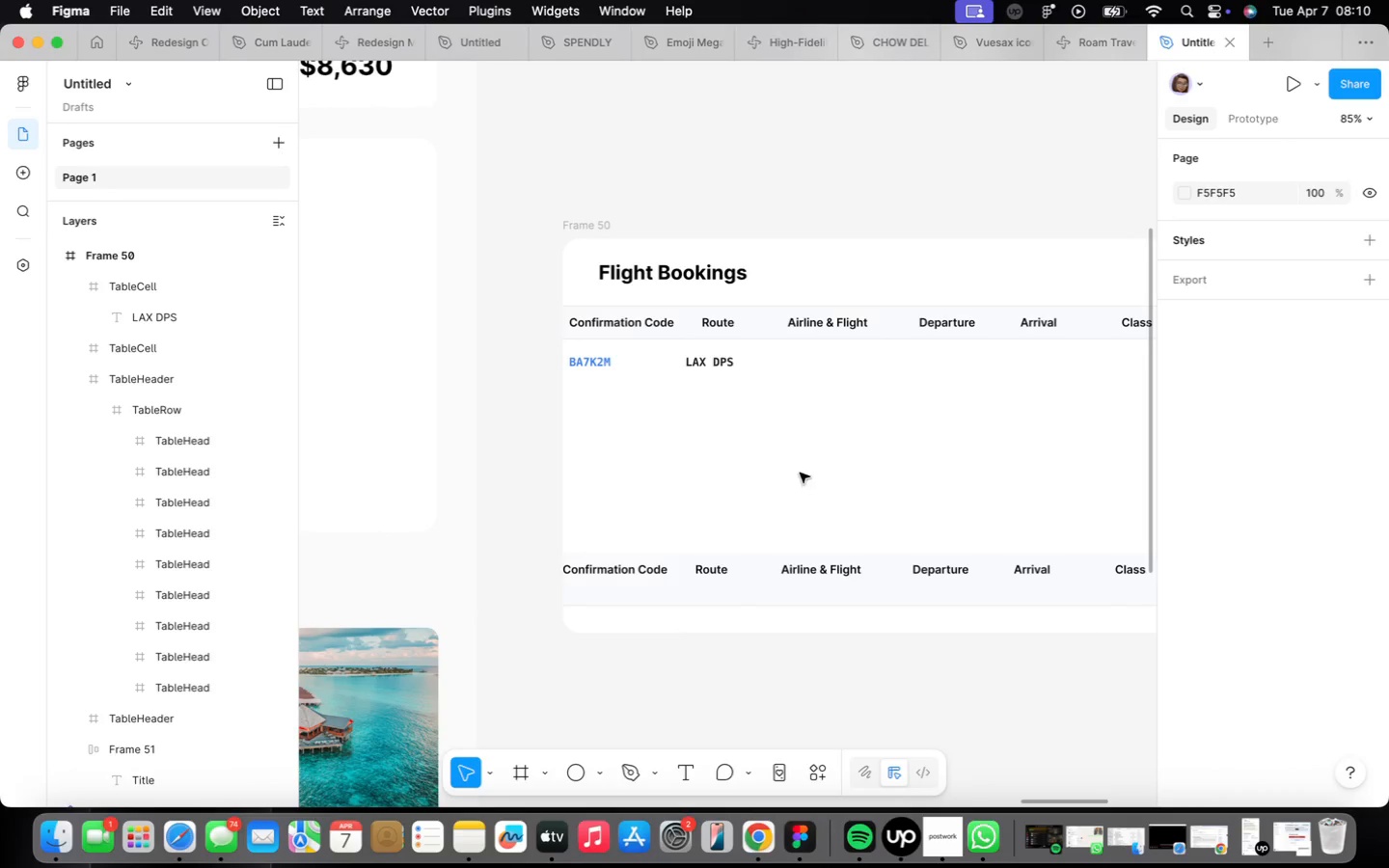 
scroll: coordinate [726, 335], scroll_direction: up, amount: 4.0
 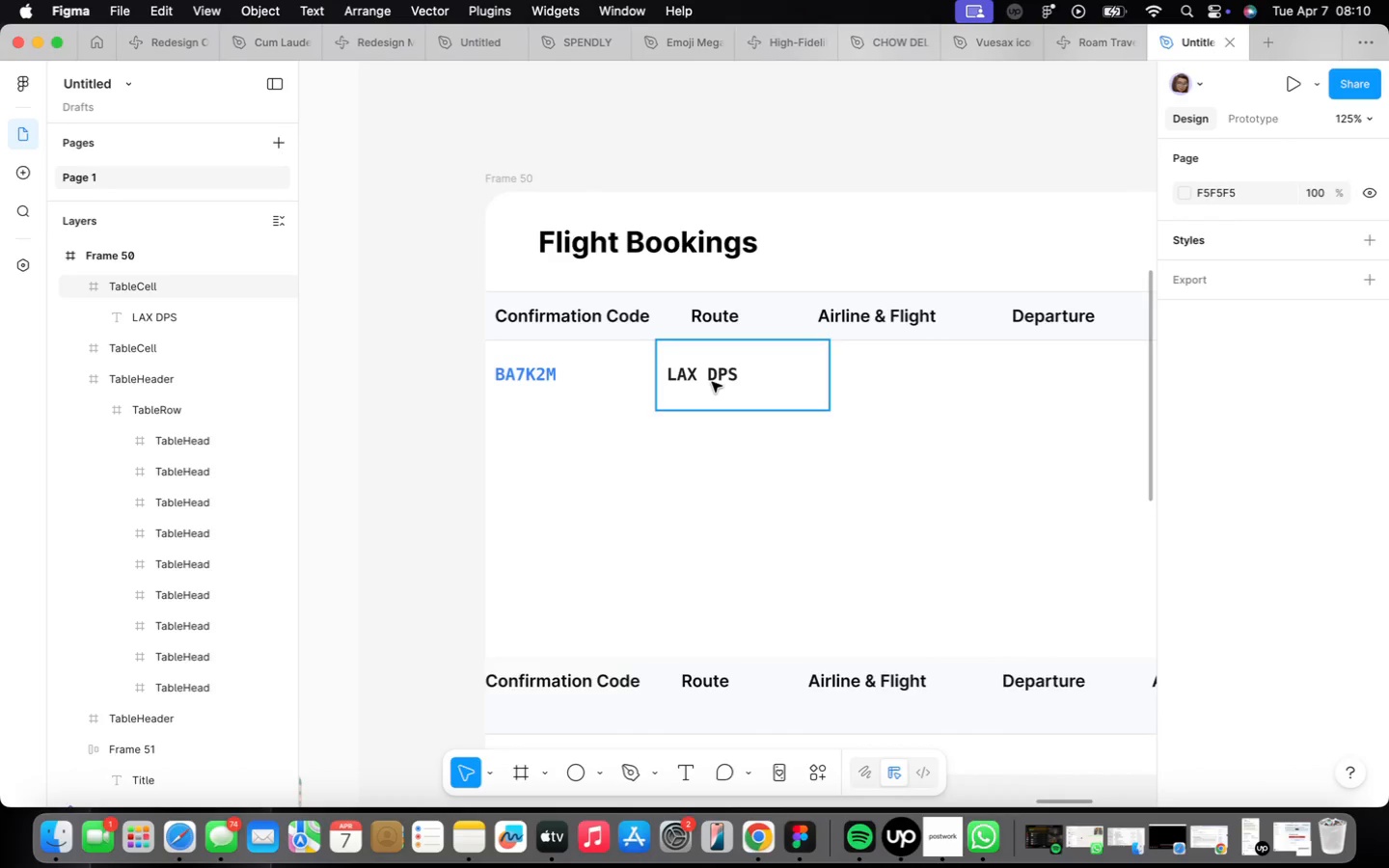 
left_click([712, 381])
 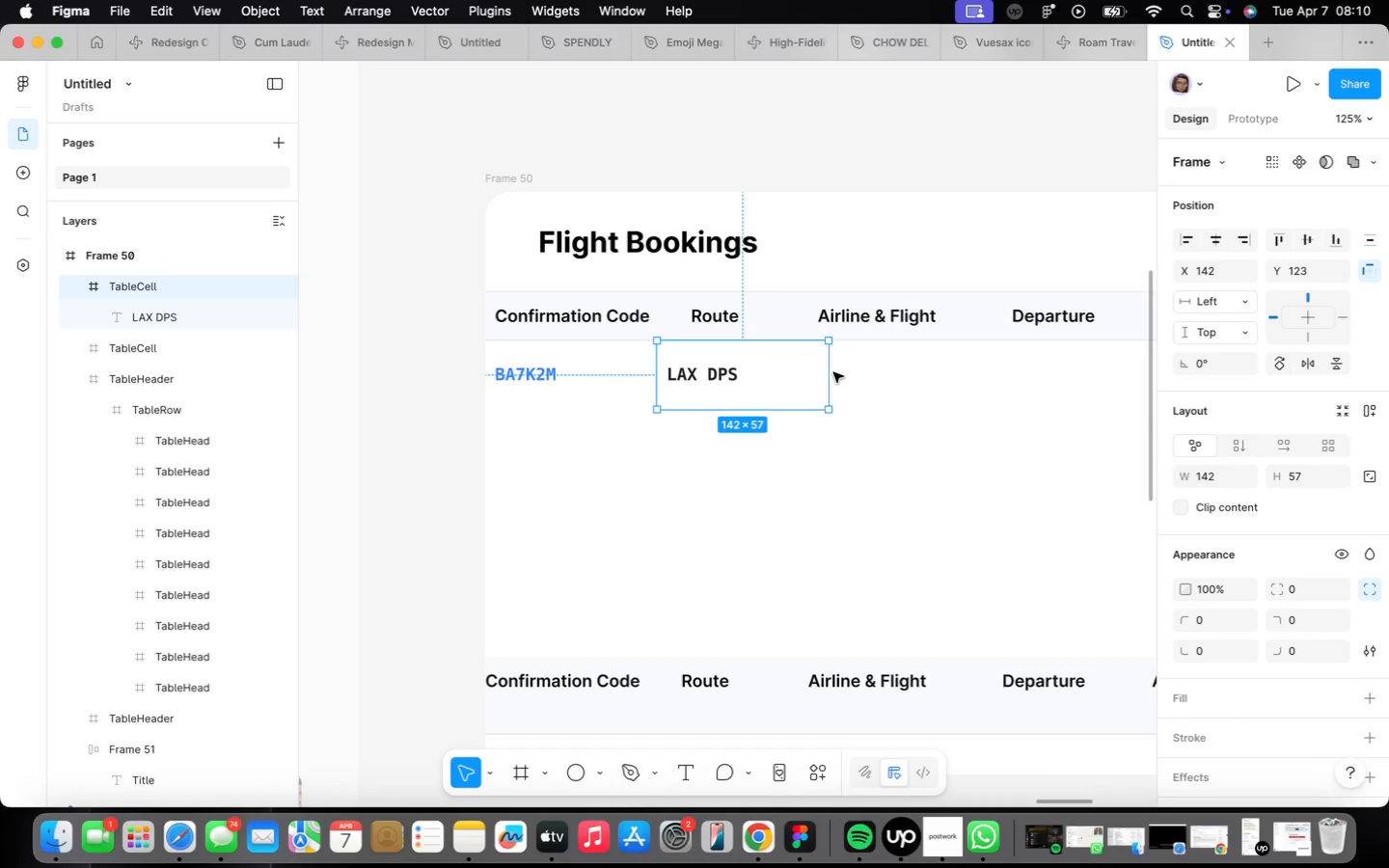 
left_click([727, 375])
 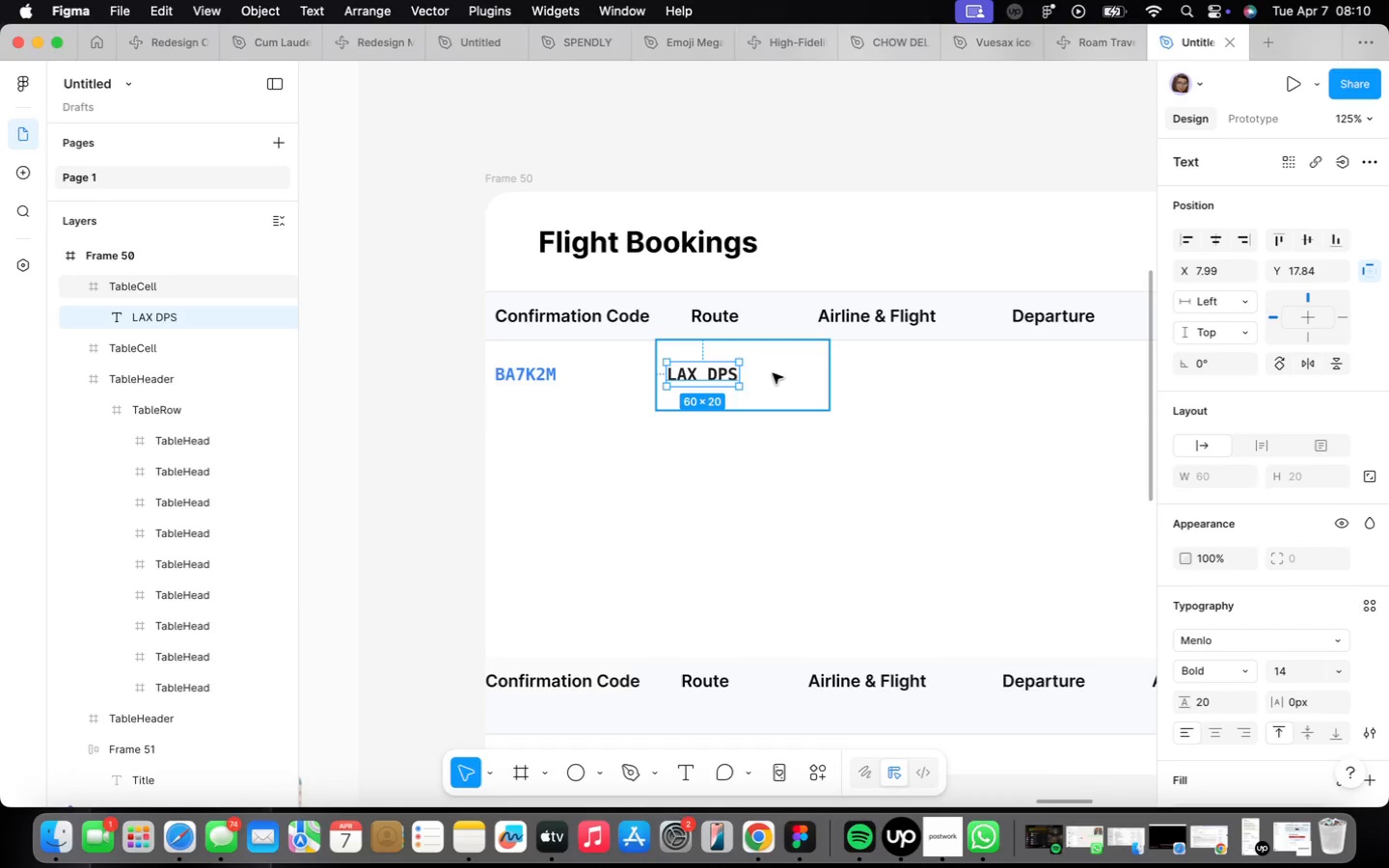 
left_click([773, 373])
 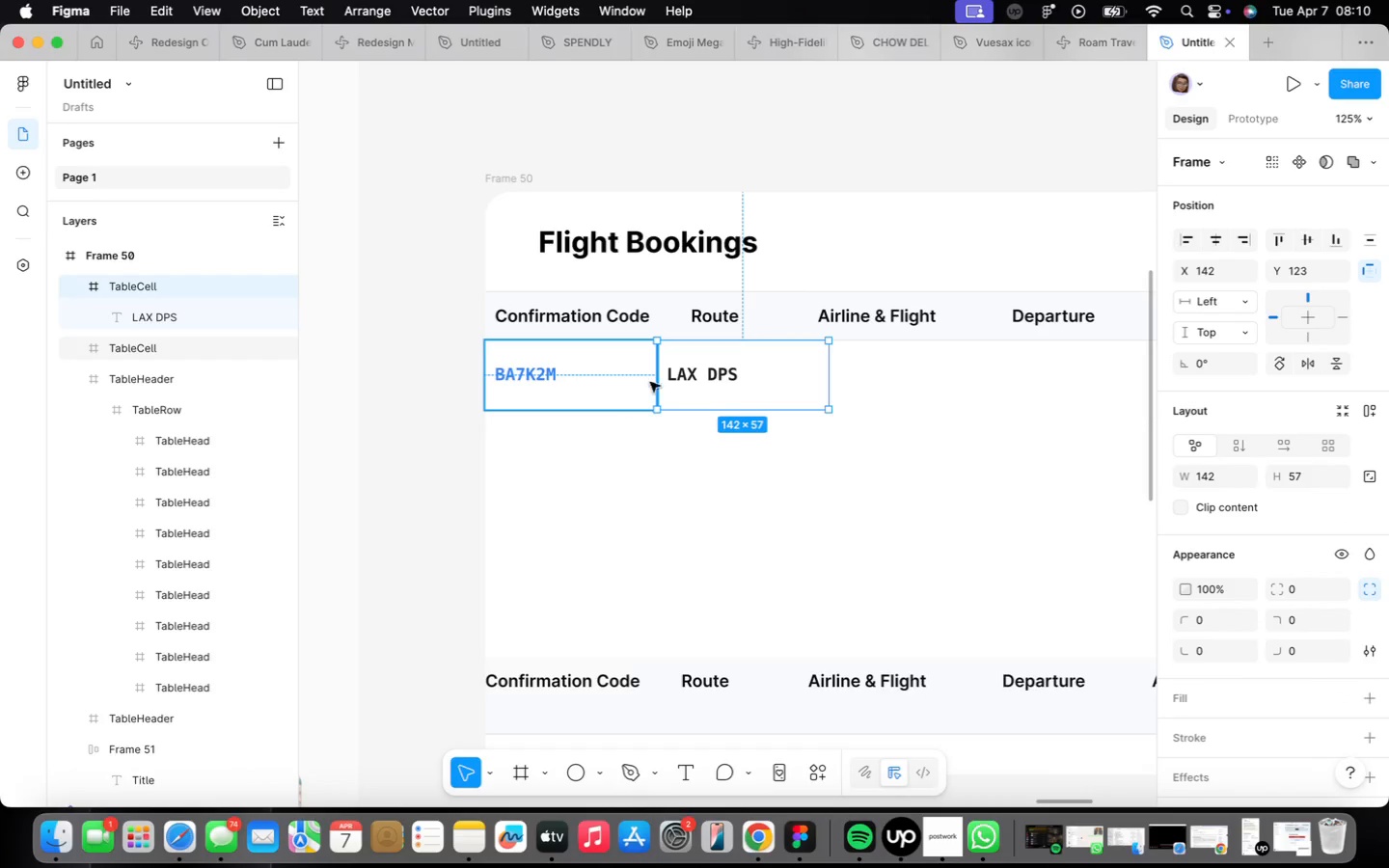 
double_click([725, 373])
 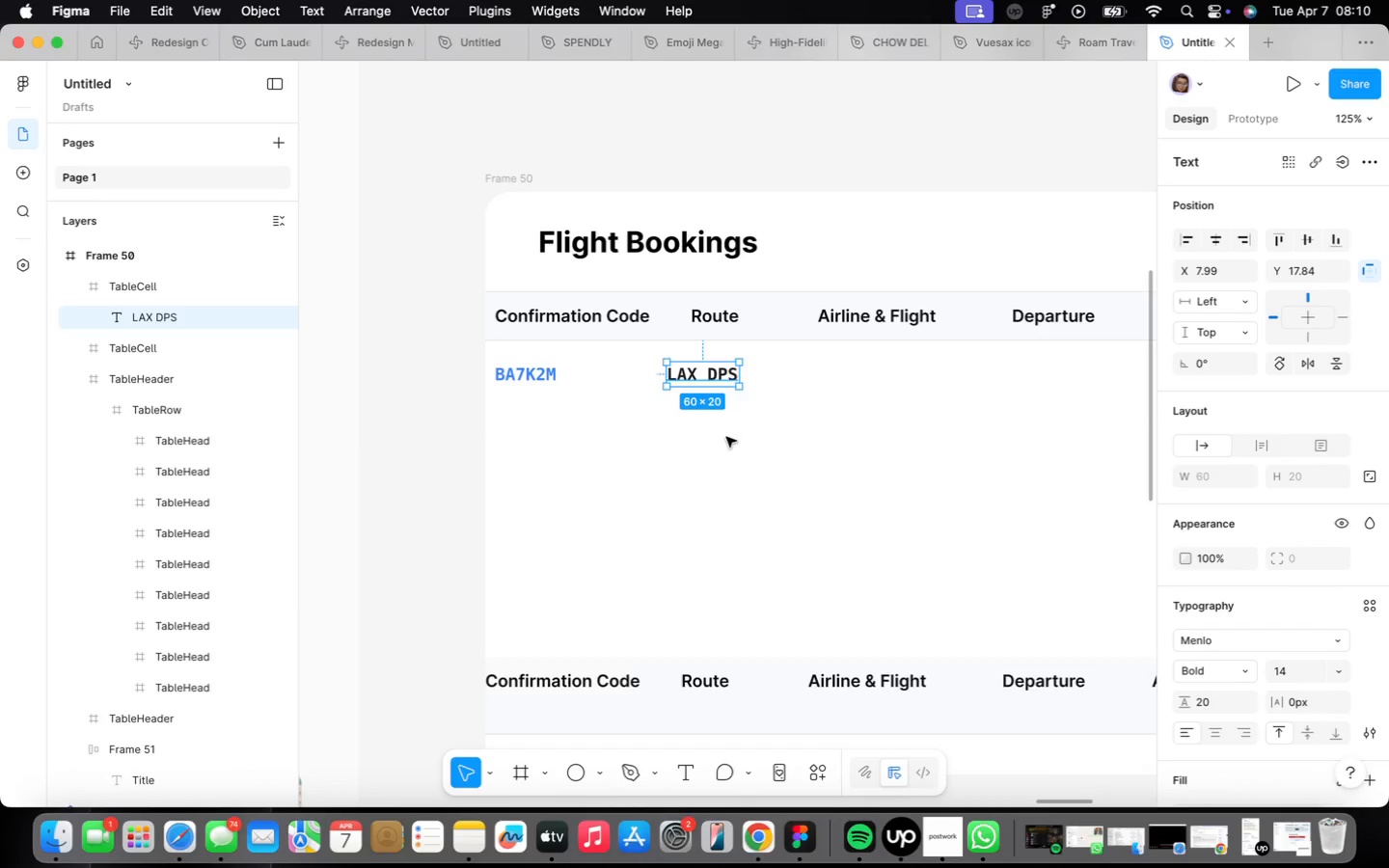 
left_click([730, 442])
 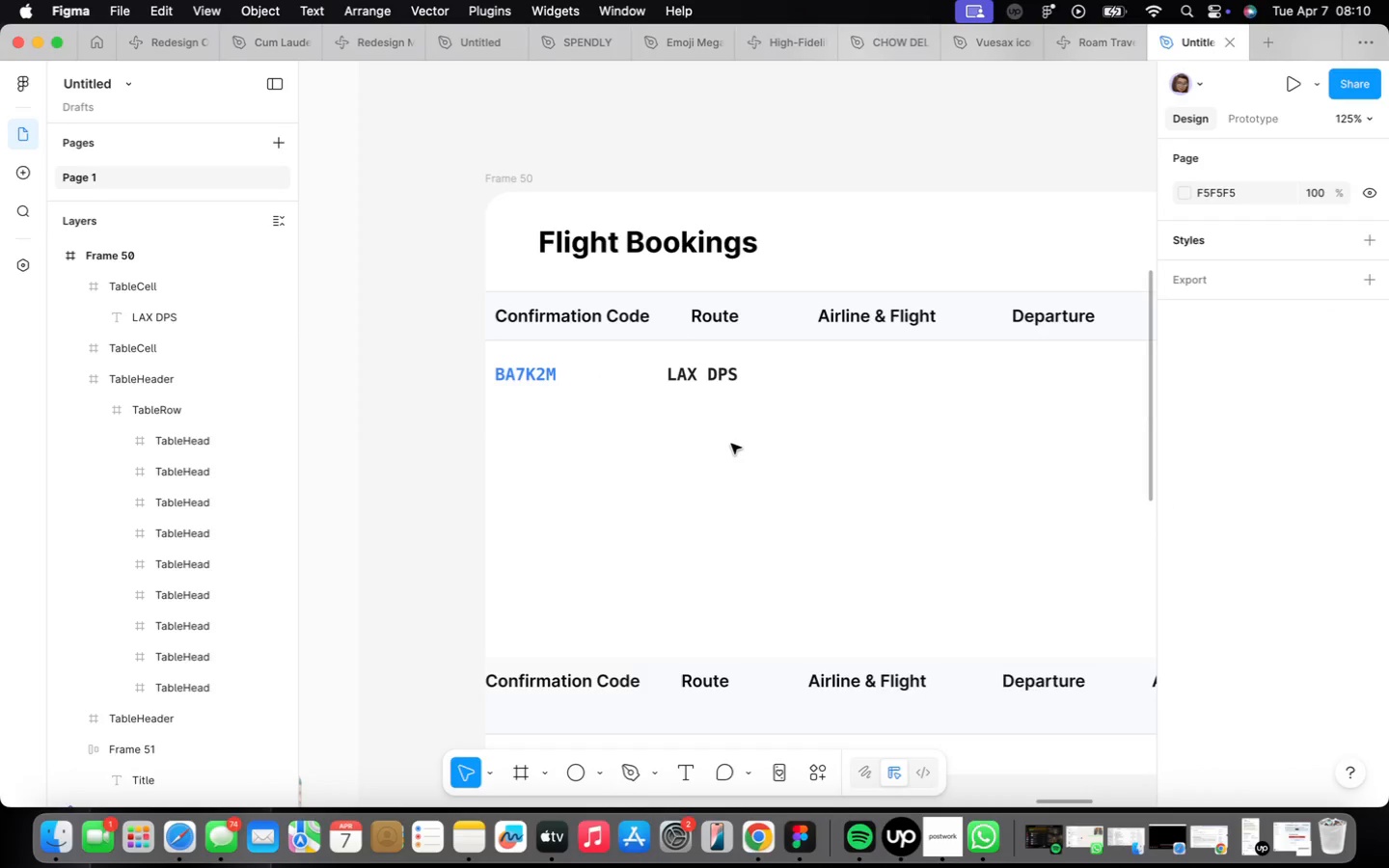 
left_click([699, 374])
 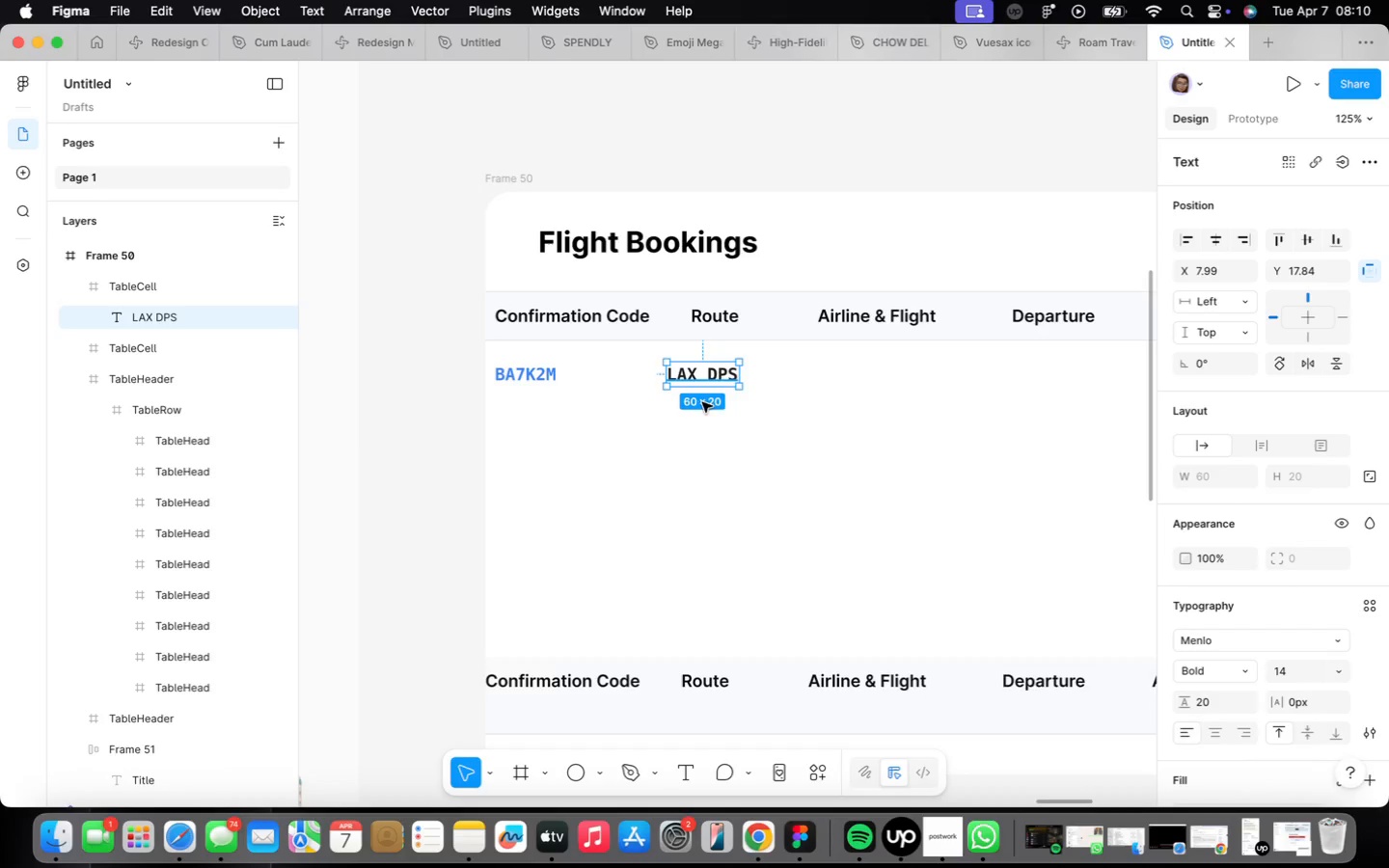 
left_click([700, 443])
 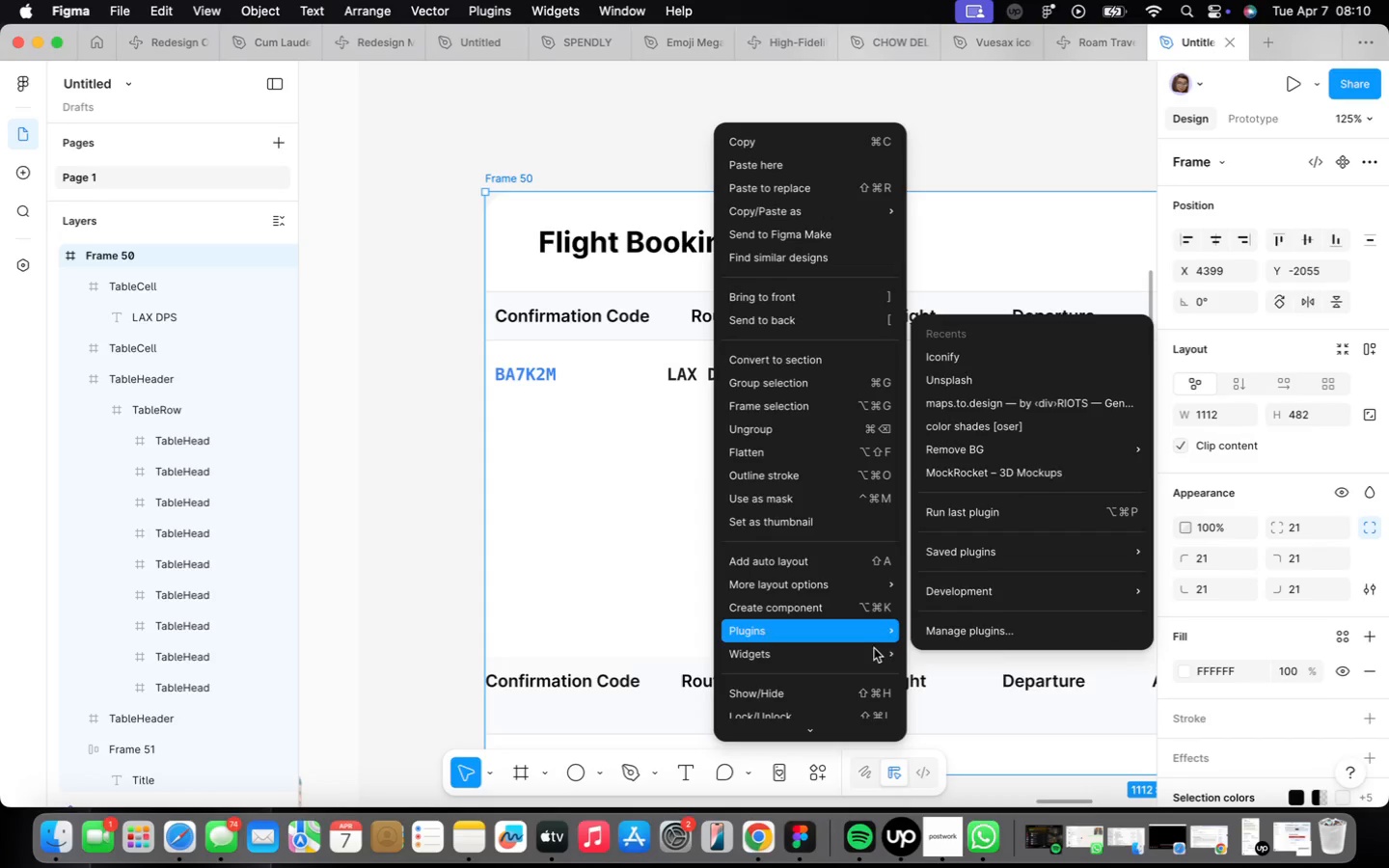 
mouse_move([975, 368])
 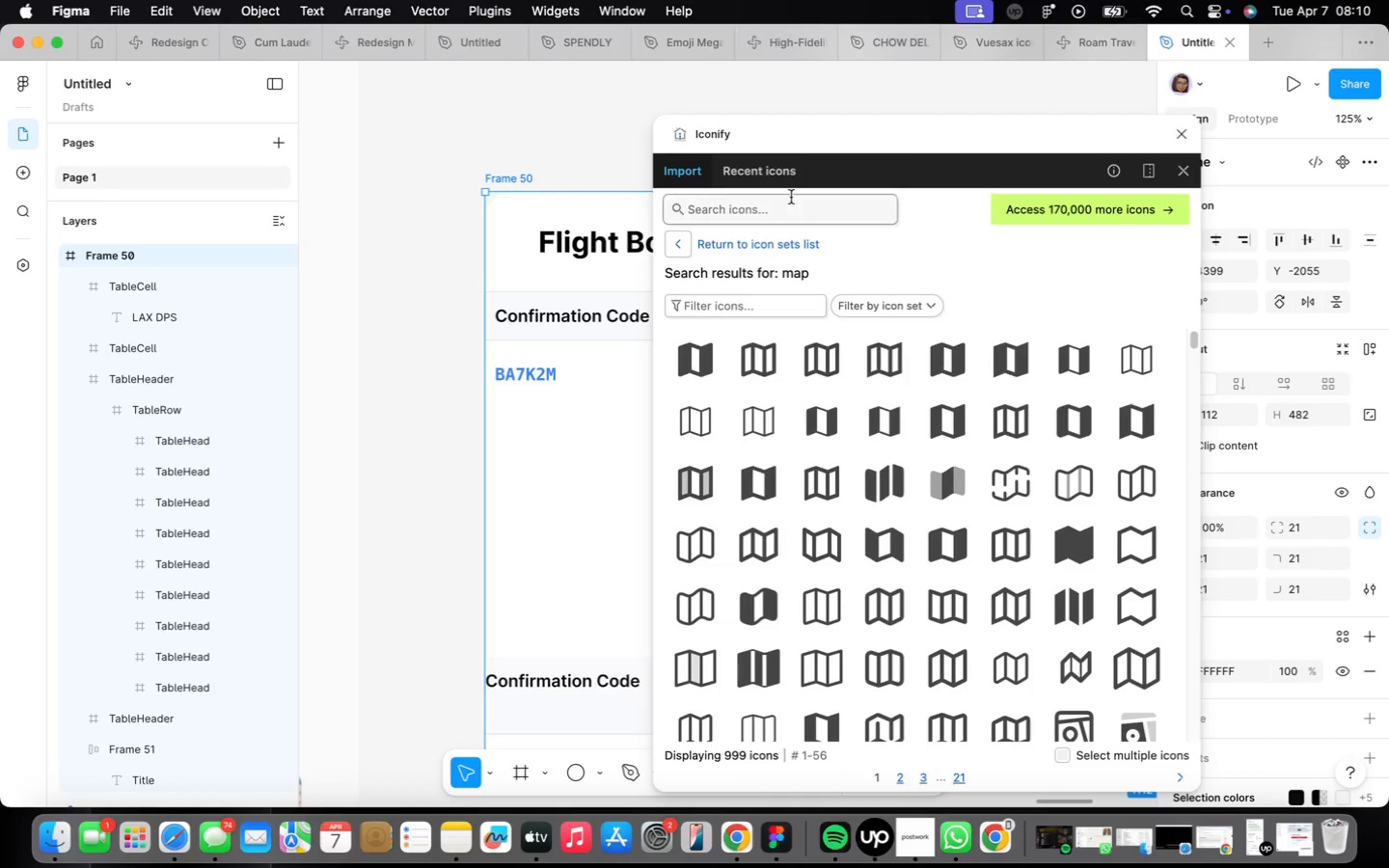 
left_click([799, 210])
 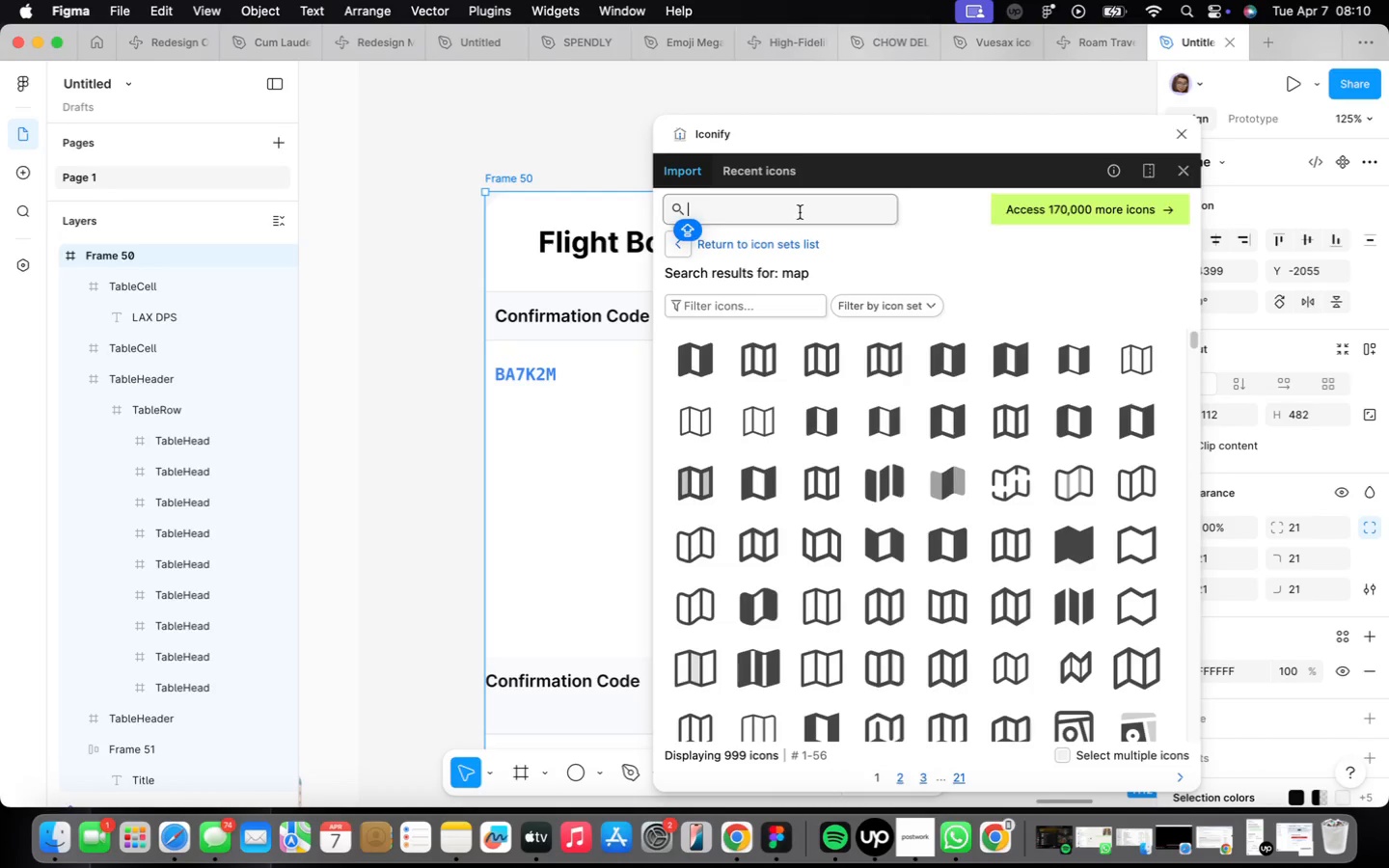 
type(ARROW)
 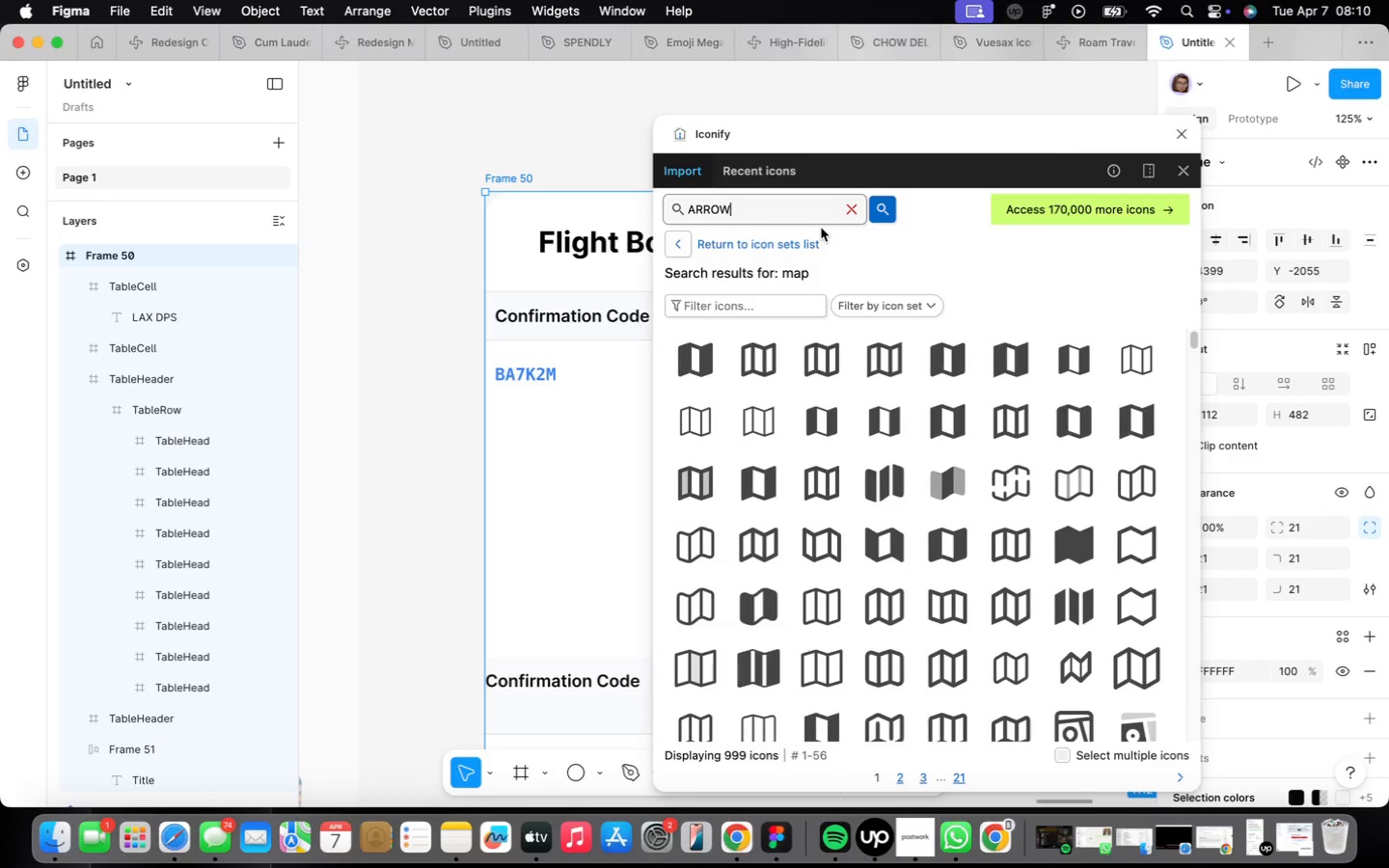 
key(Enter)
 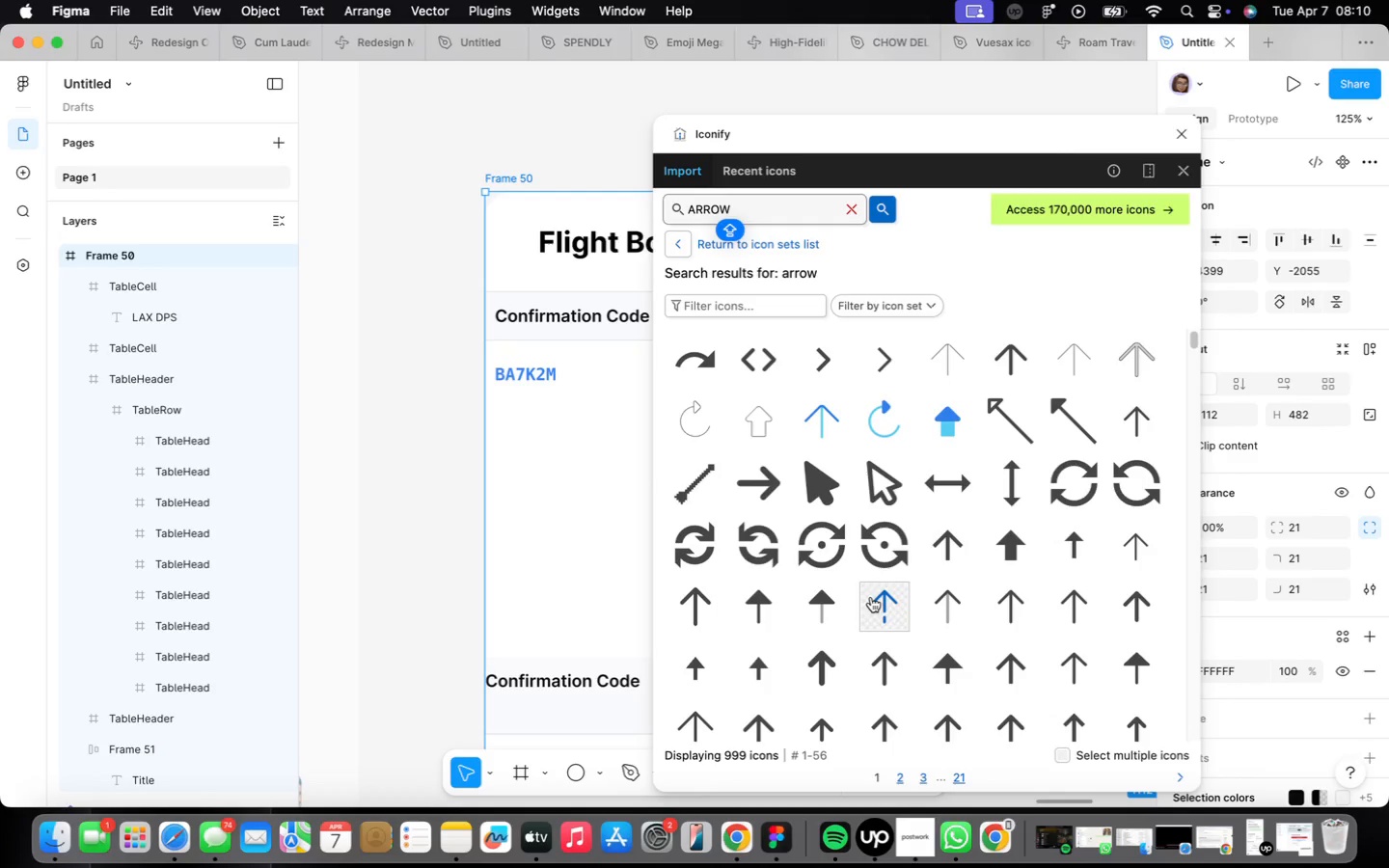 
wait(6.68)
 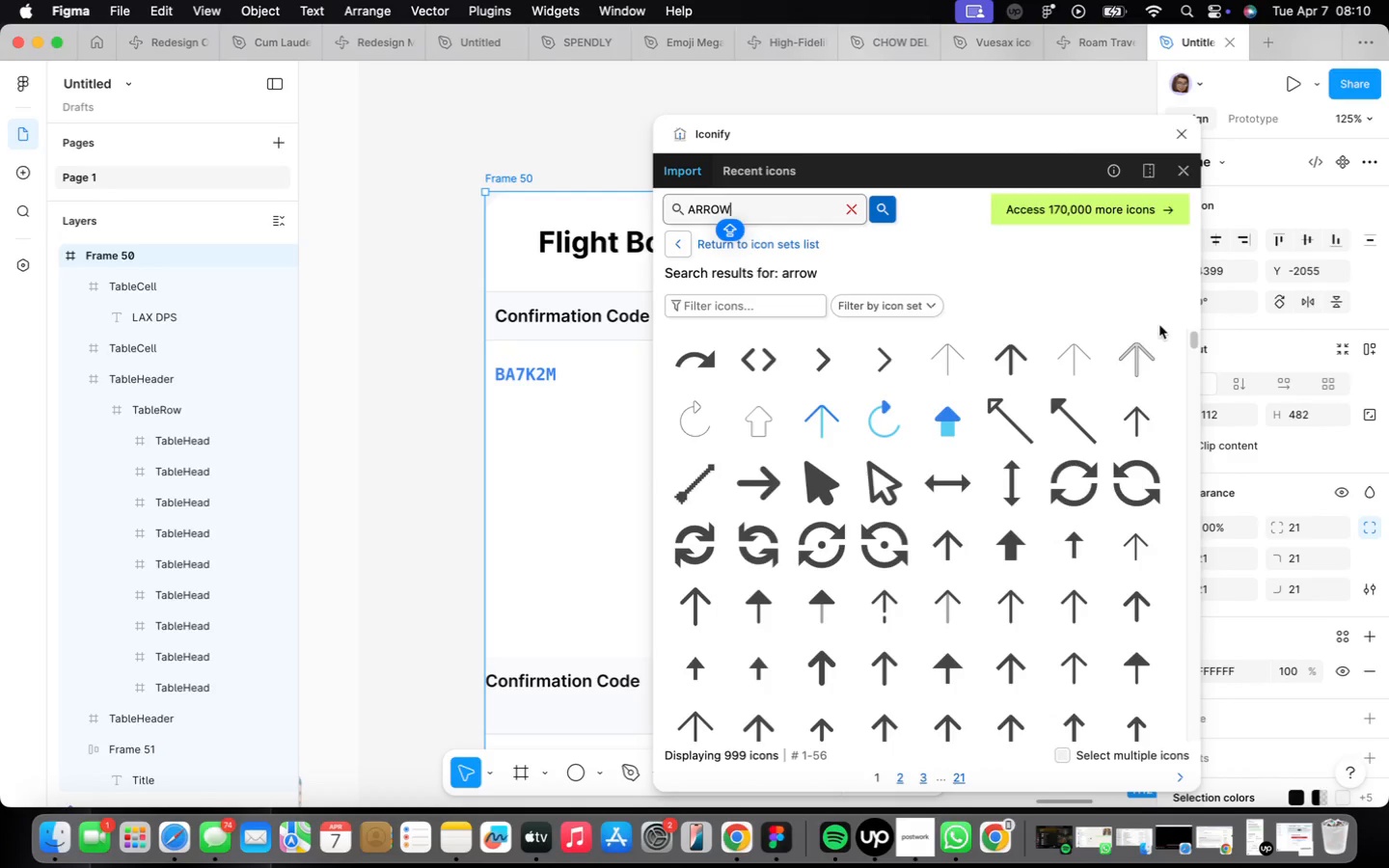 
left_click([1002, 602])
 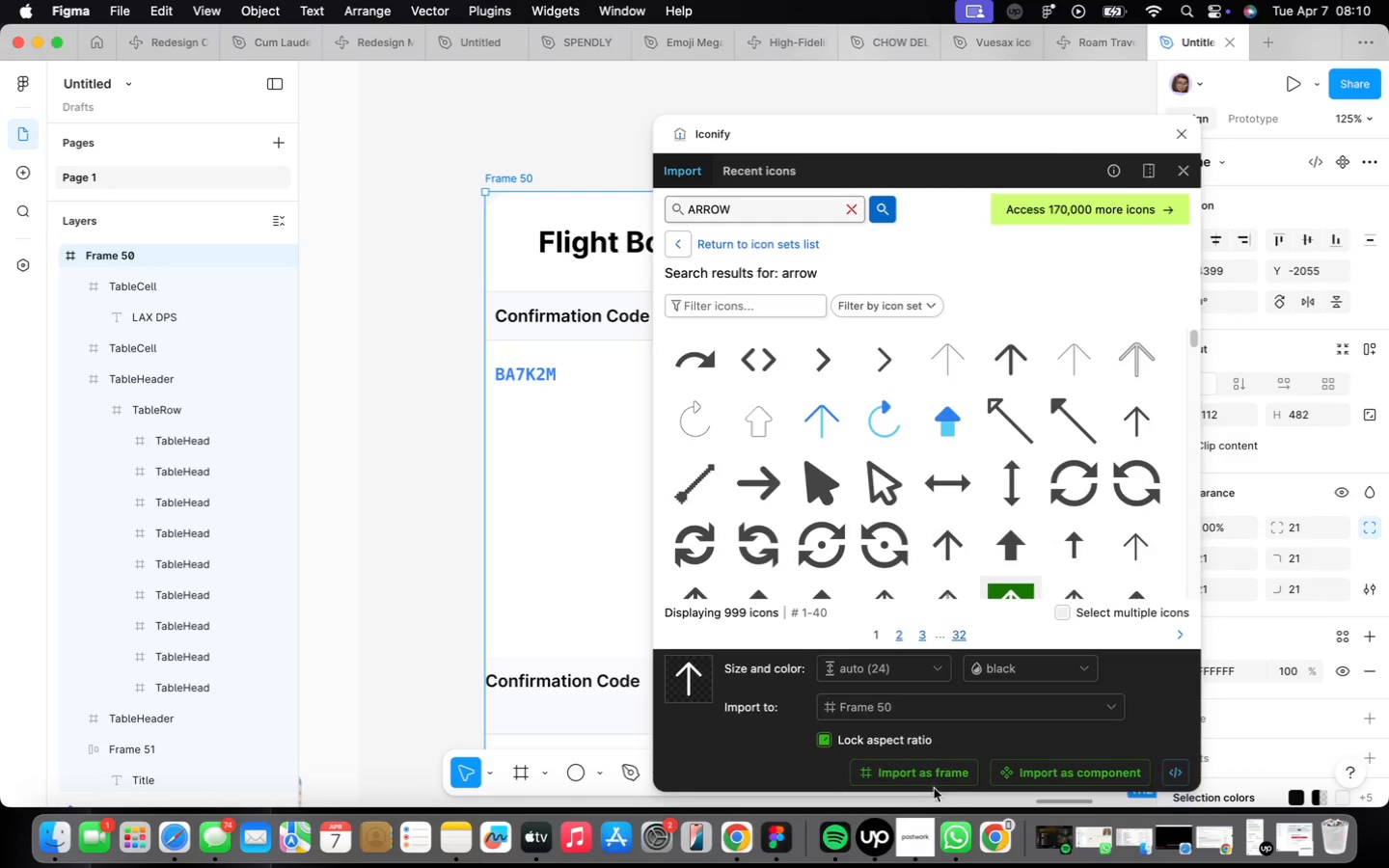 
left_click([937, 776])
 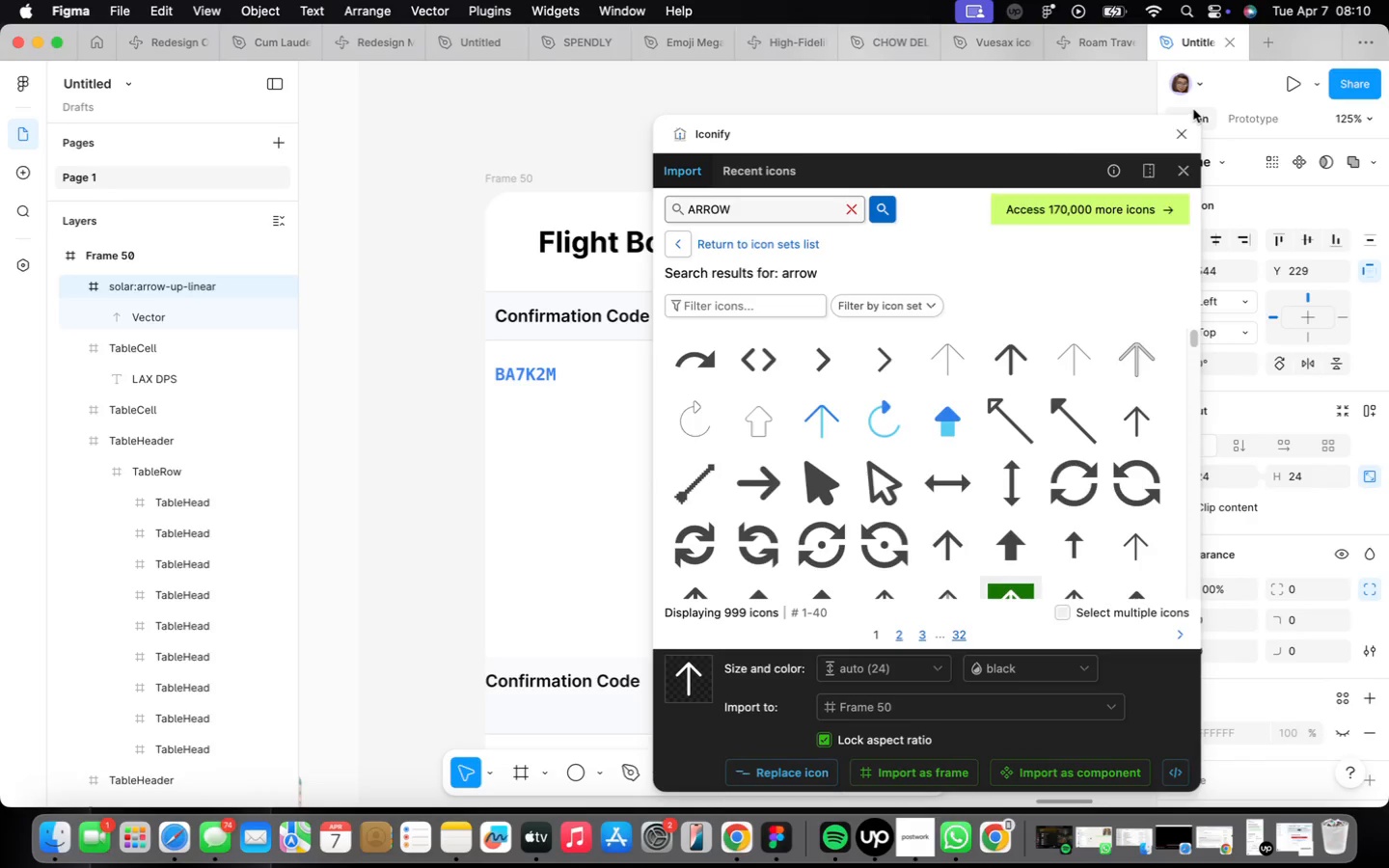 
left_click([1191, 133])
 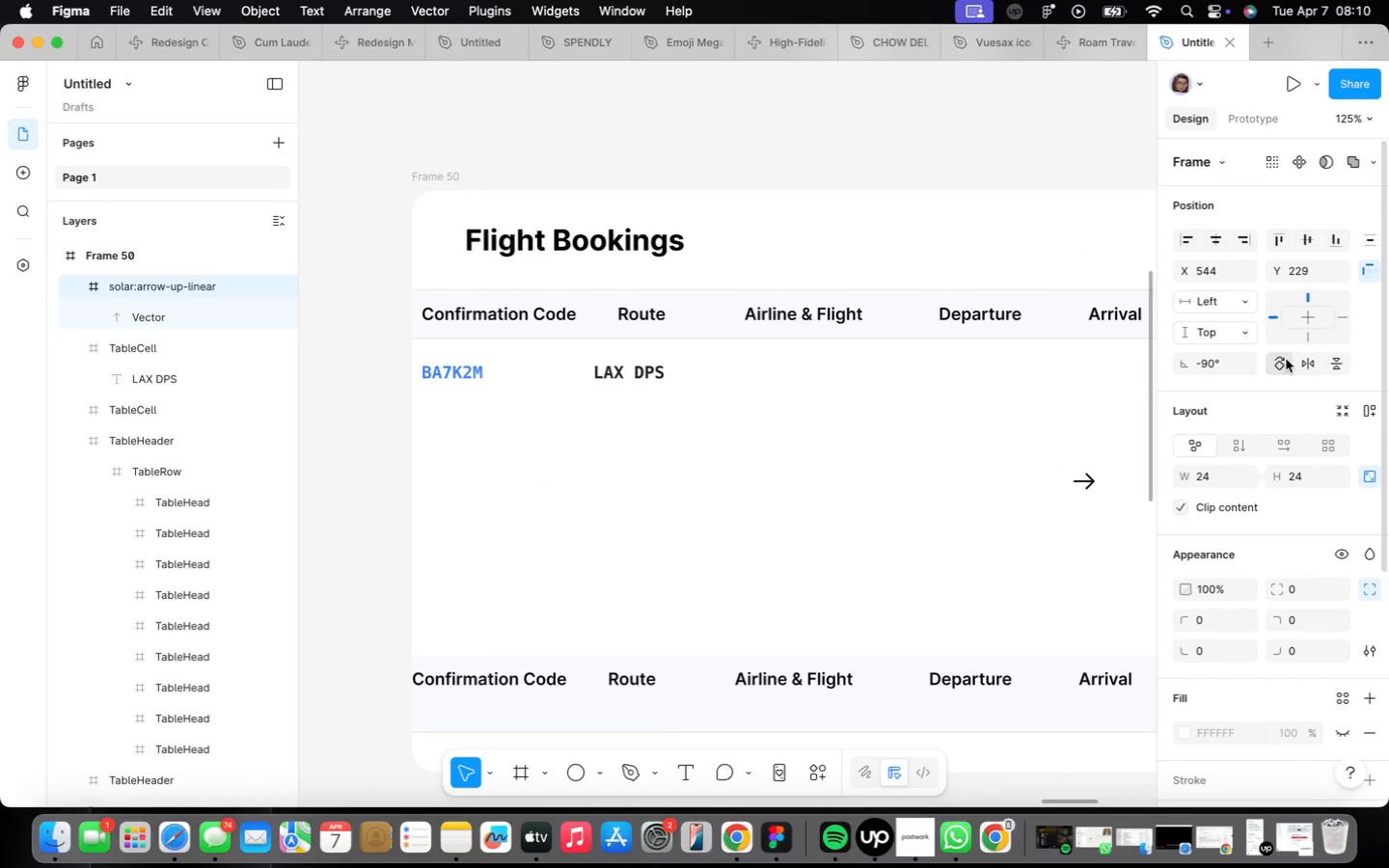 
left_click_drag(start_coordinate=[1079, 486], to_coordinate=[628, 449])
 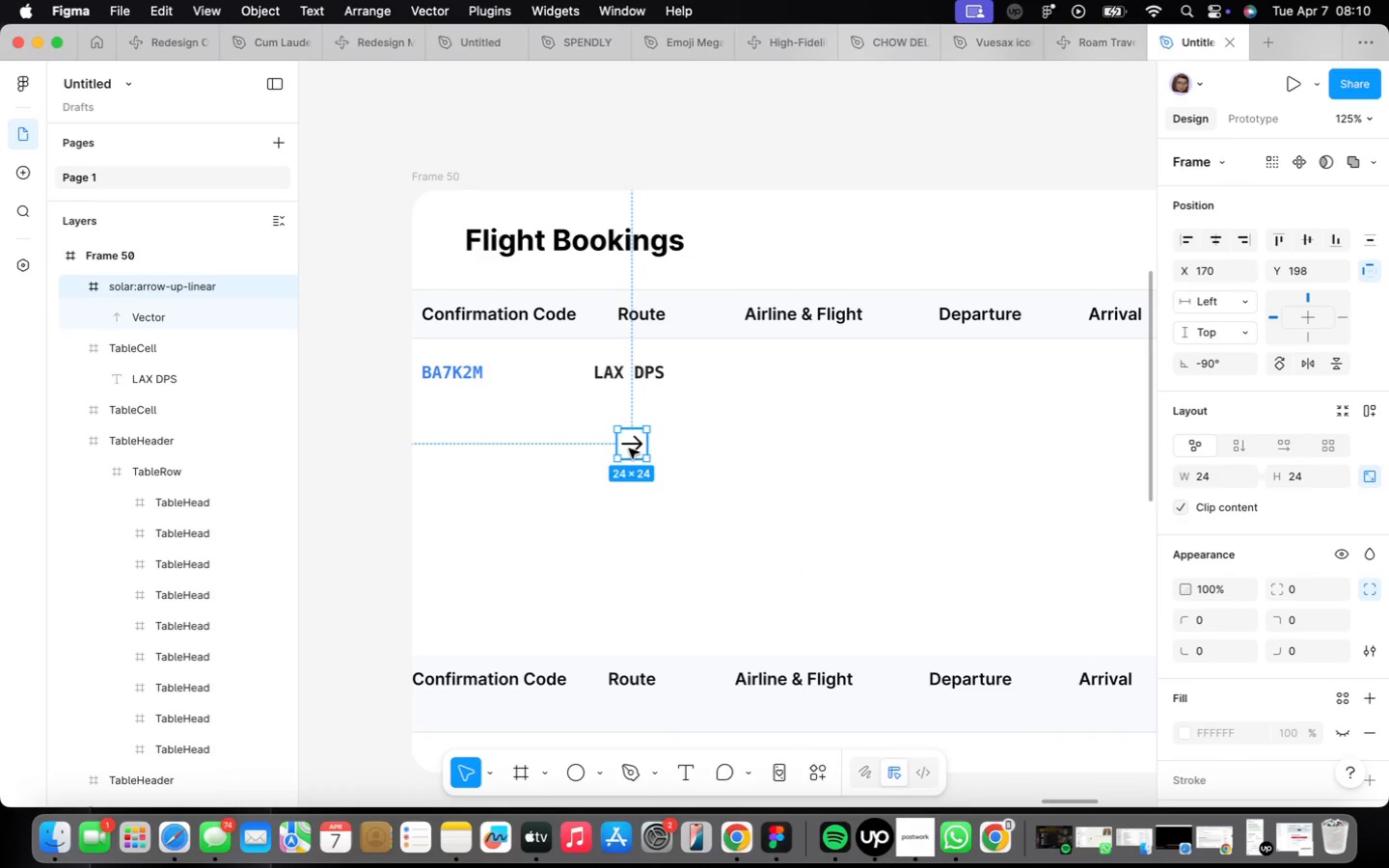 
scroll: coordinate [630, 448], scroll_direction: up, amount: 2.0
 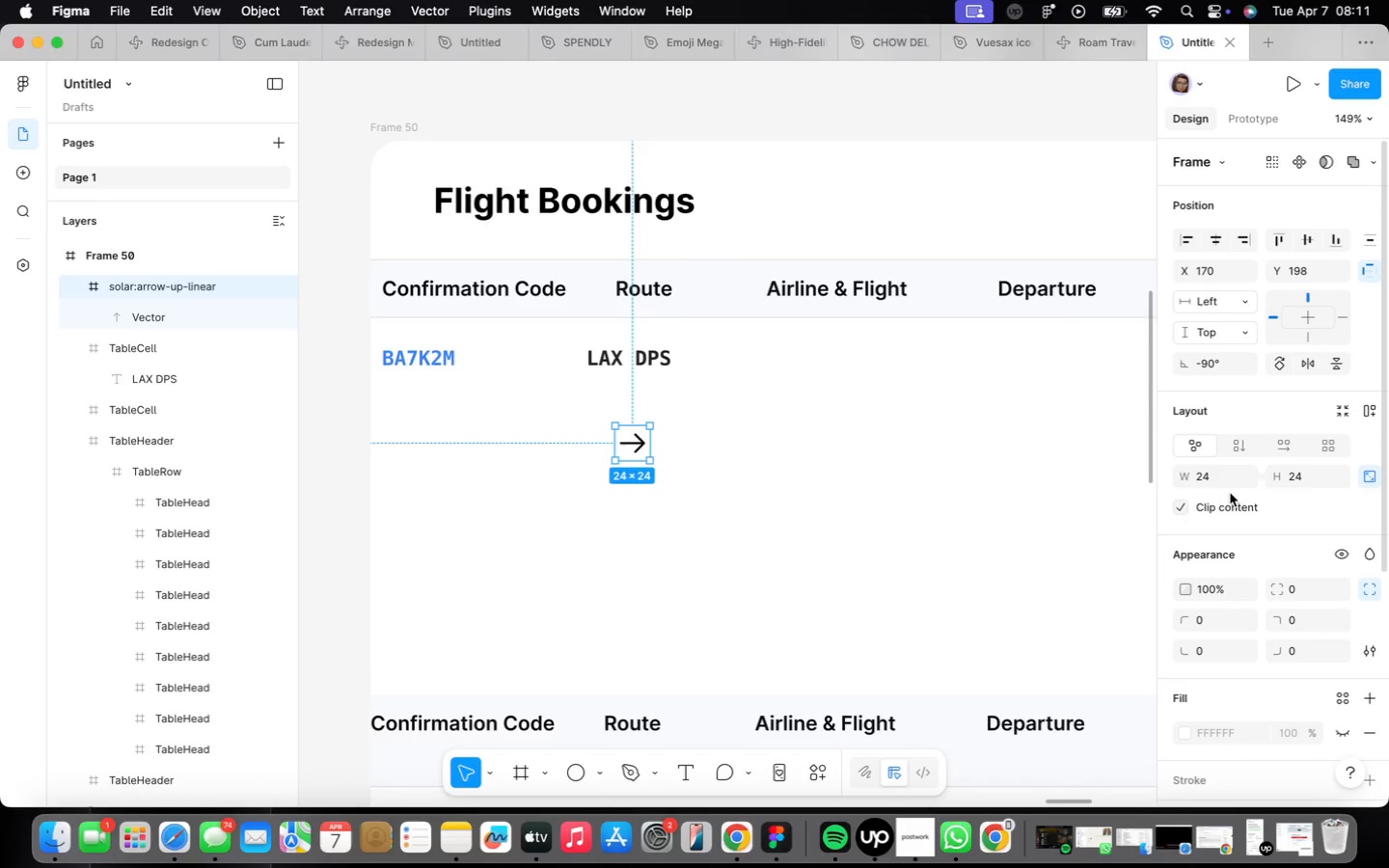 
wait(5.58)
 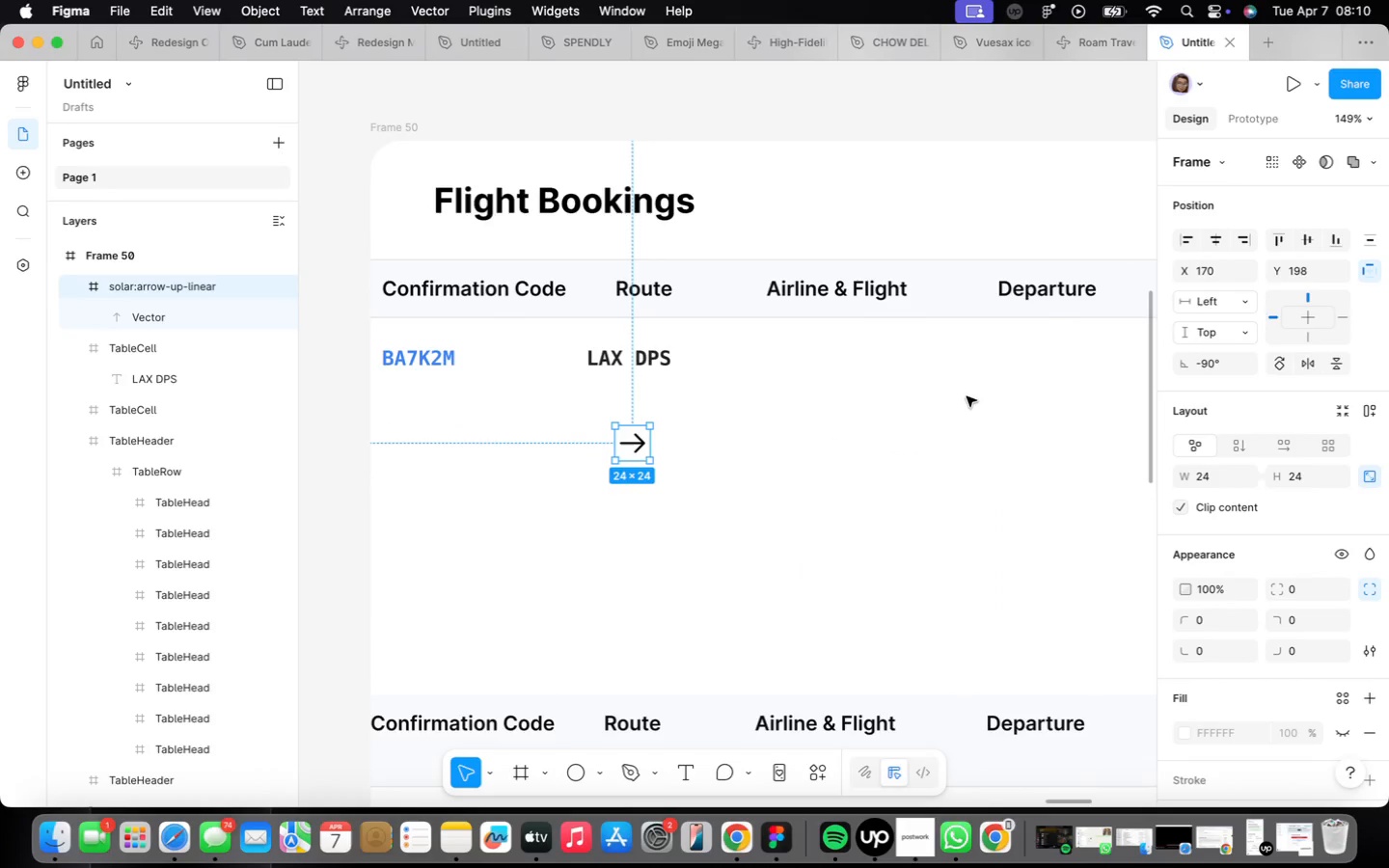 
type(16)
 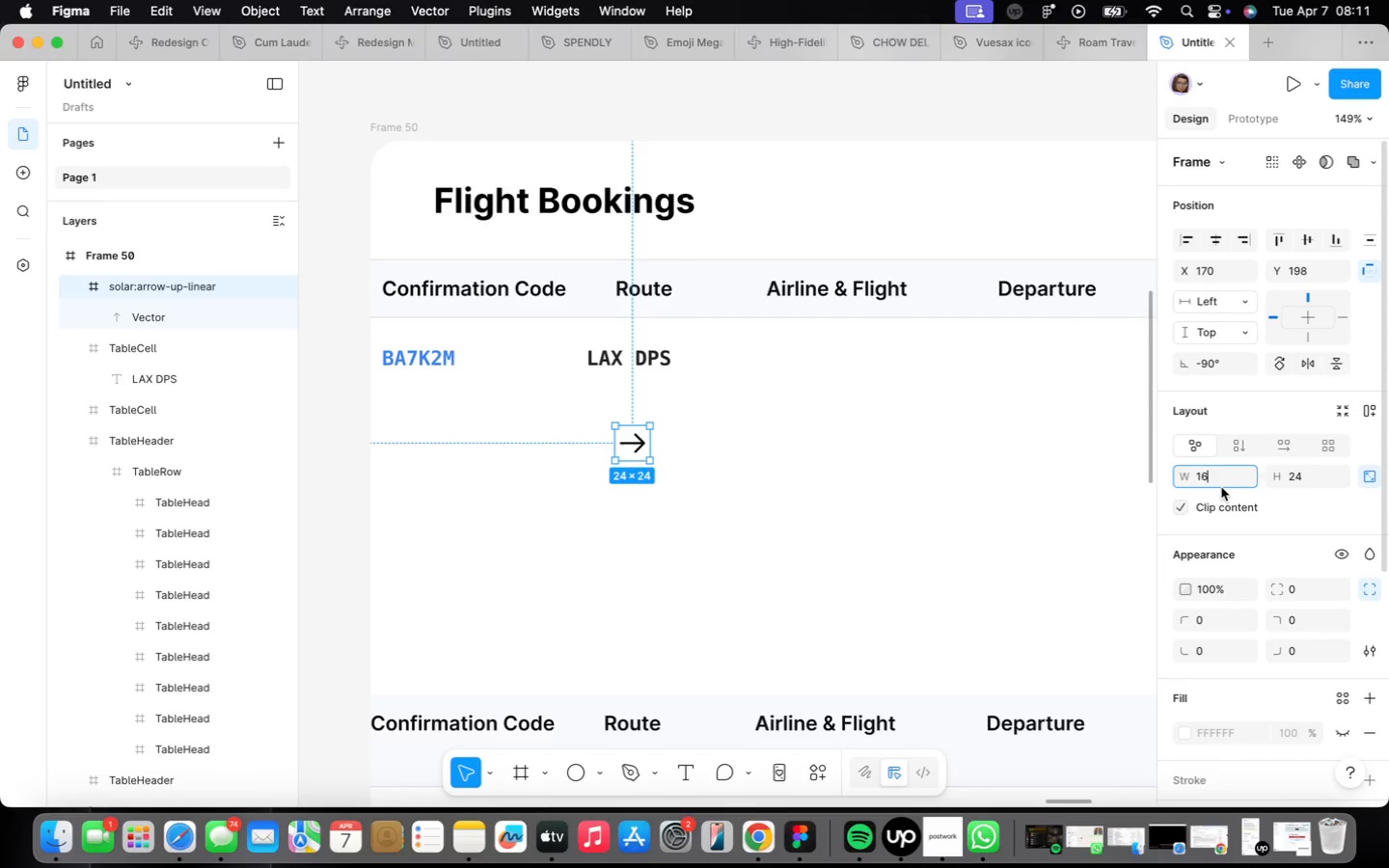 
key(Enter)
 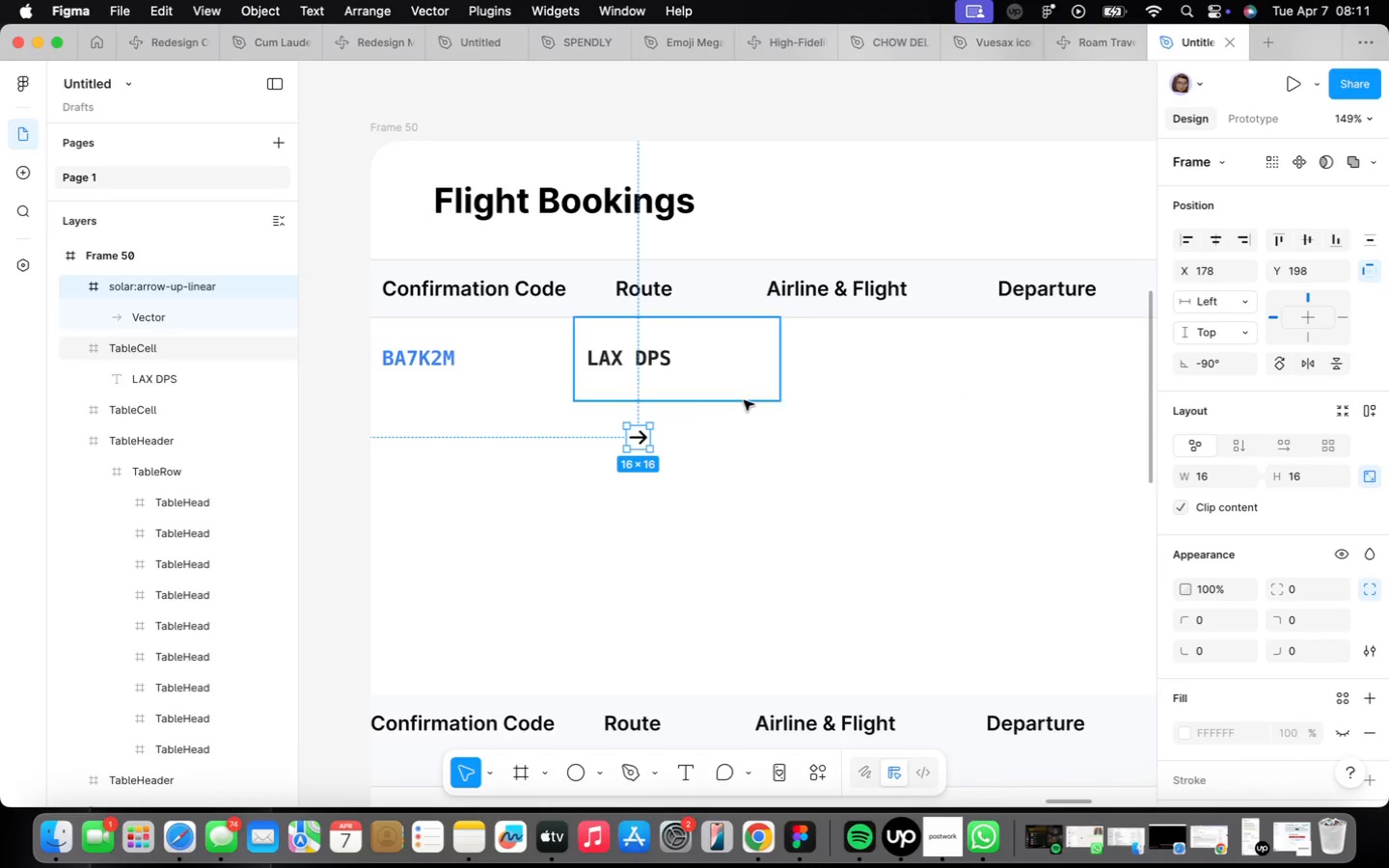 
scroll: coordinate [587, 391], scroll_direction: up, amount: 8.0
 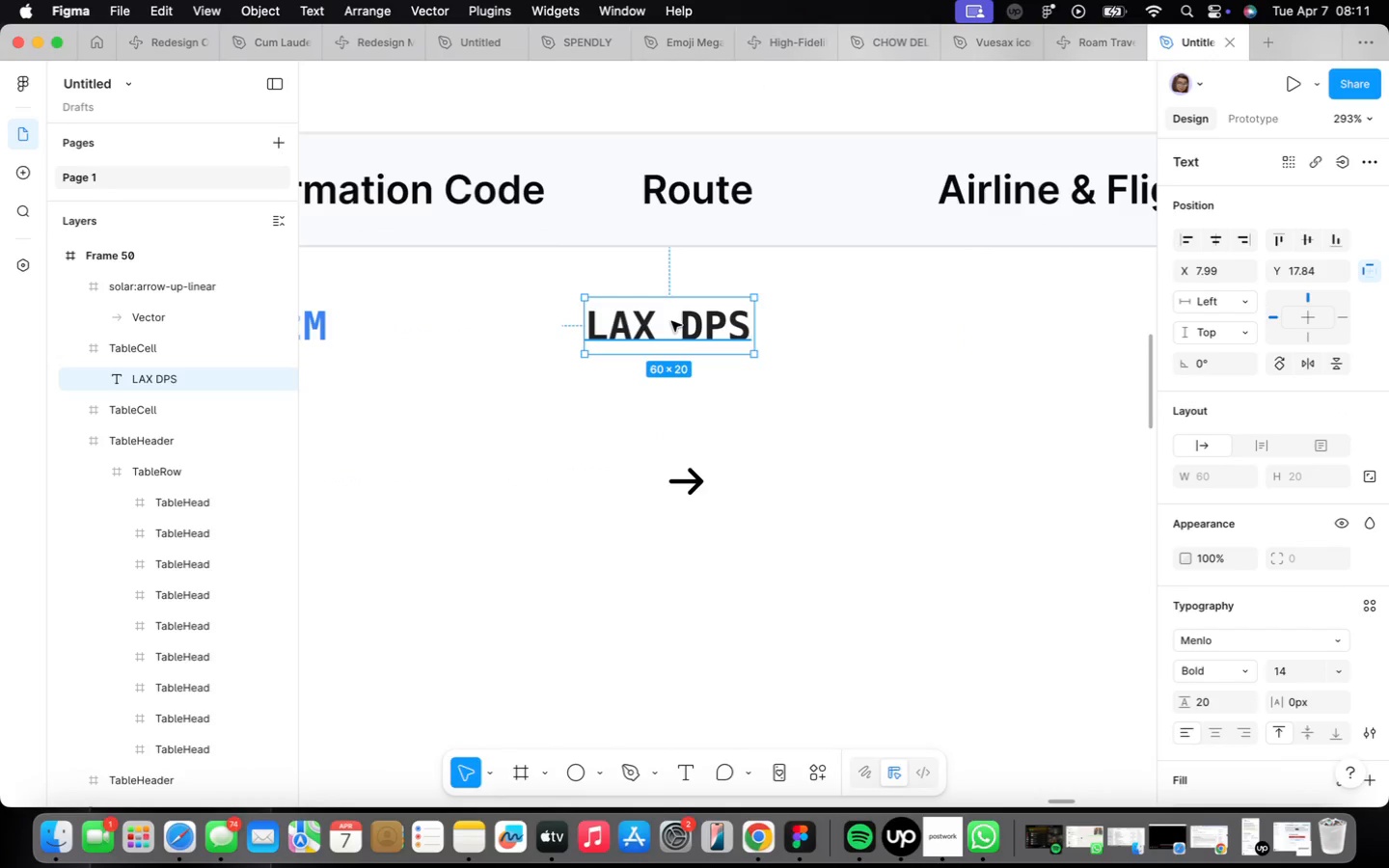 
left_click_drag(start_coordinate=[672, 323], to_coordinate=[800, 560])
 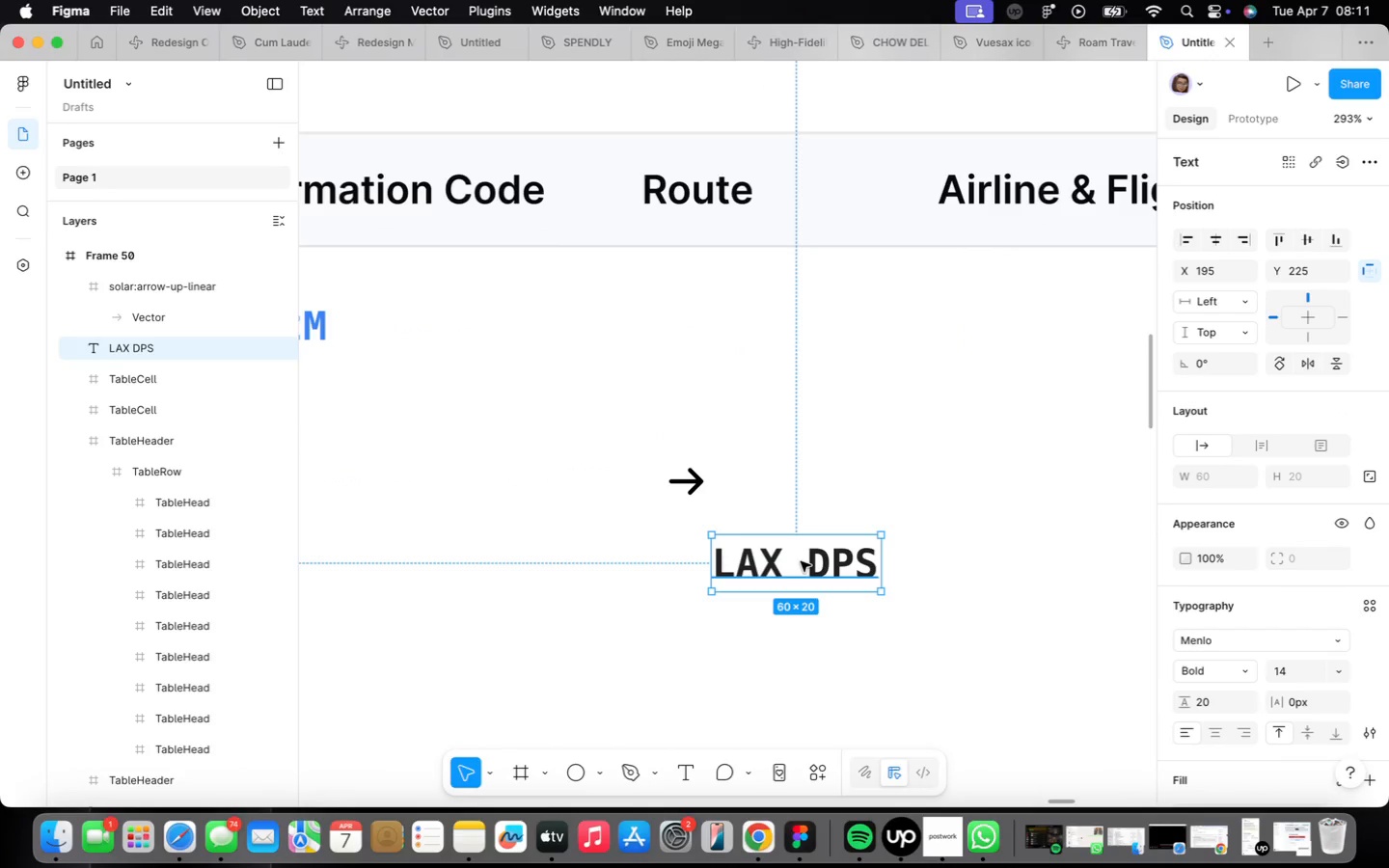 
double_click([817, 568])
 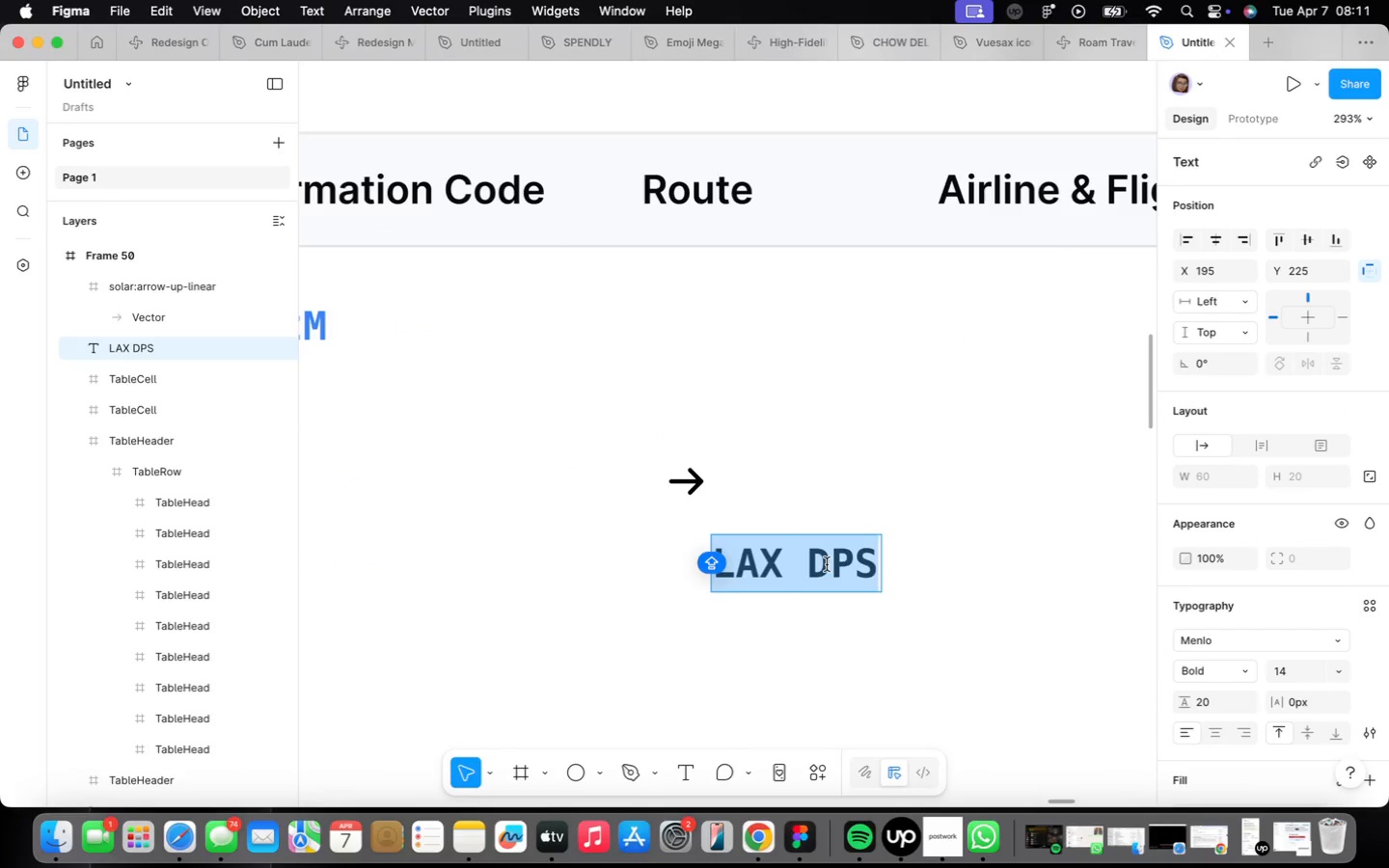 
triple_click([827, 562])
 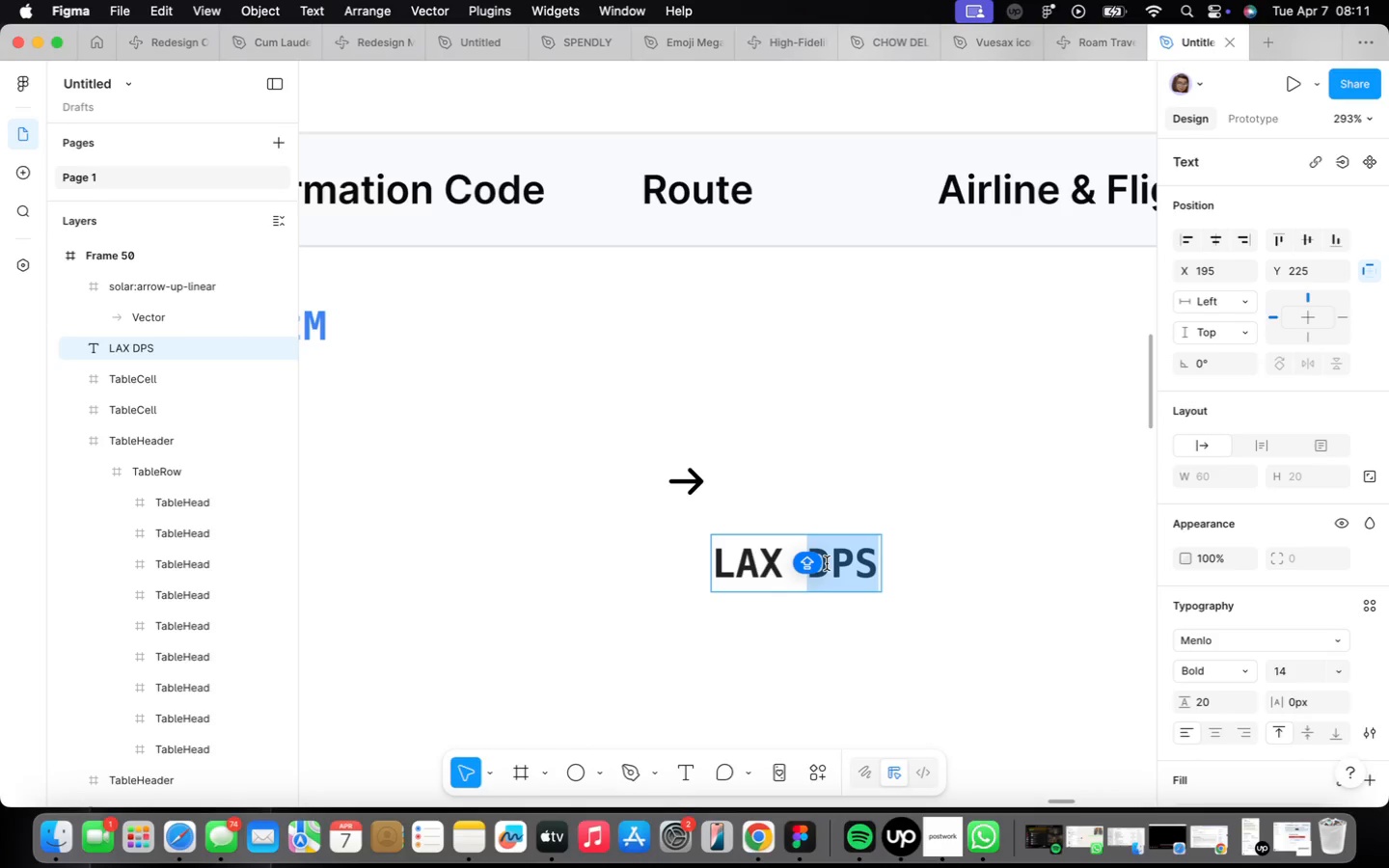 
key(Meta+X)
 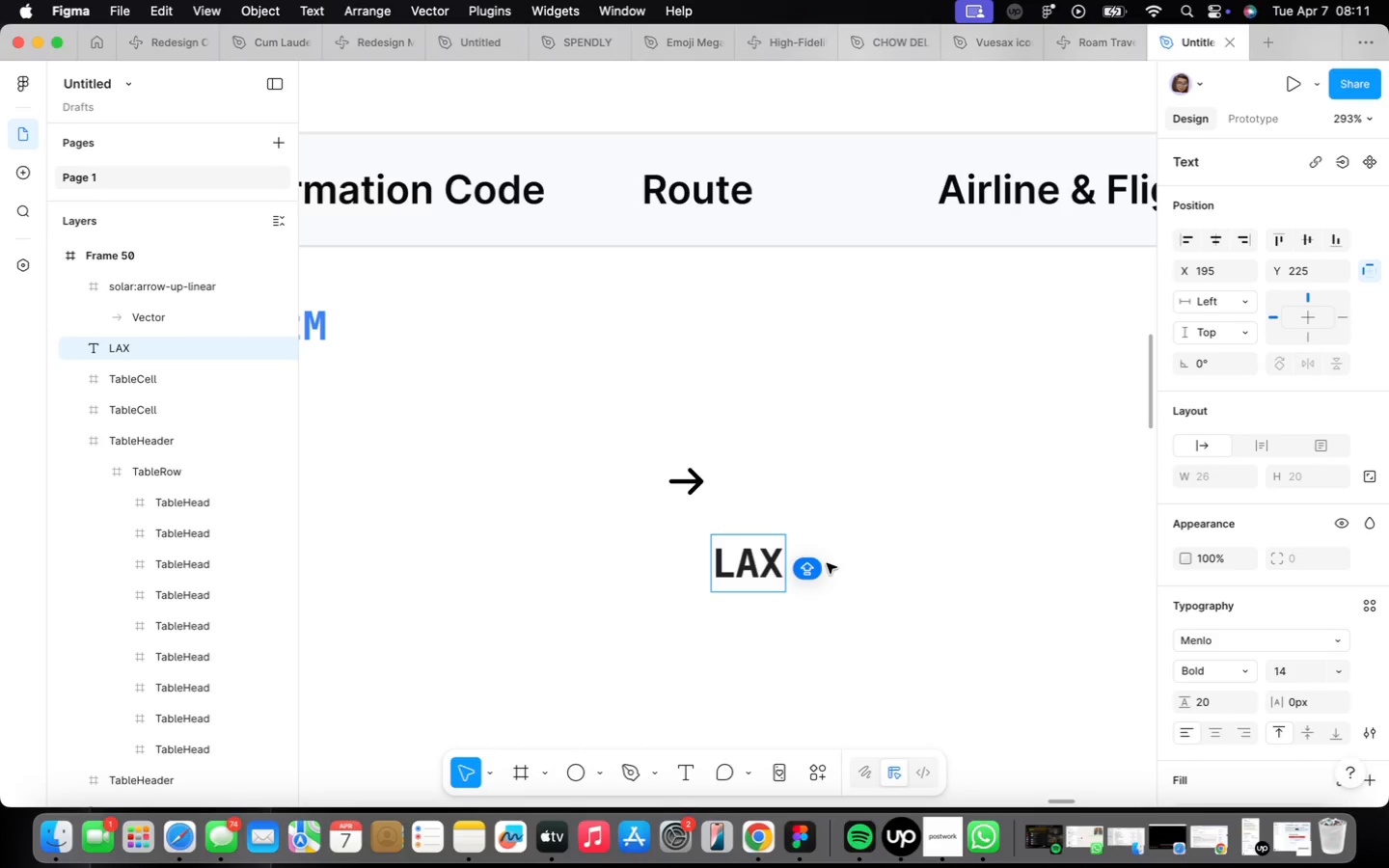 
left_click([827, 562])
 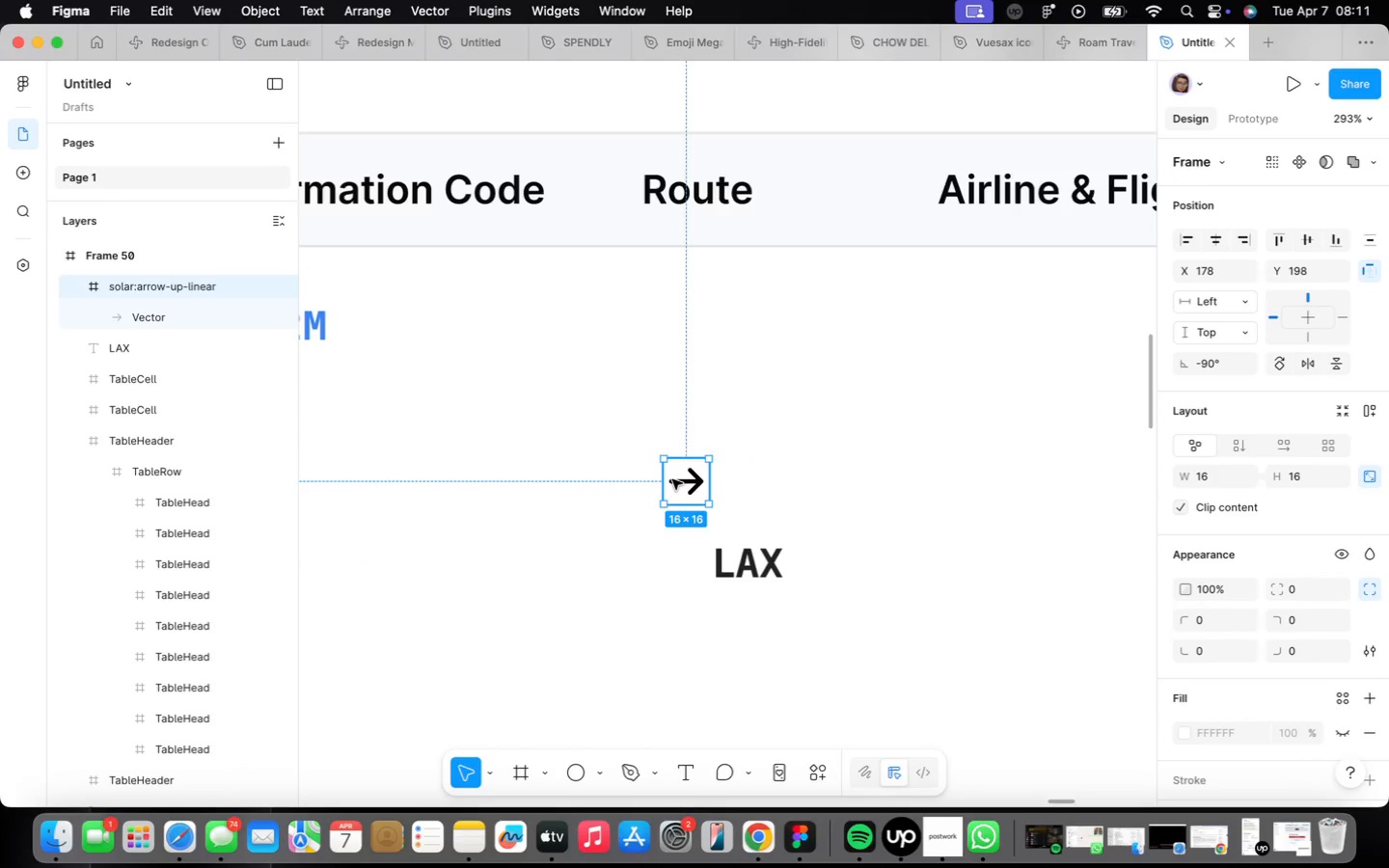 
left_click_drag(start_coordinate=[676, 480], to_coordinate=[803, 560])
 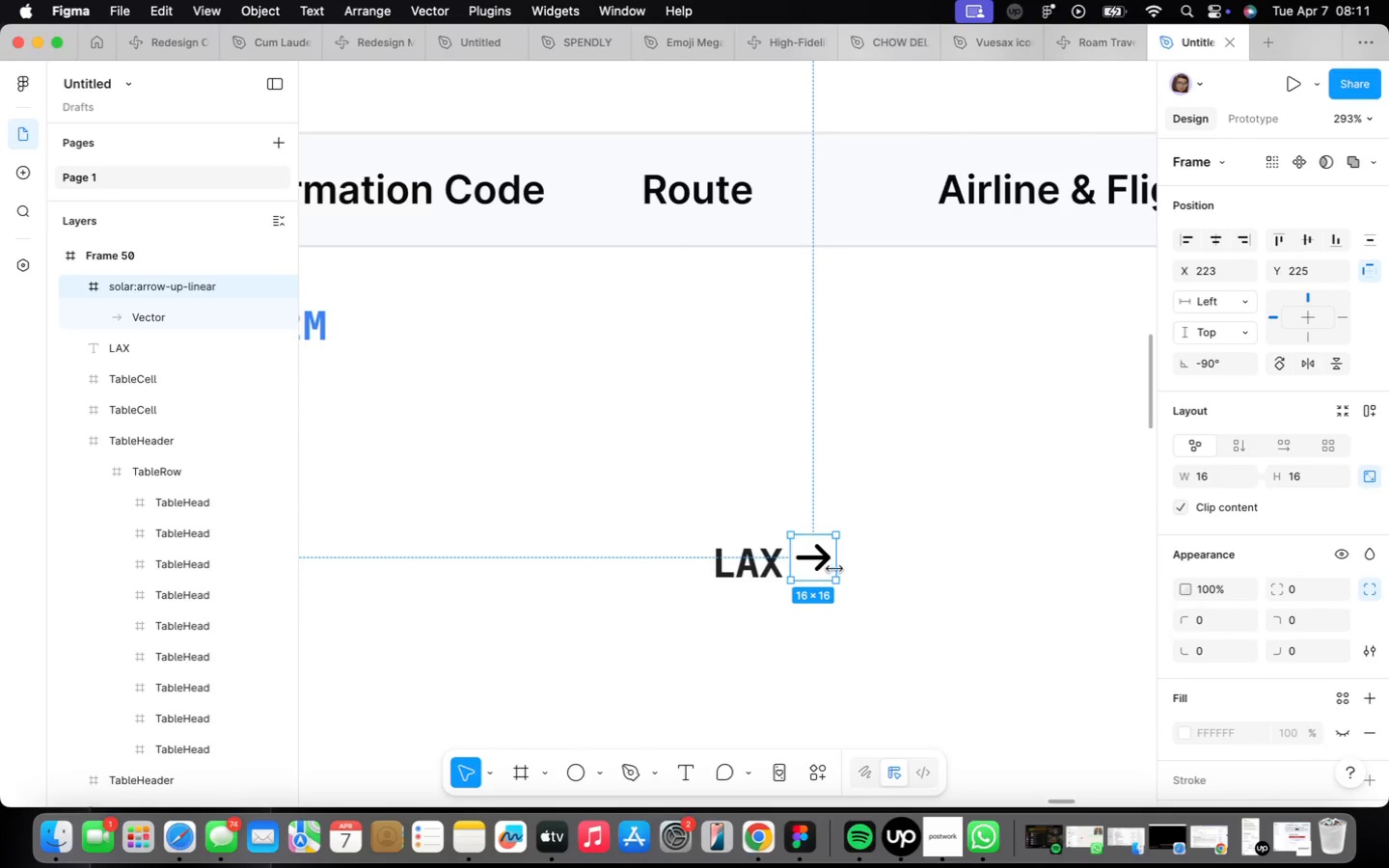 
scroll: coordinate [924, 588], scroll_direction: up, amount: 2.0
 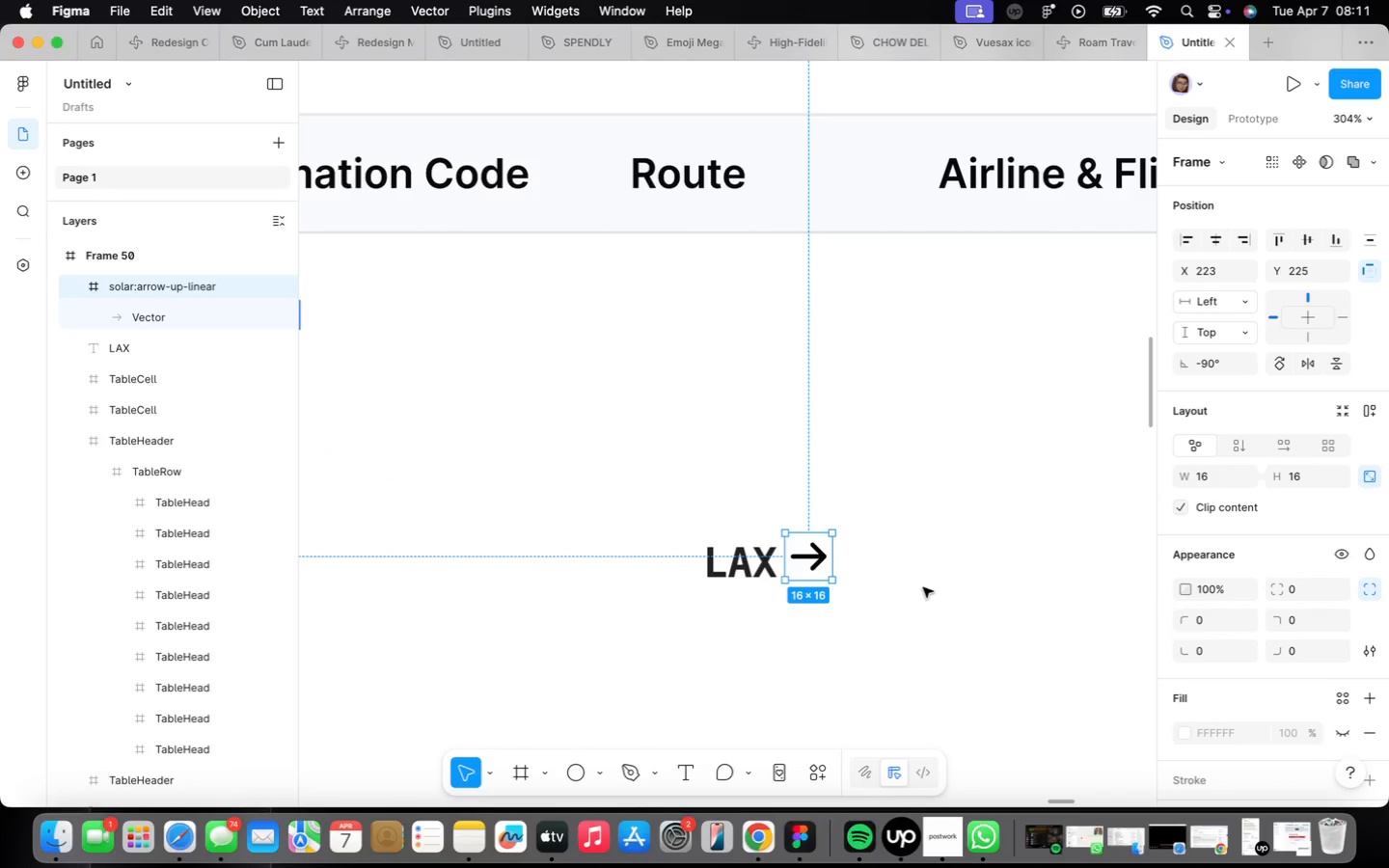 
key(ArrowDown)
 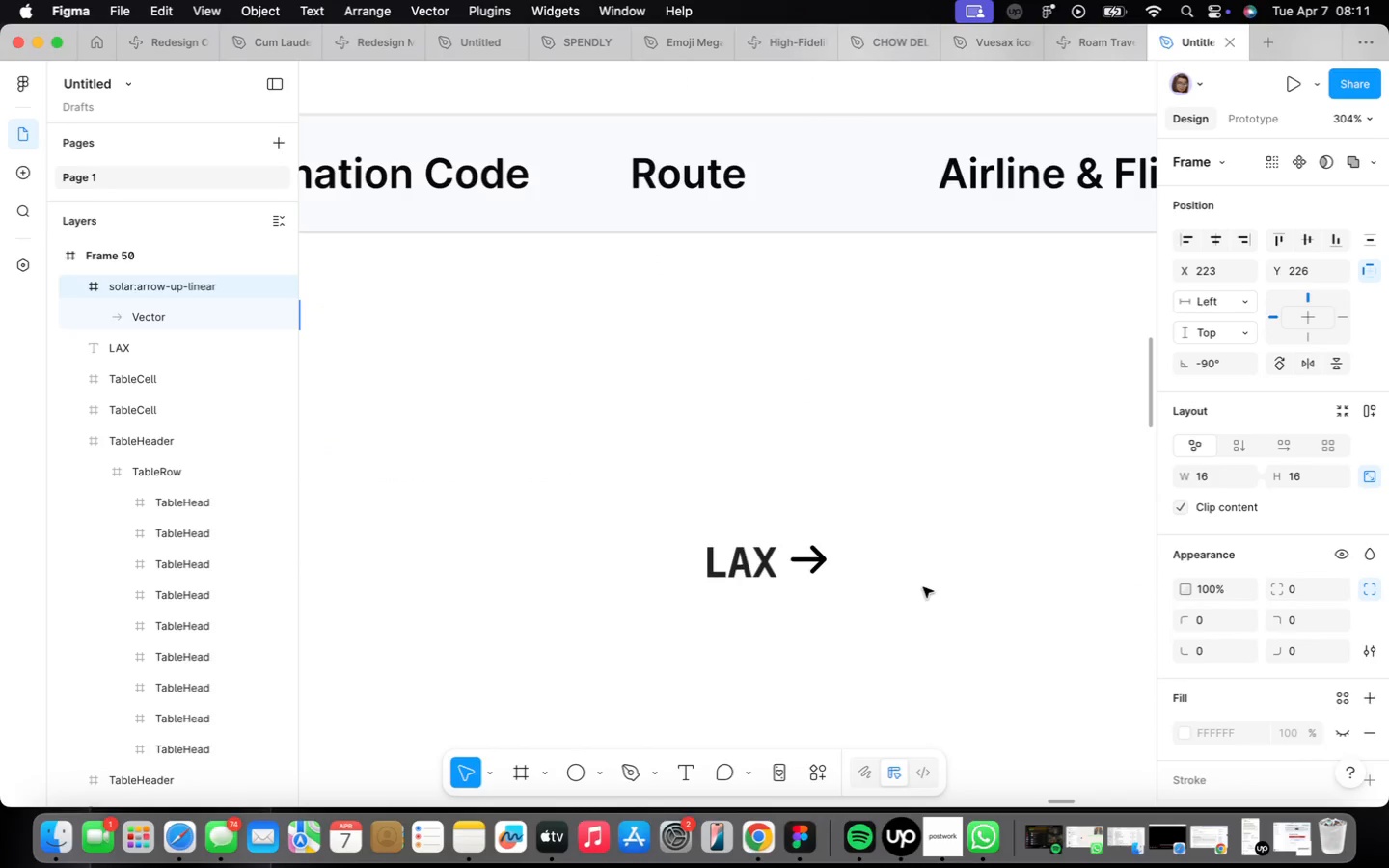 
key(ArrowDown)
 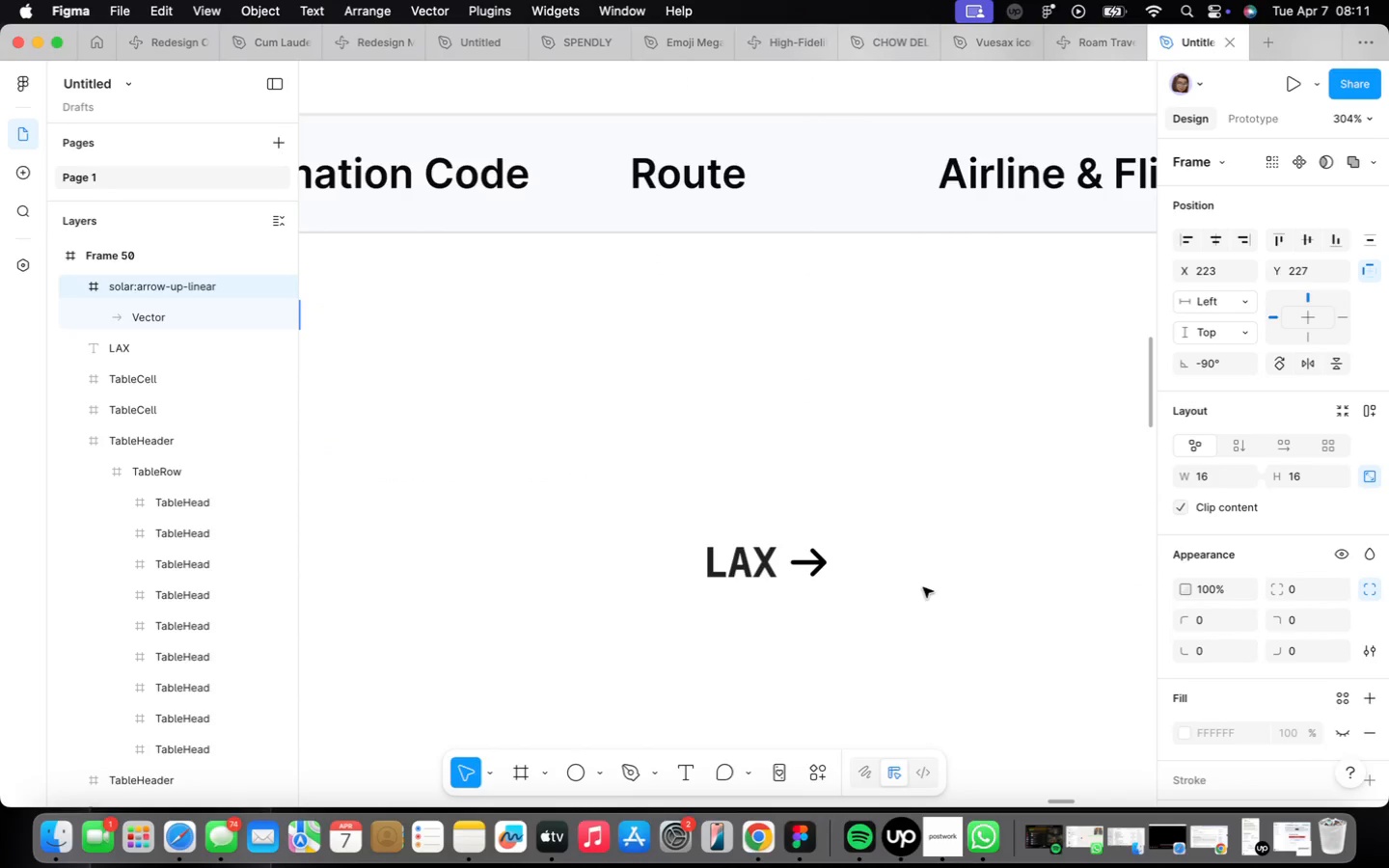 
key(ArrowRight)
 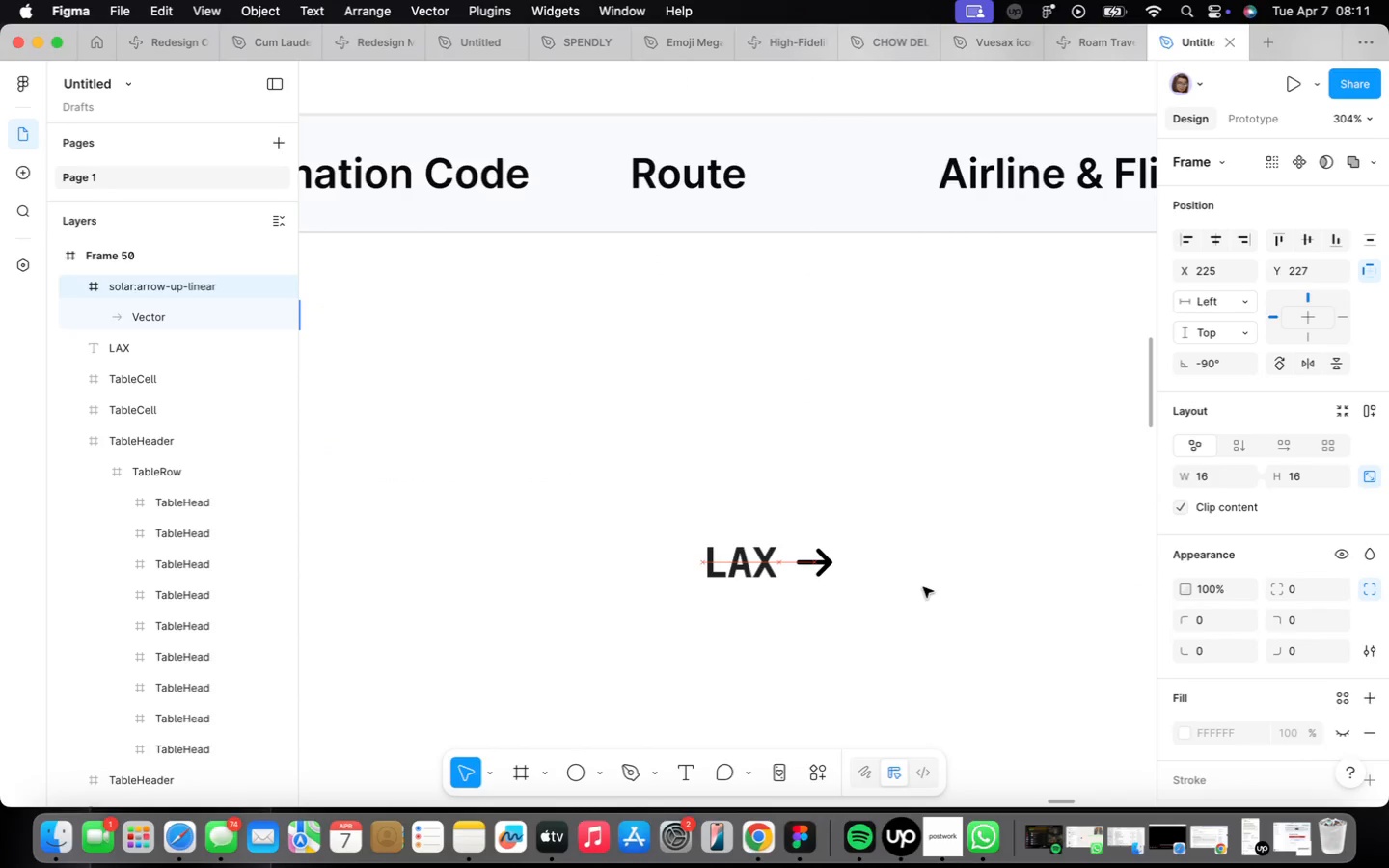 
key(ArrowRight)
 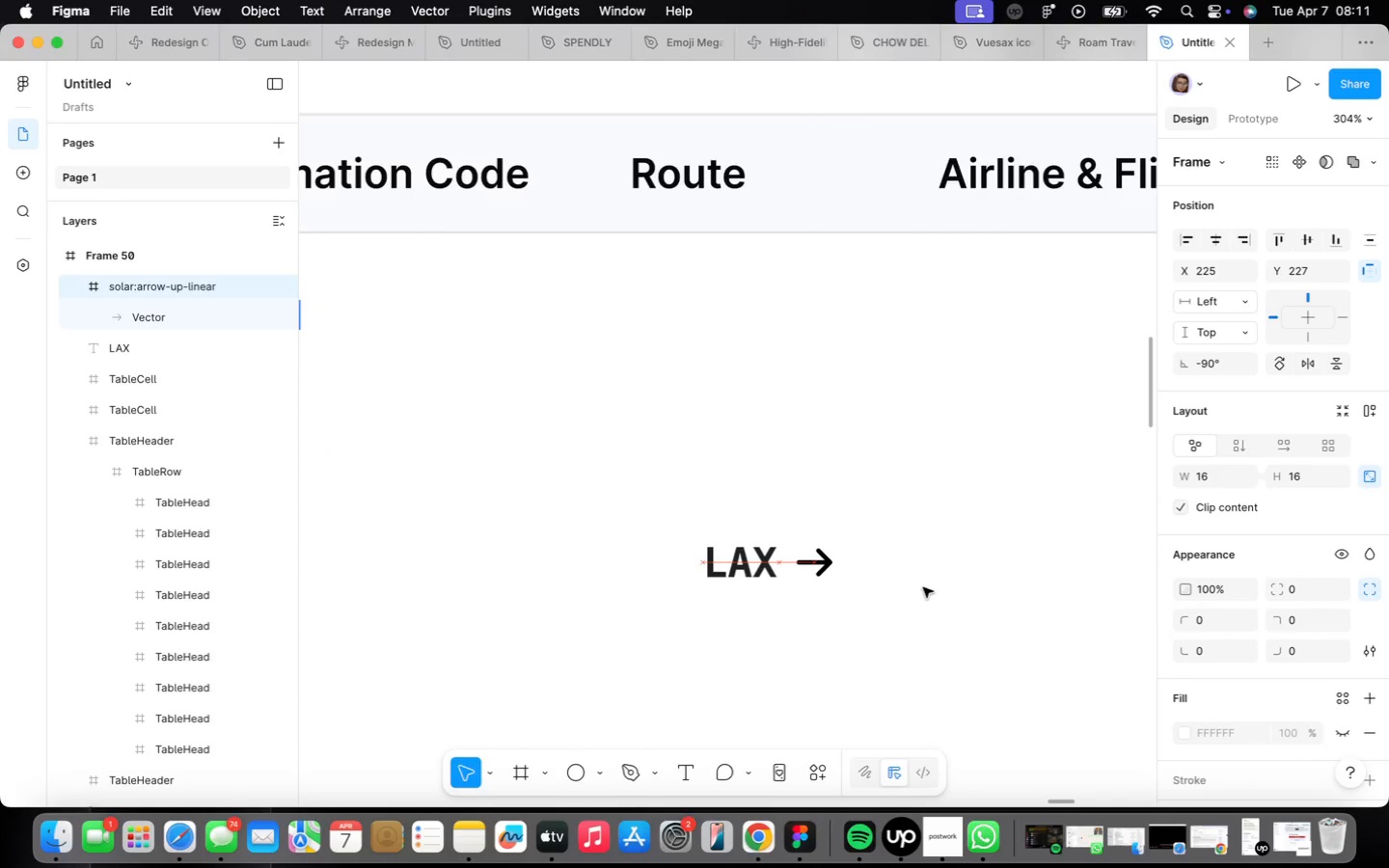 
key(ArrowRight)
 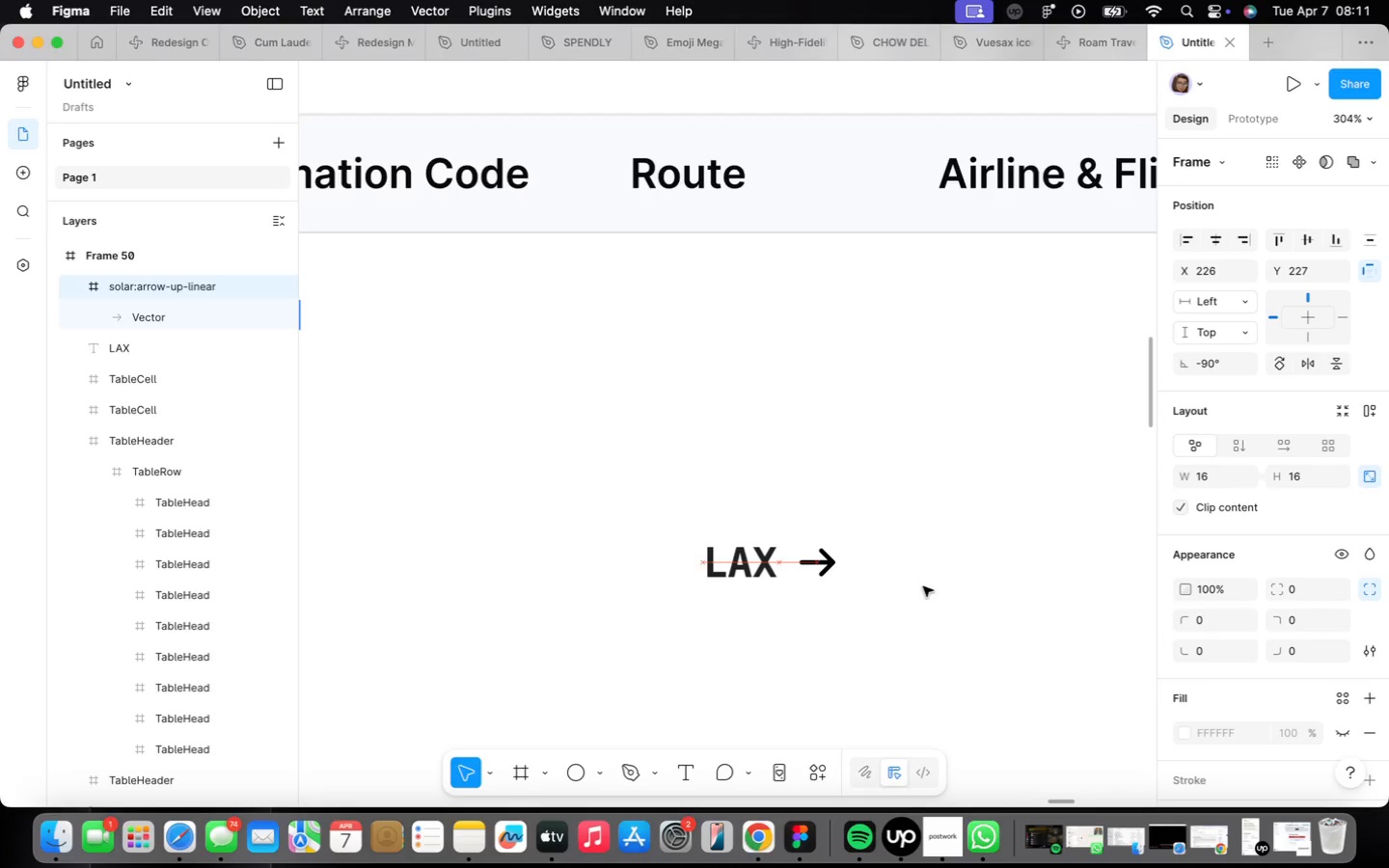 
key(ArrowRight)
 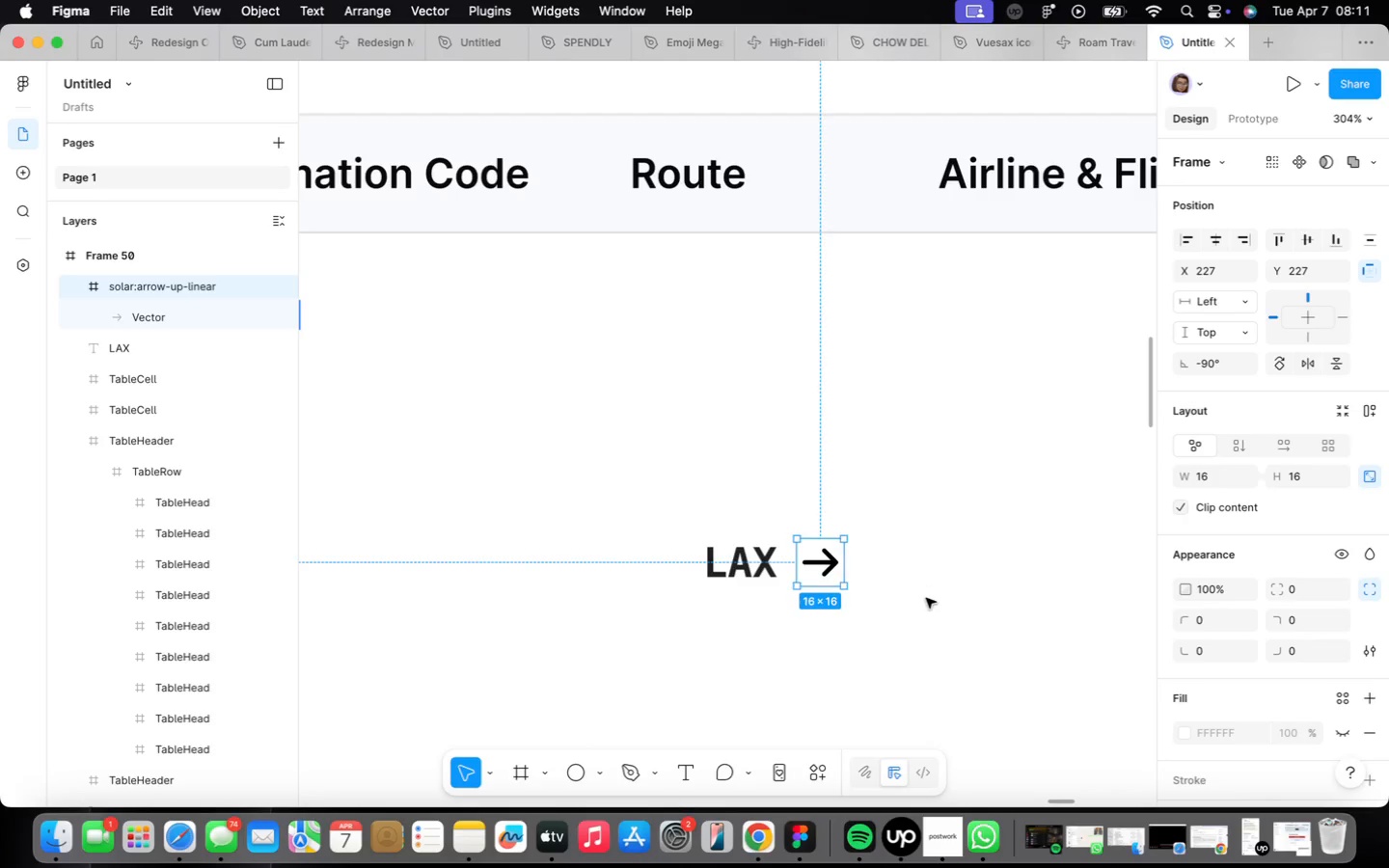 
left_click([934, 620])
 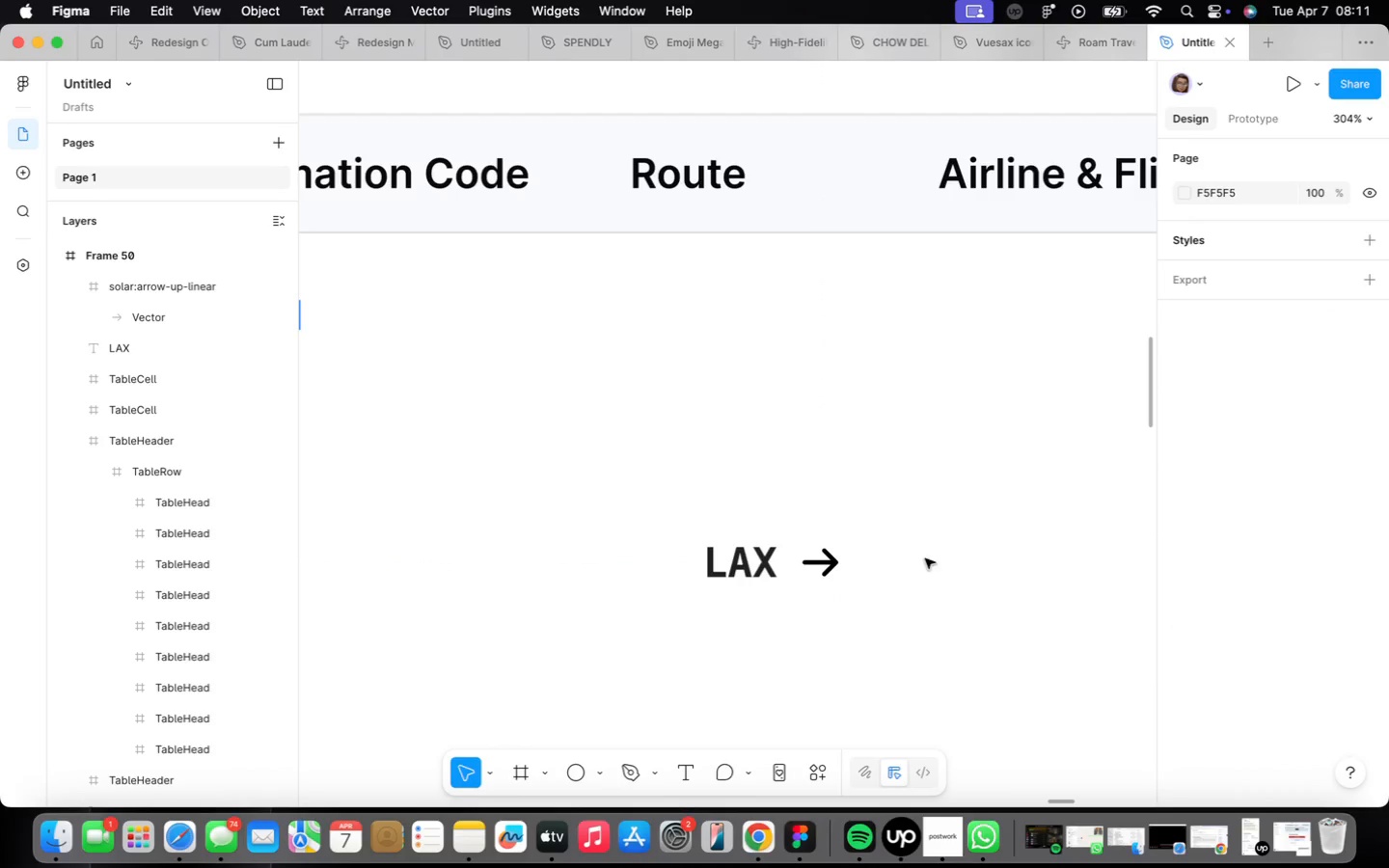 
right_click([924, 557])
 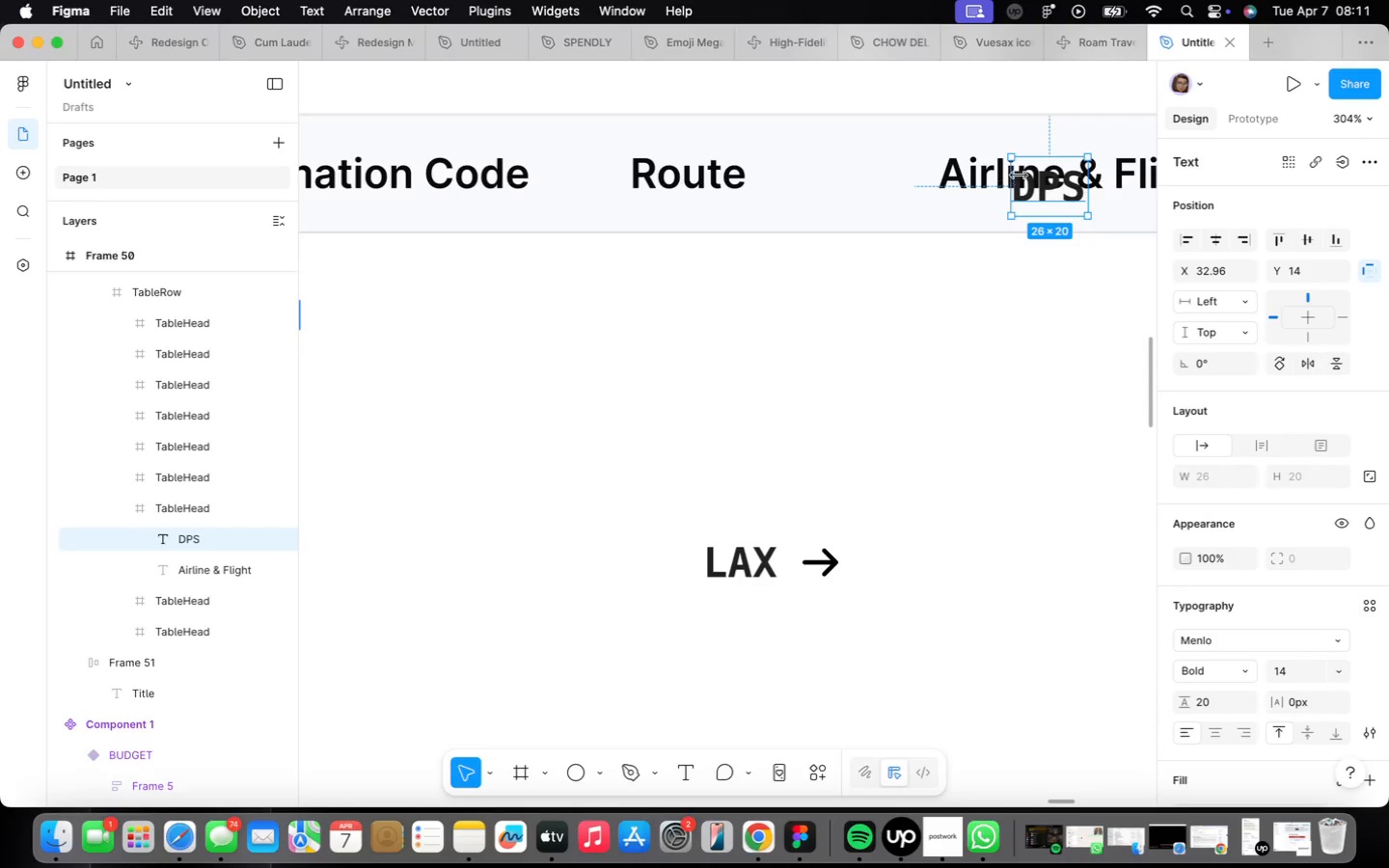 
left_click_drag(start_coordinate=[1036, 179], to_coordinate=[888, 556])
 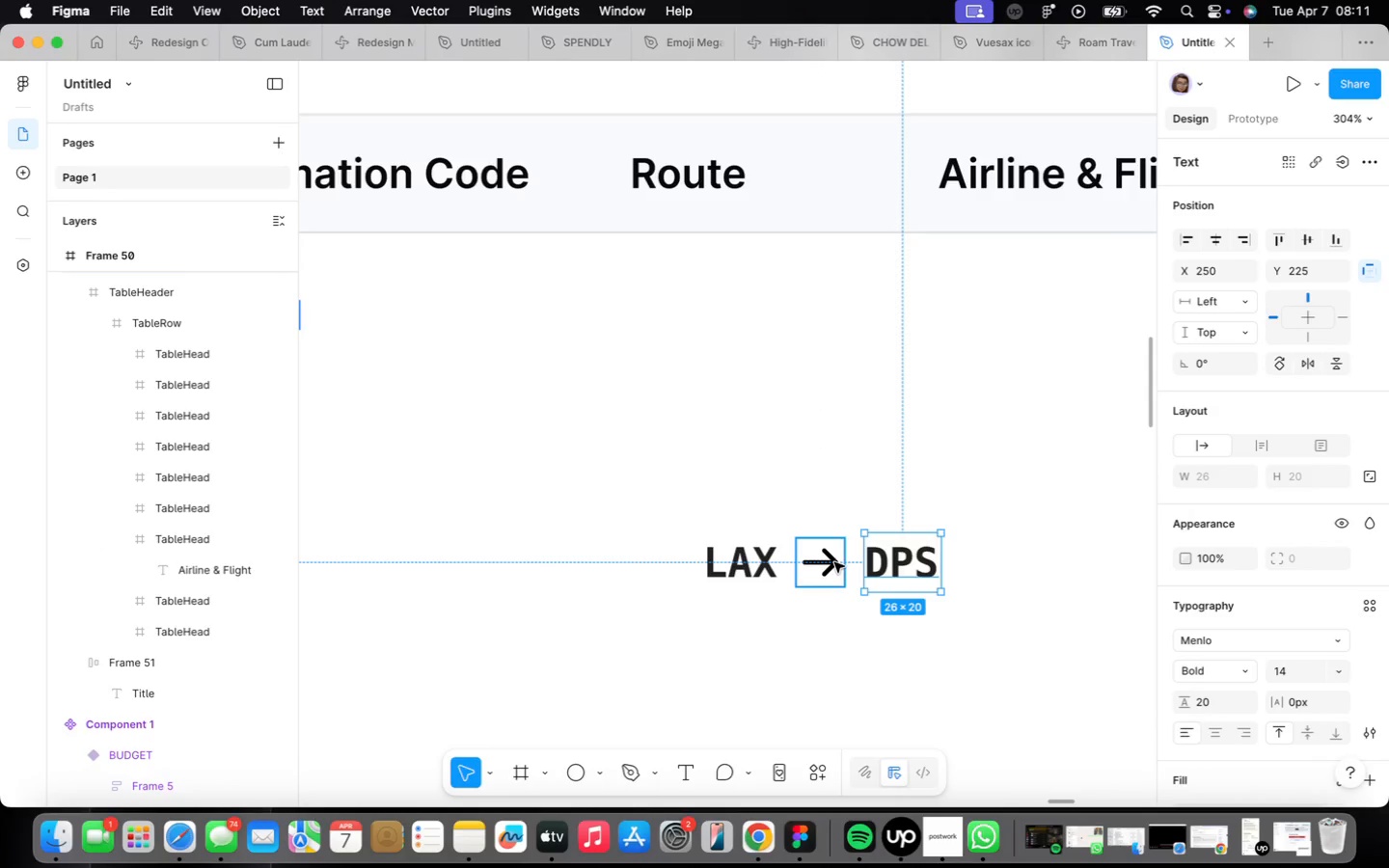 
hold_key(key=ShiftLeft, duration=1.06)
left_click([834, 562])
 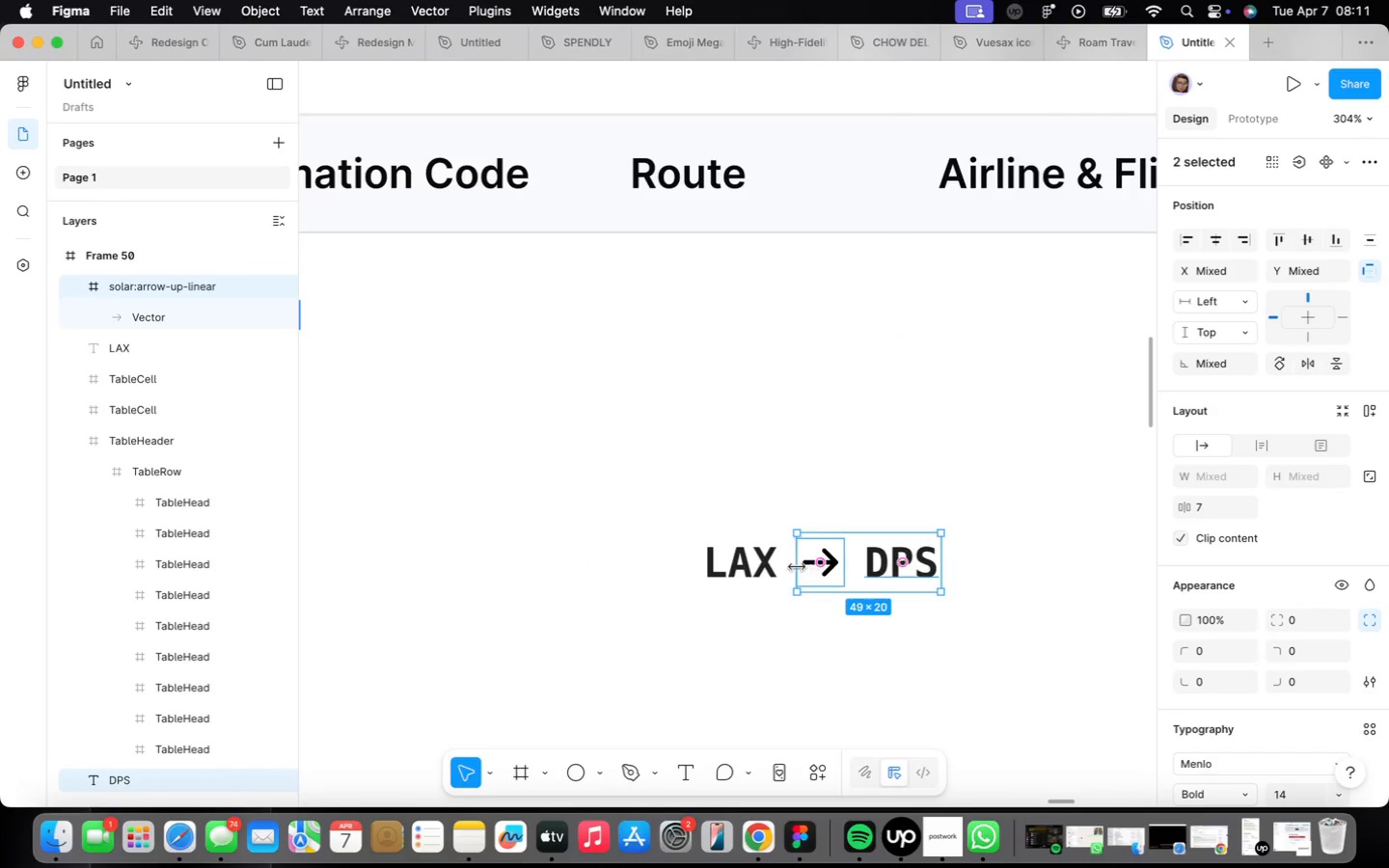 
left_click([749, 570])
 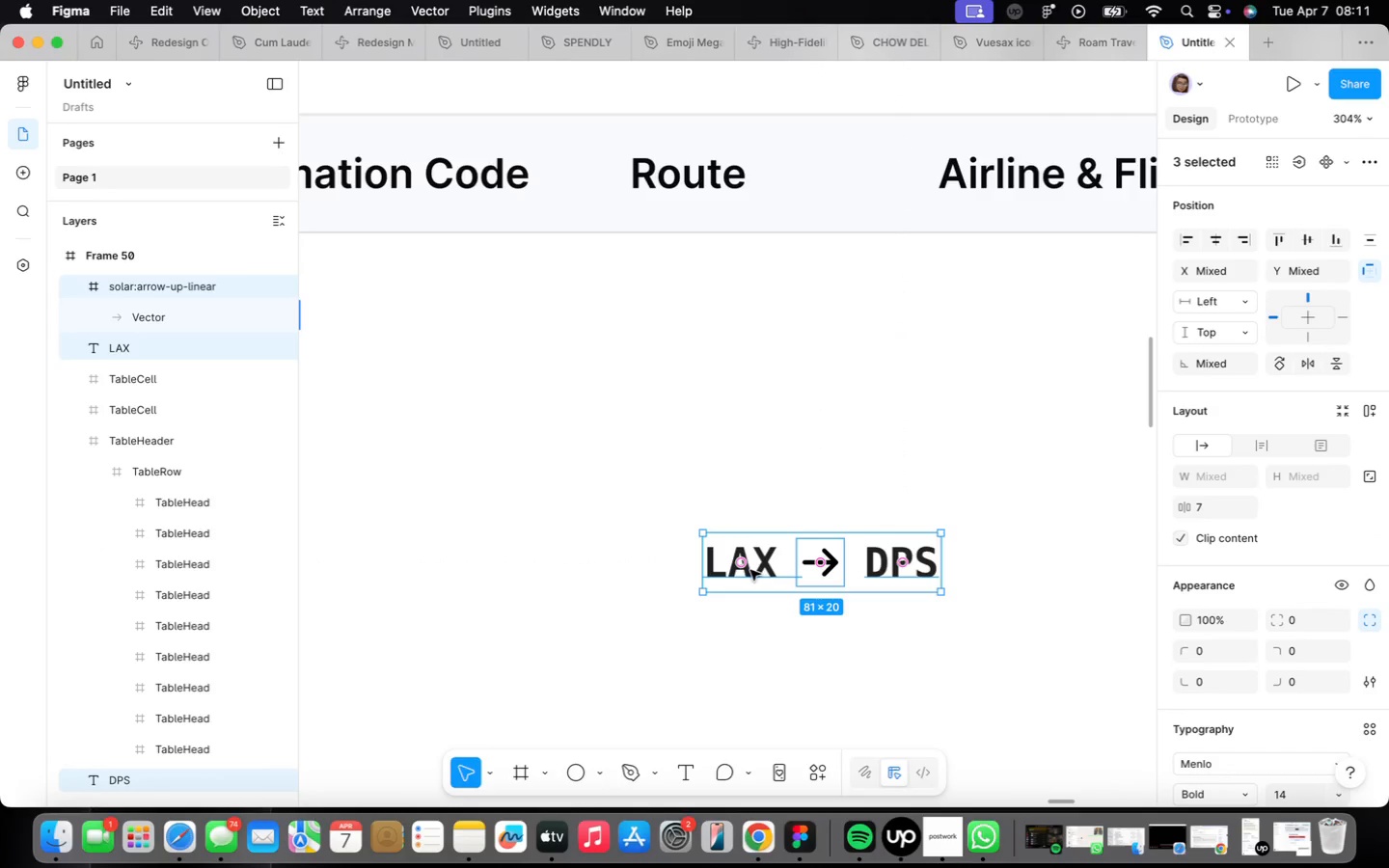 
key(Shift+ShiftLeft)
 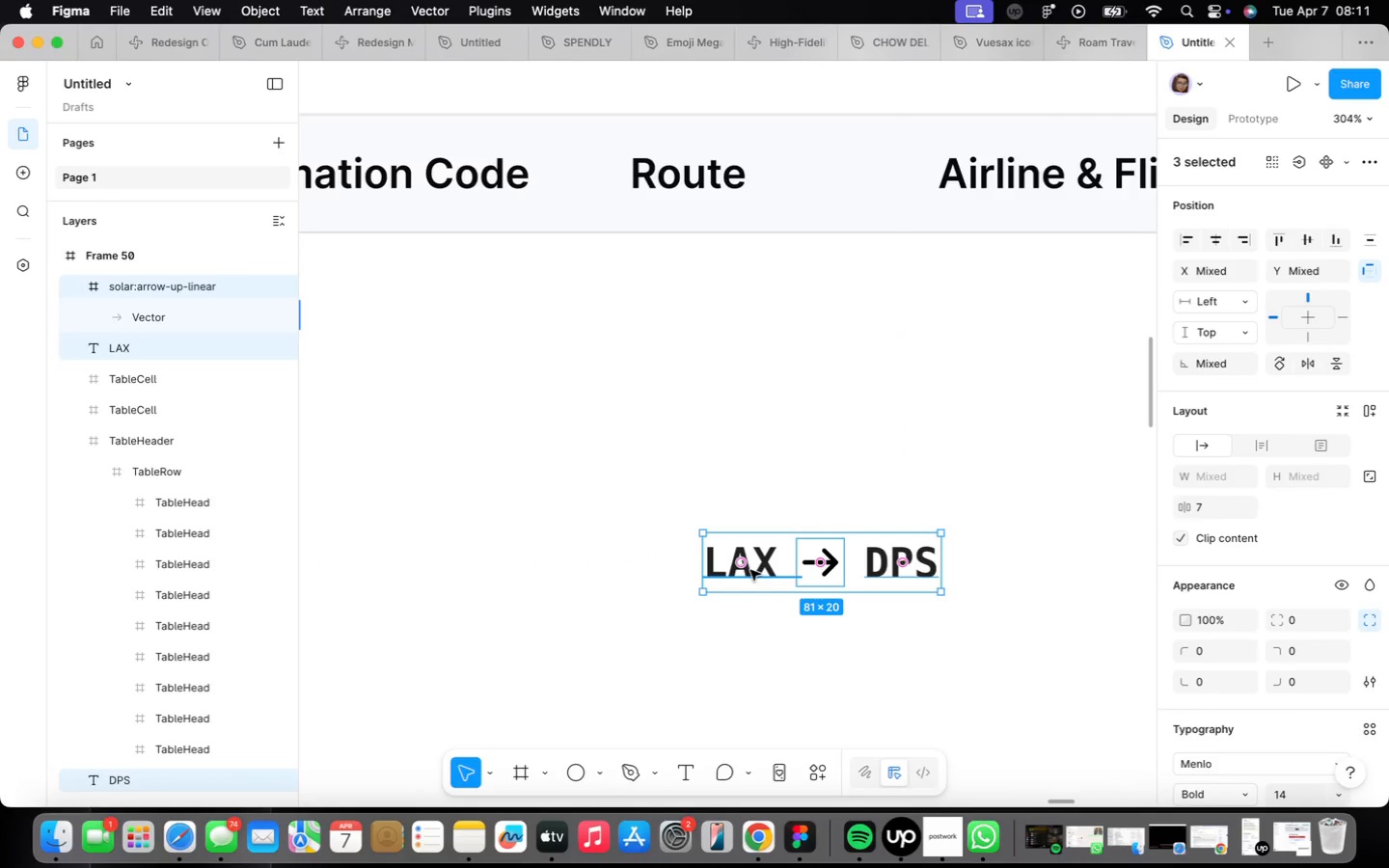 
key(Shift+A)
 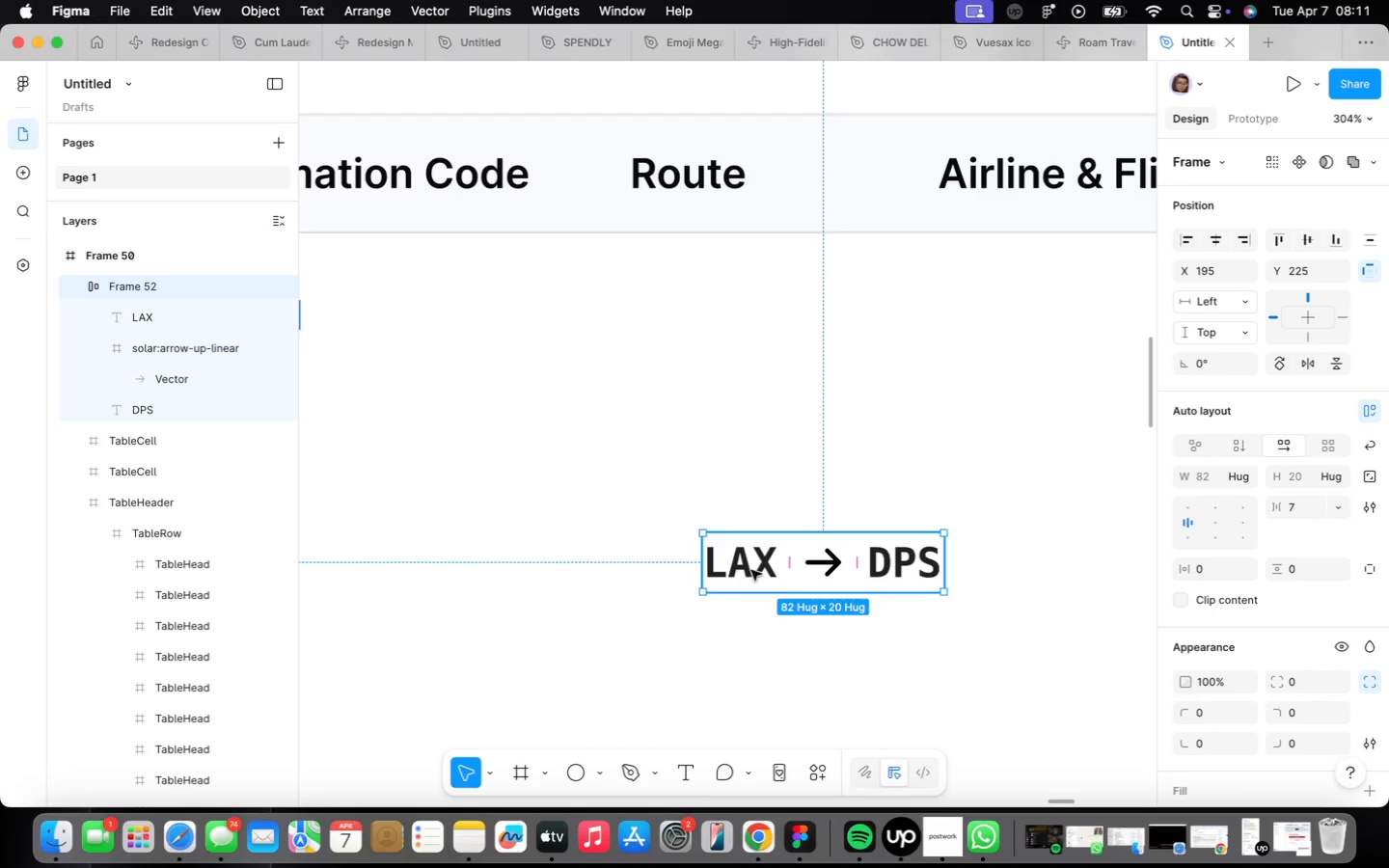 
scroll: coordinate [764, 566], scroll_direction: down, amount: 5.0
 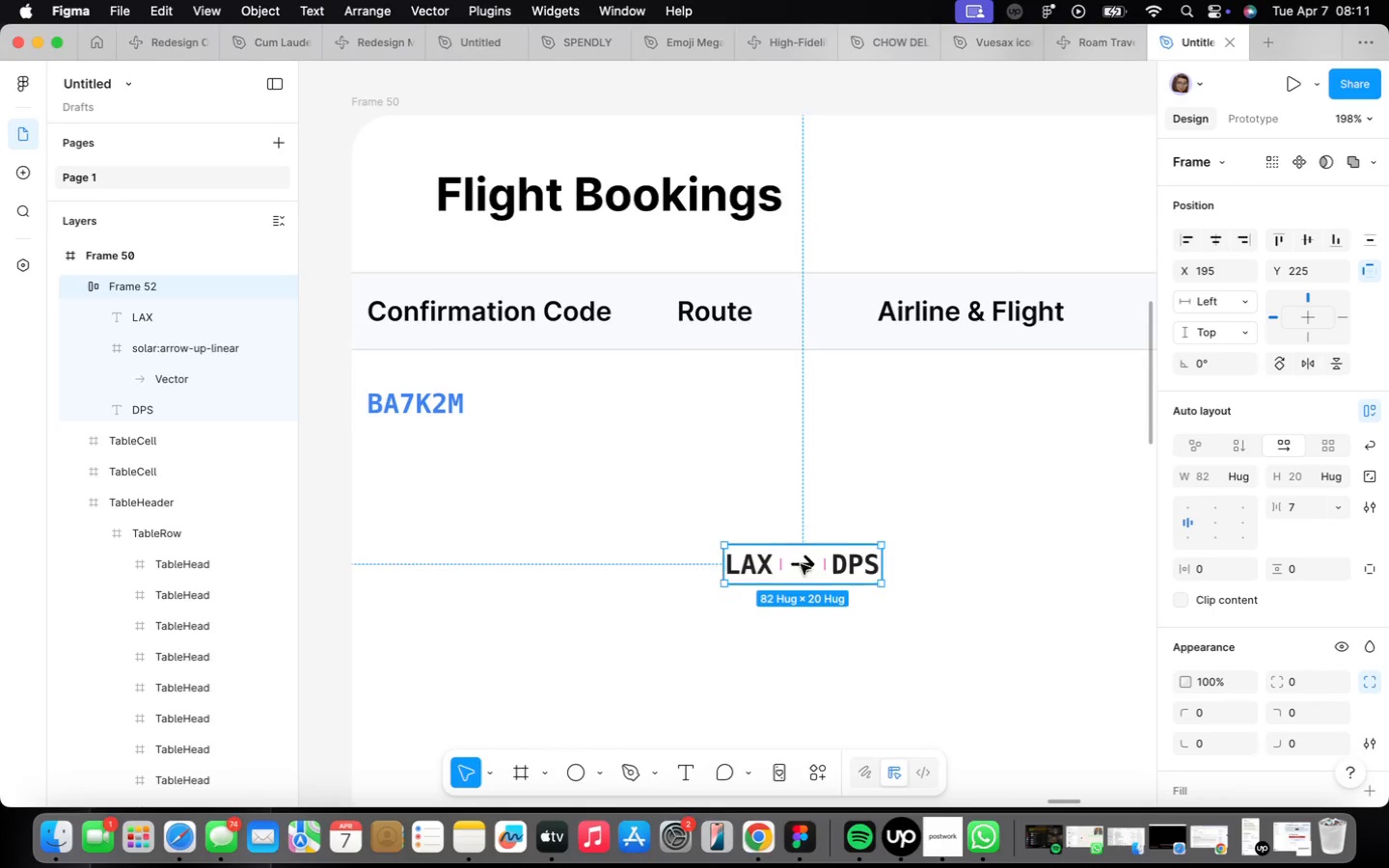 
double_click([801, 565])
 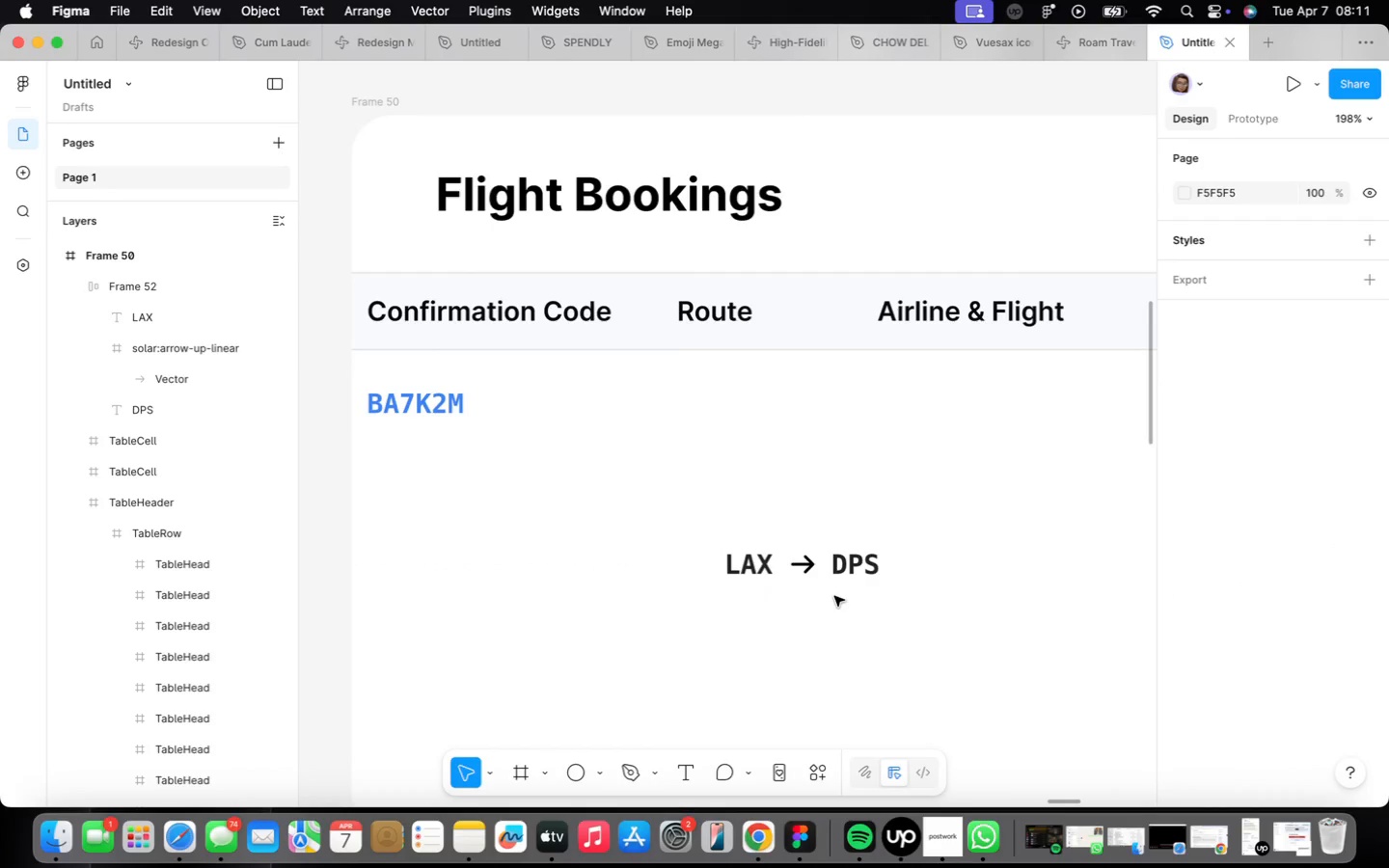 
left_click([836, 569])
 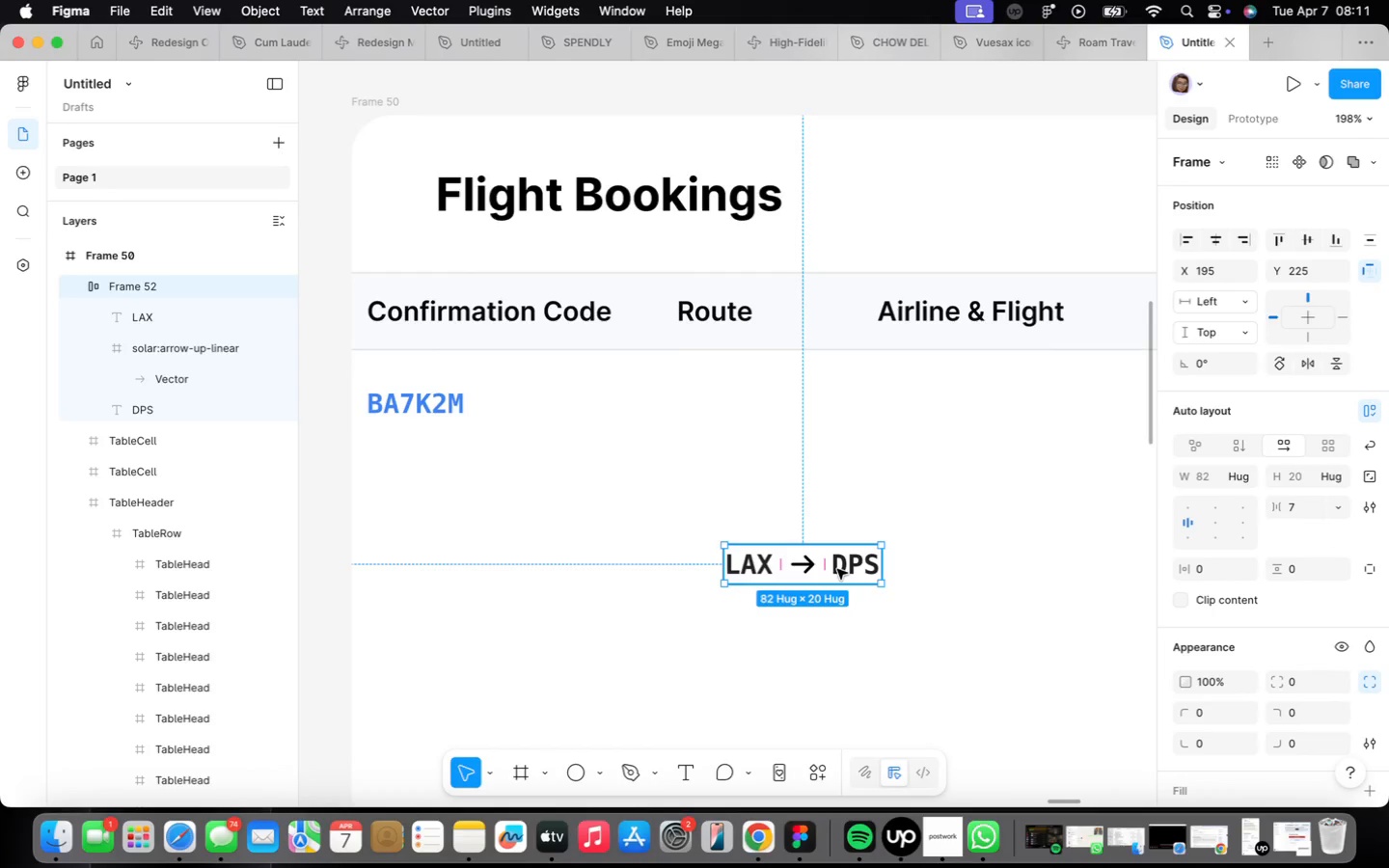 
left_click_drag(start_coordinate=[838, 567], to_coordinate=[786, 405])
 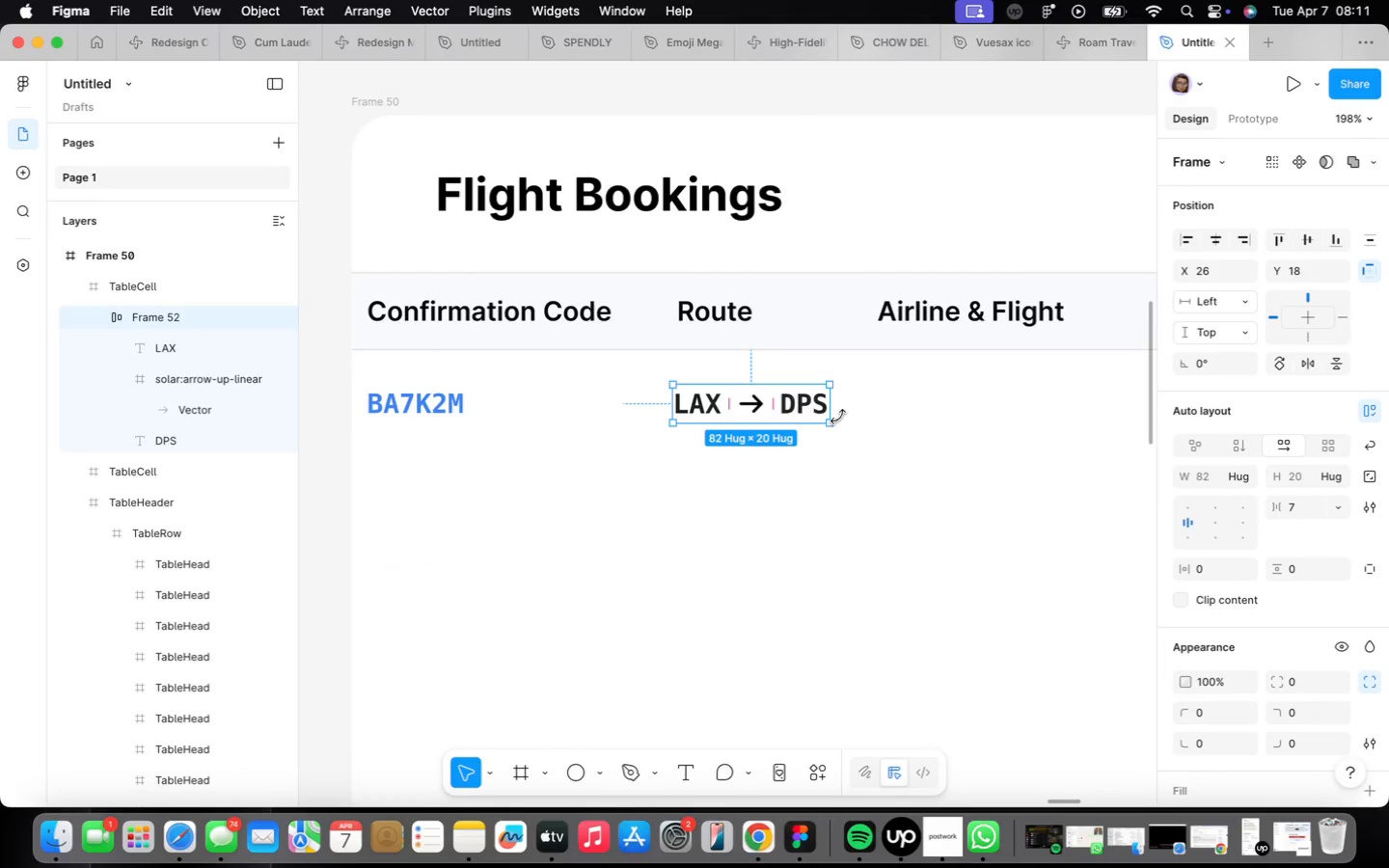 
left_click([848, 417])
 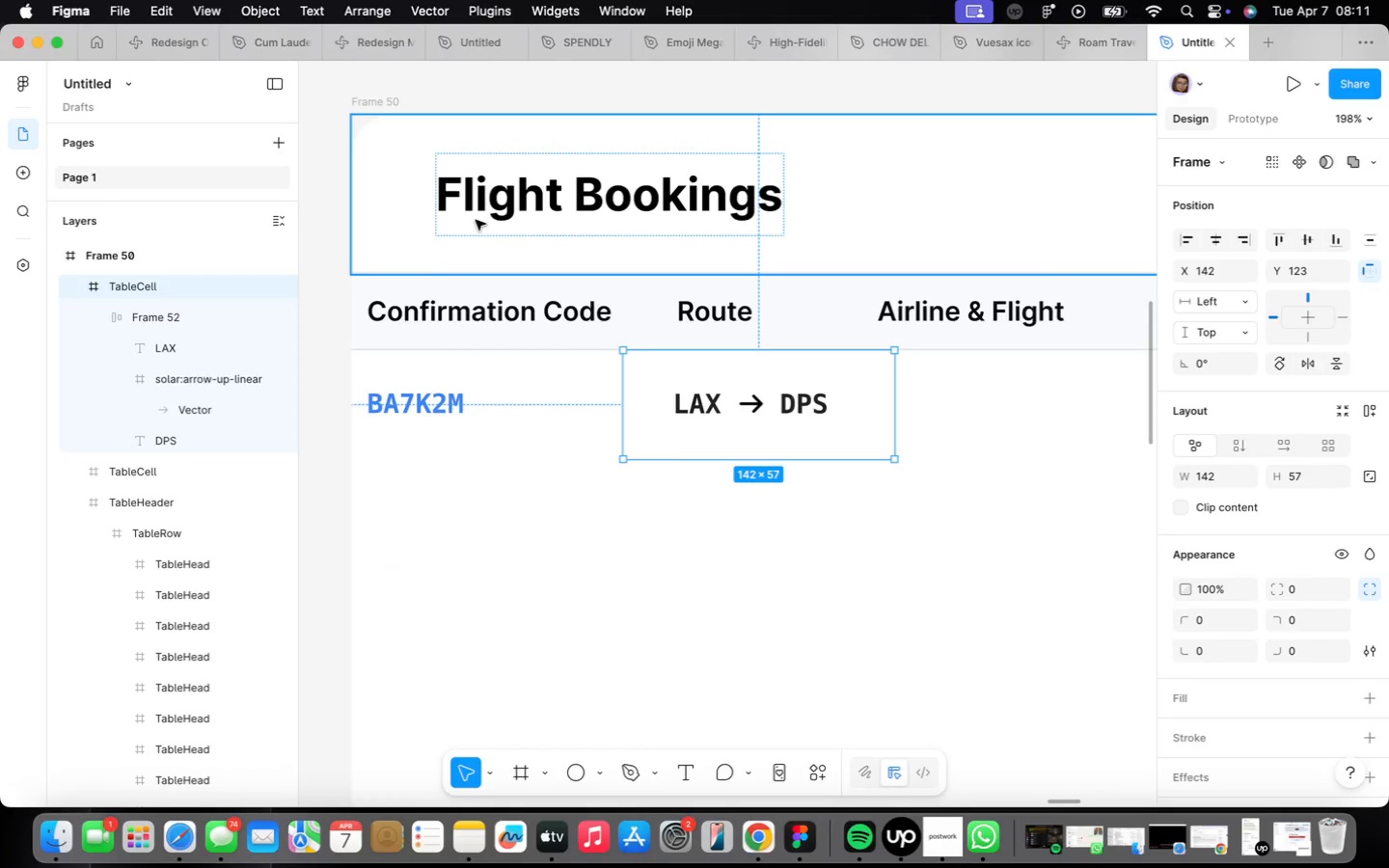 
left_click([182, 317])
 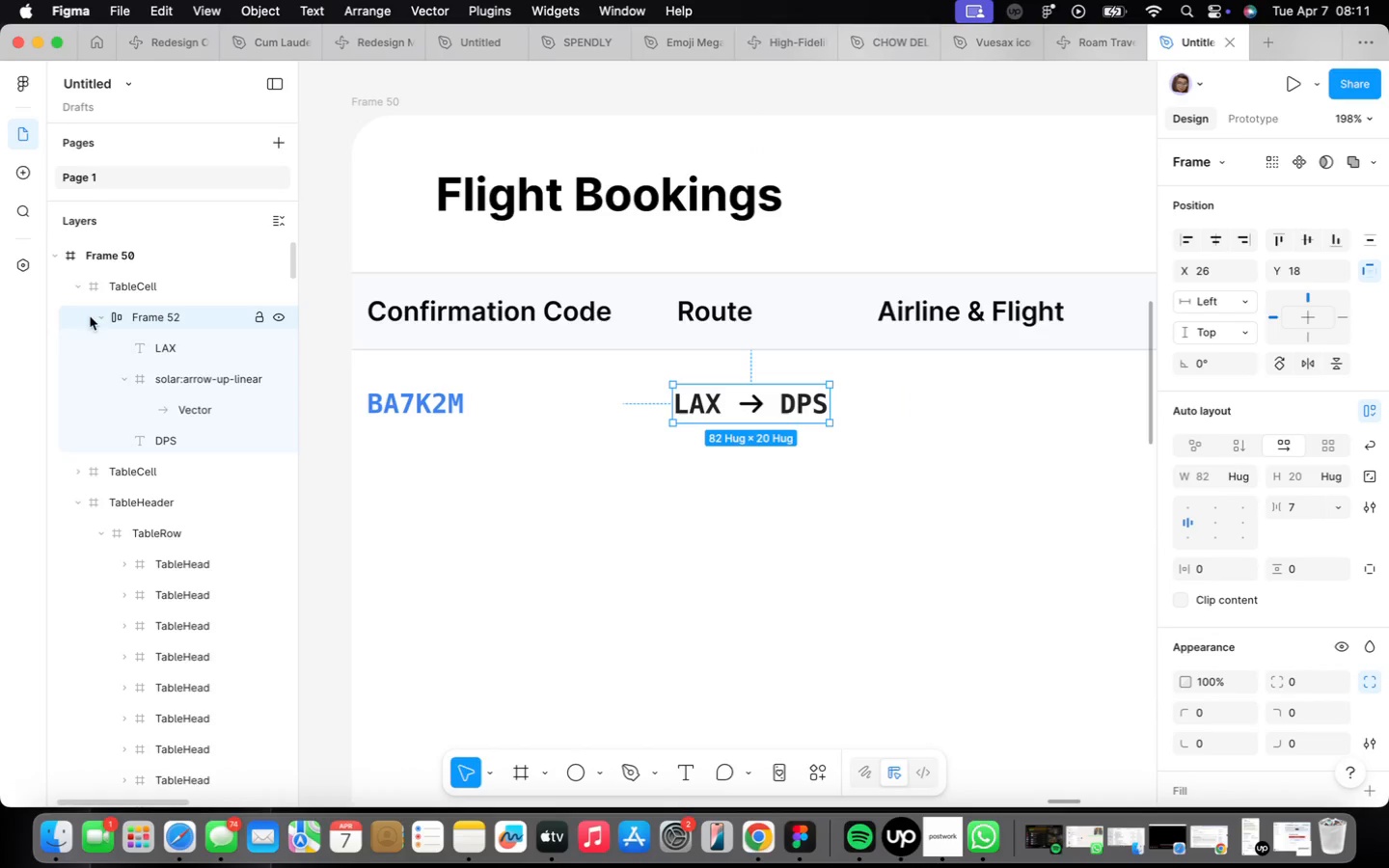 
left_click([97, 314])
 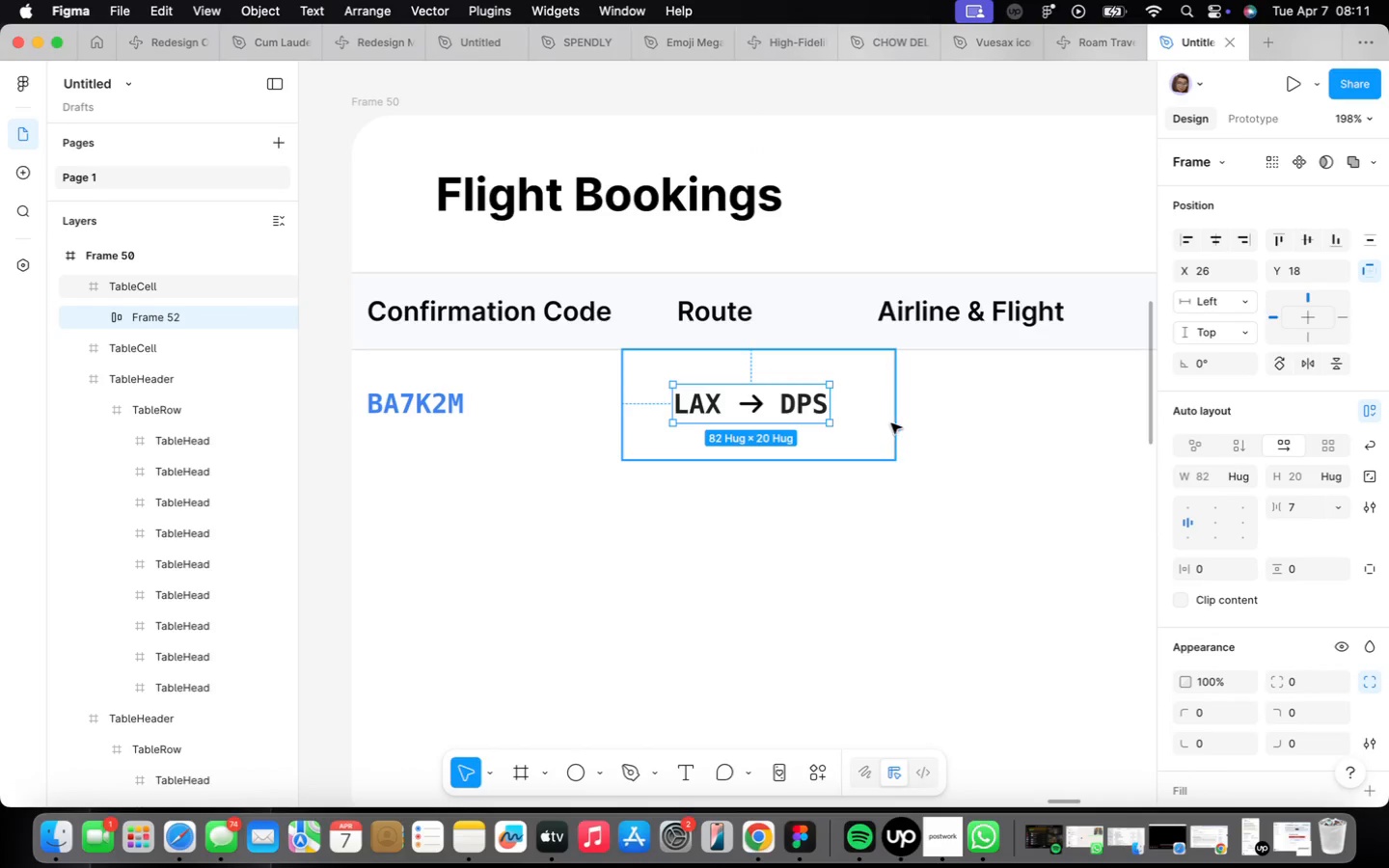 
hold_key(key=ShiftLeft, duration=0.38)
left_click([869, 429])
 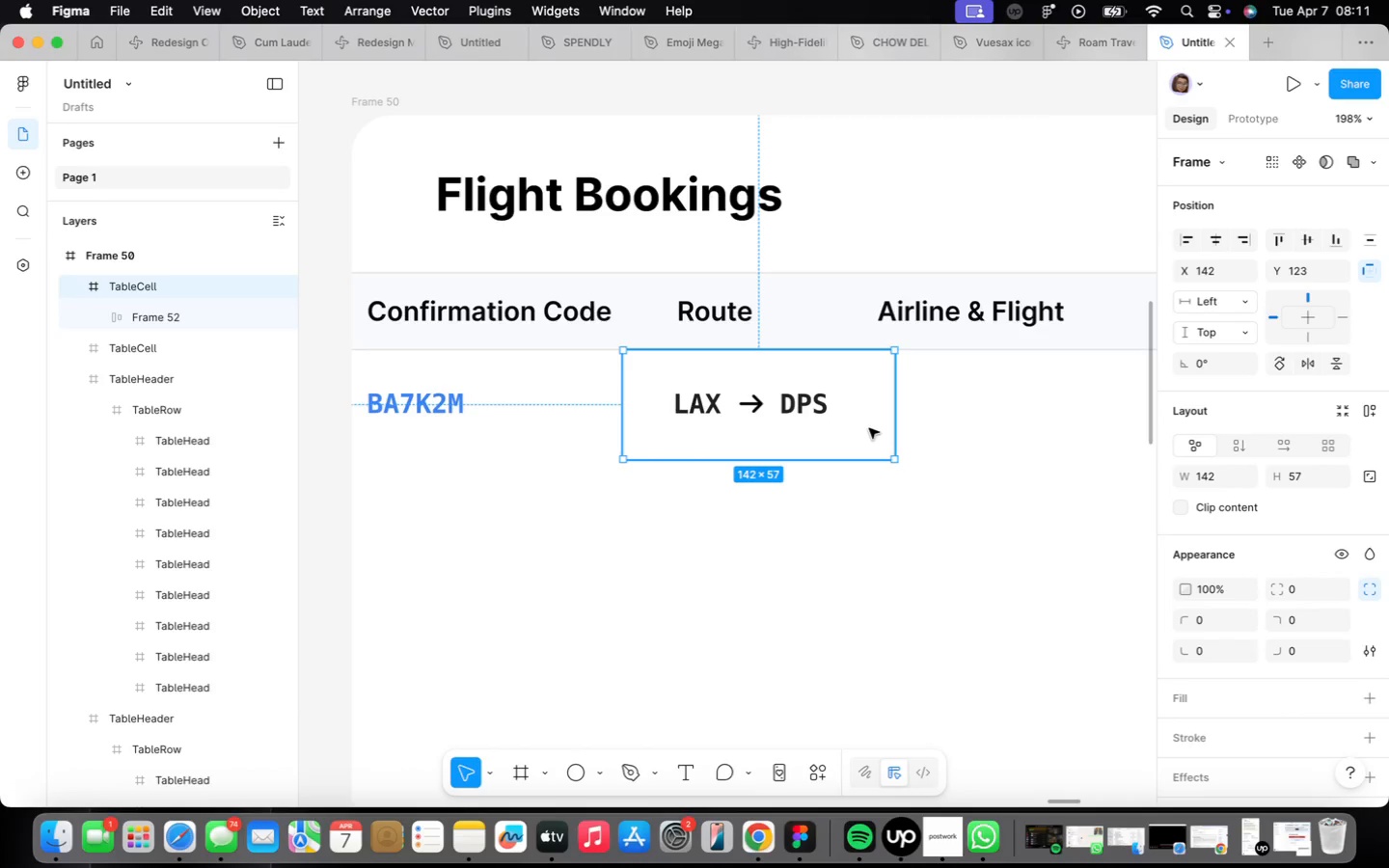 
key(Shift+A)
 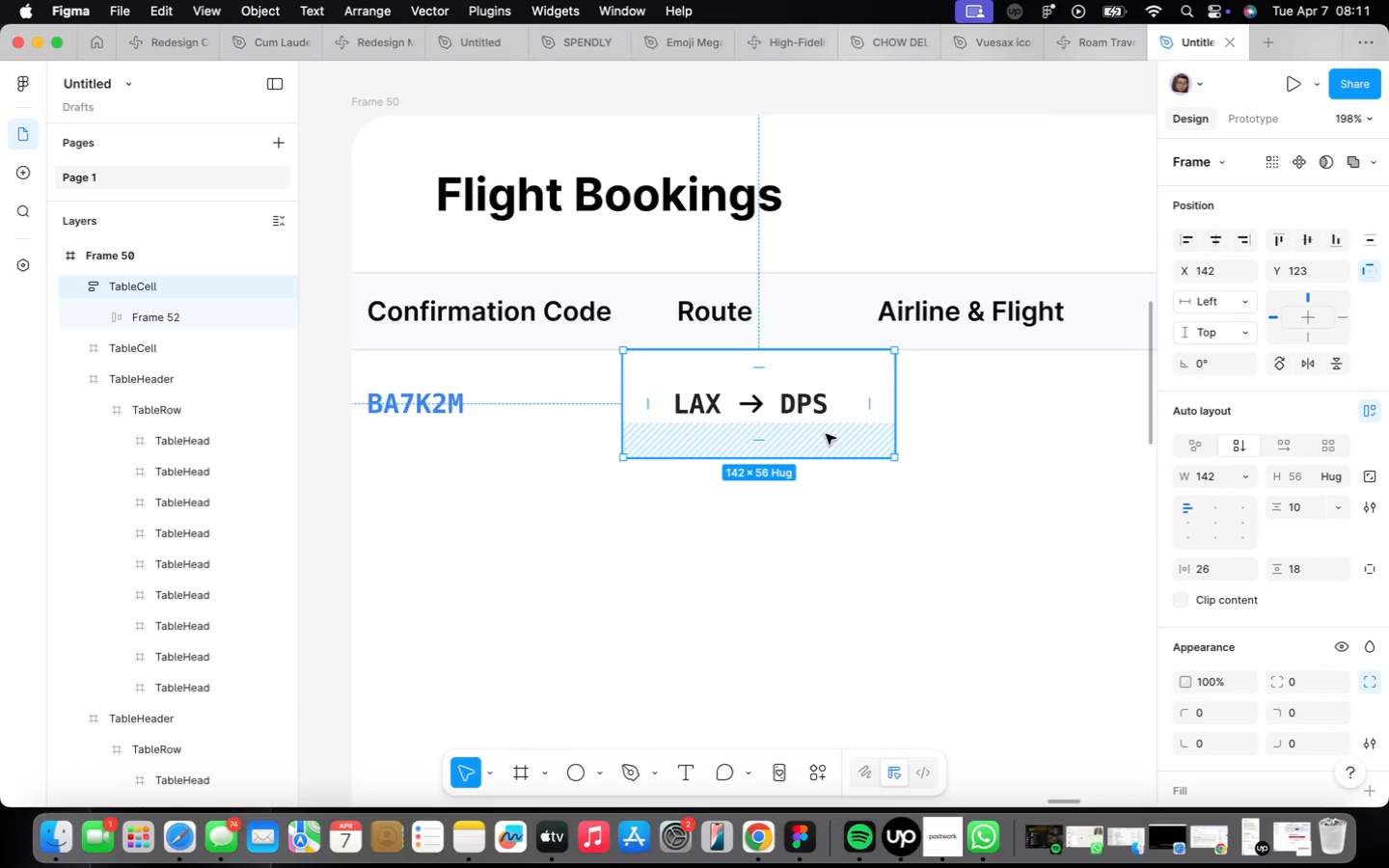 
left_click_drag(start_coordinate=[811, 422], to_coordinate=[798, 423])
 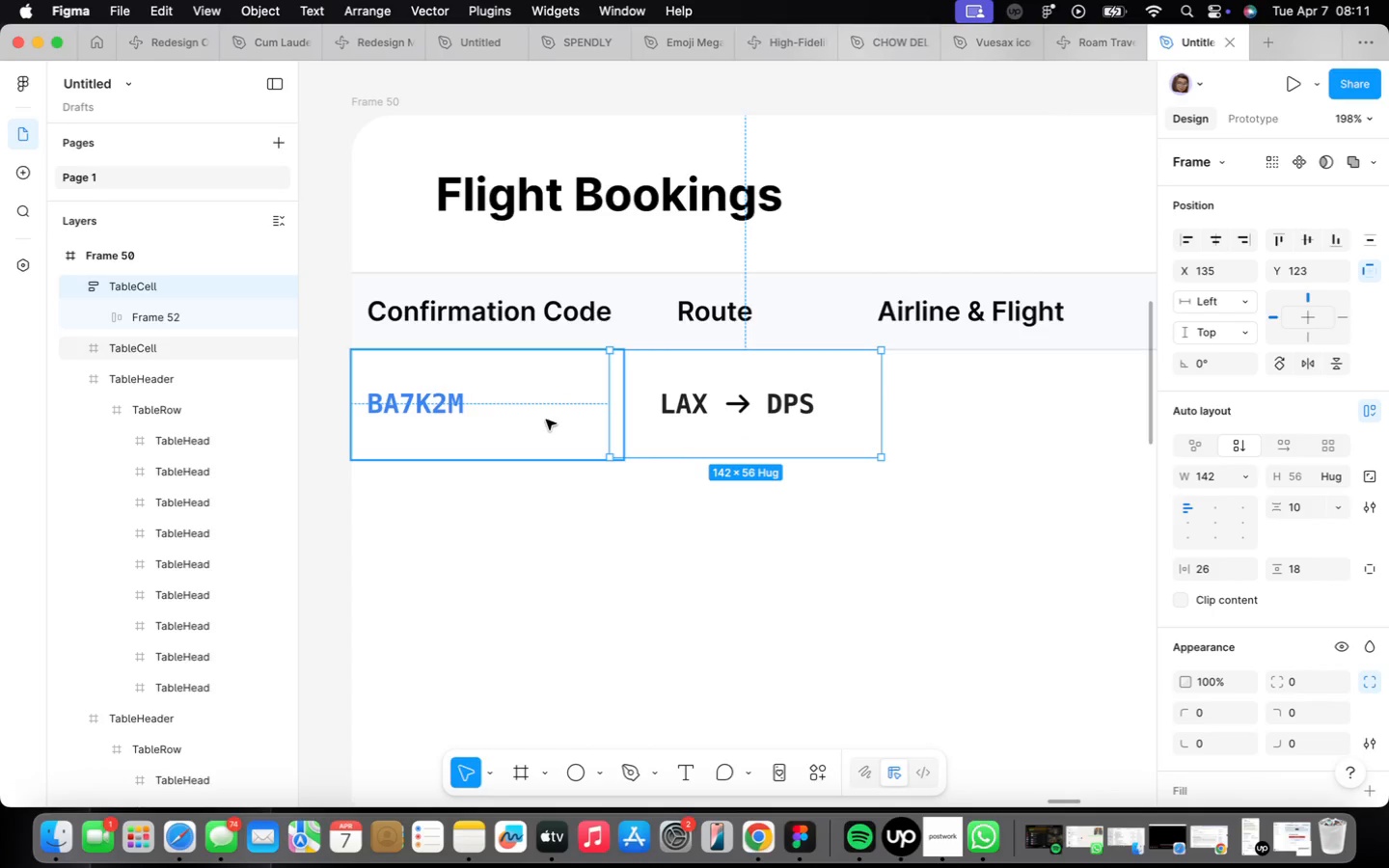 
left_click([546, 420])
 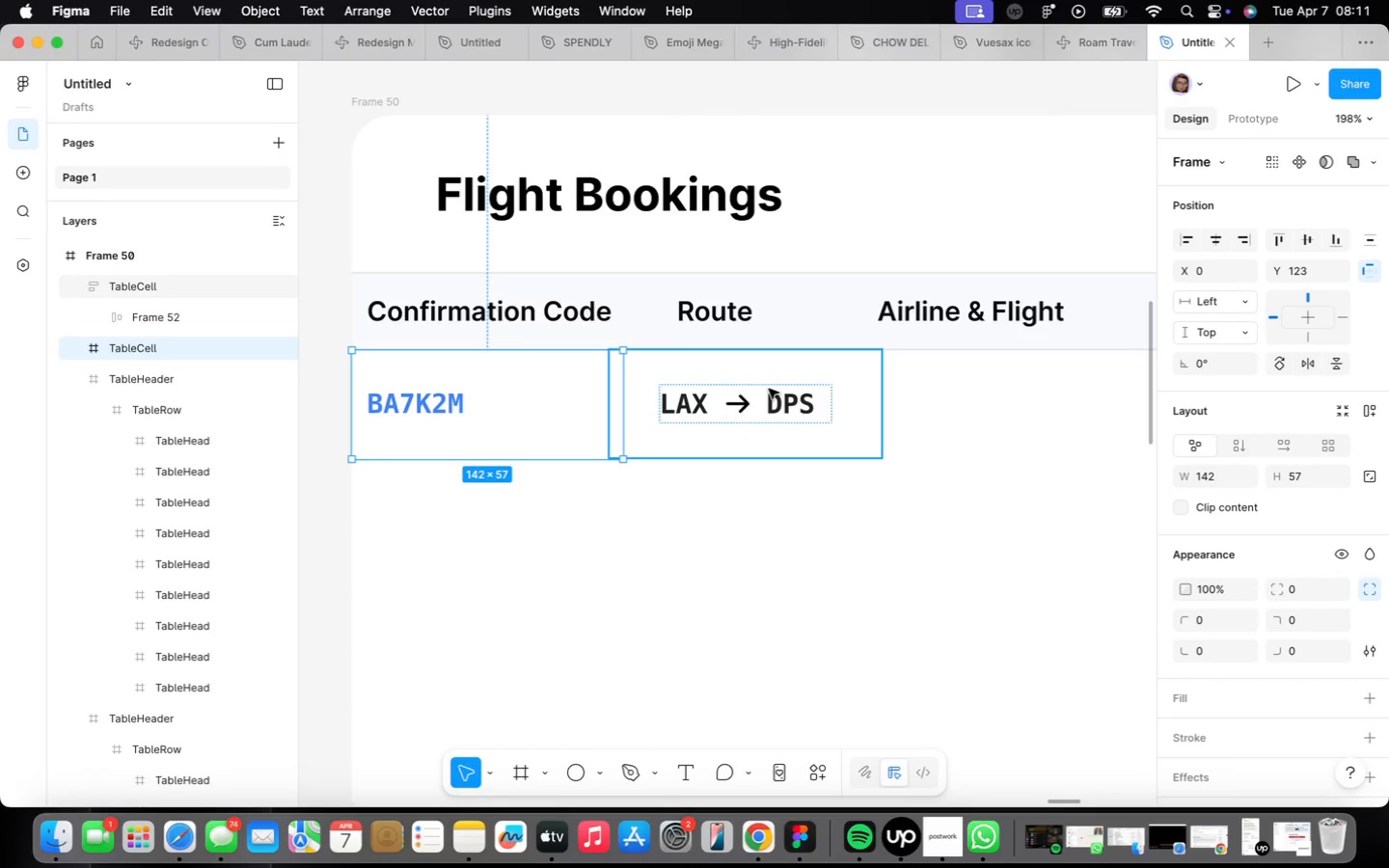 
left_click([769, 388])
 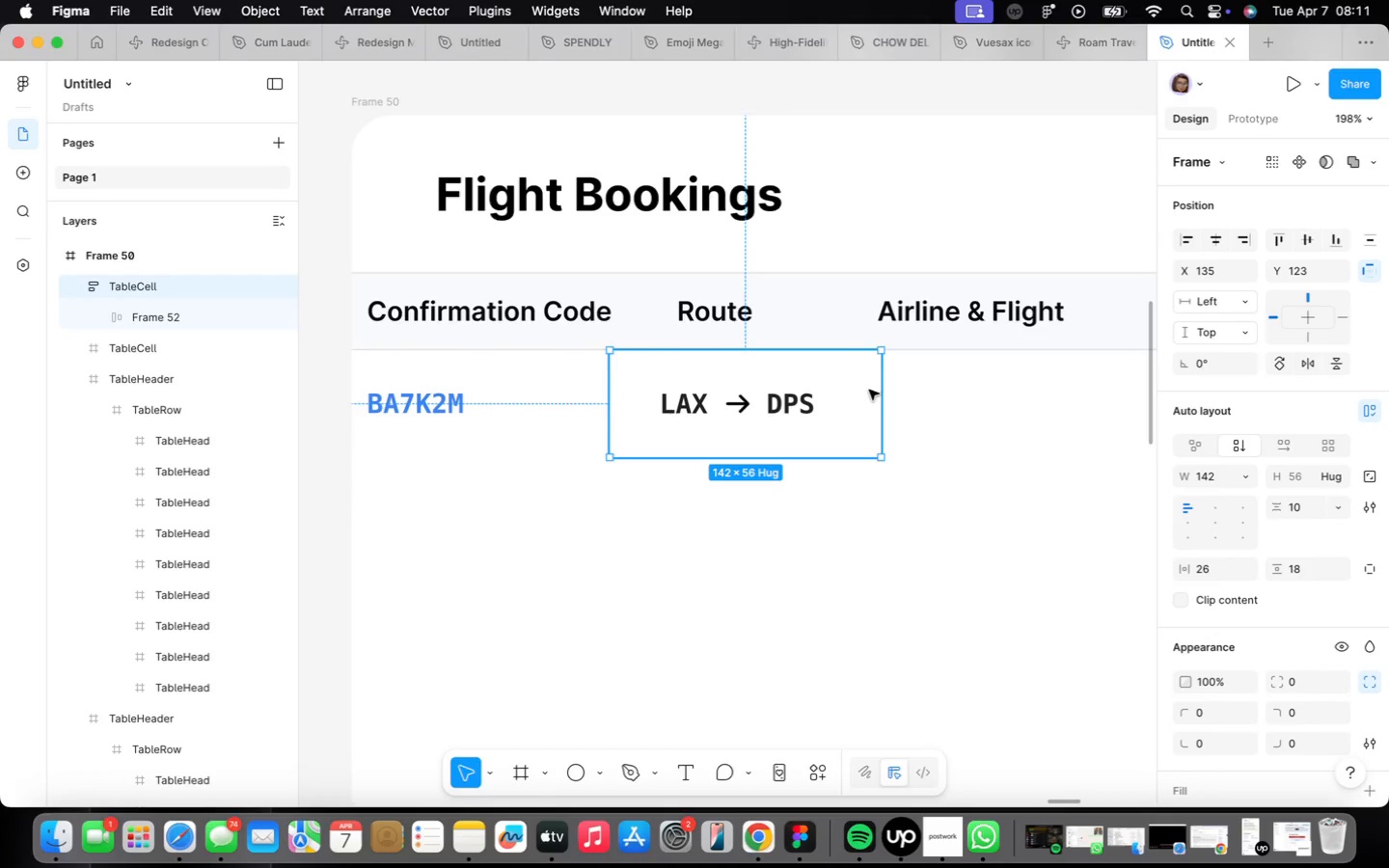 
left_click_drag(start_coordinate=[885, 392], to_coordinate=[854, 392])
 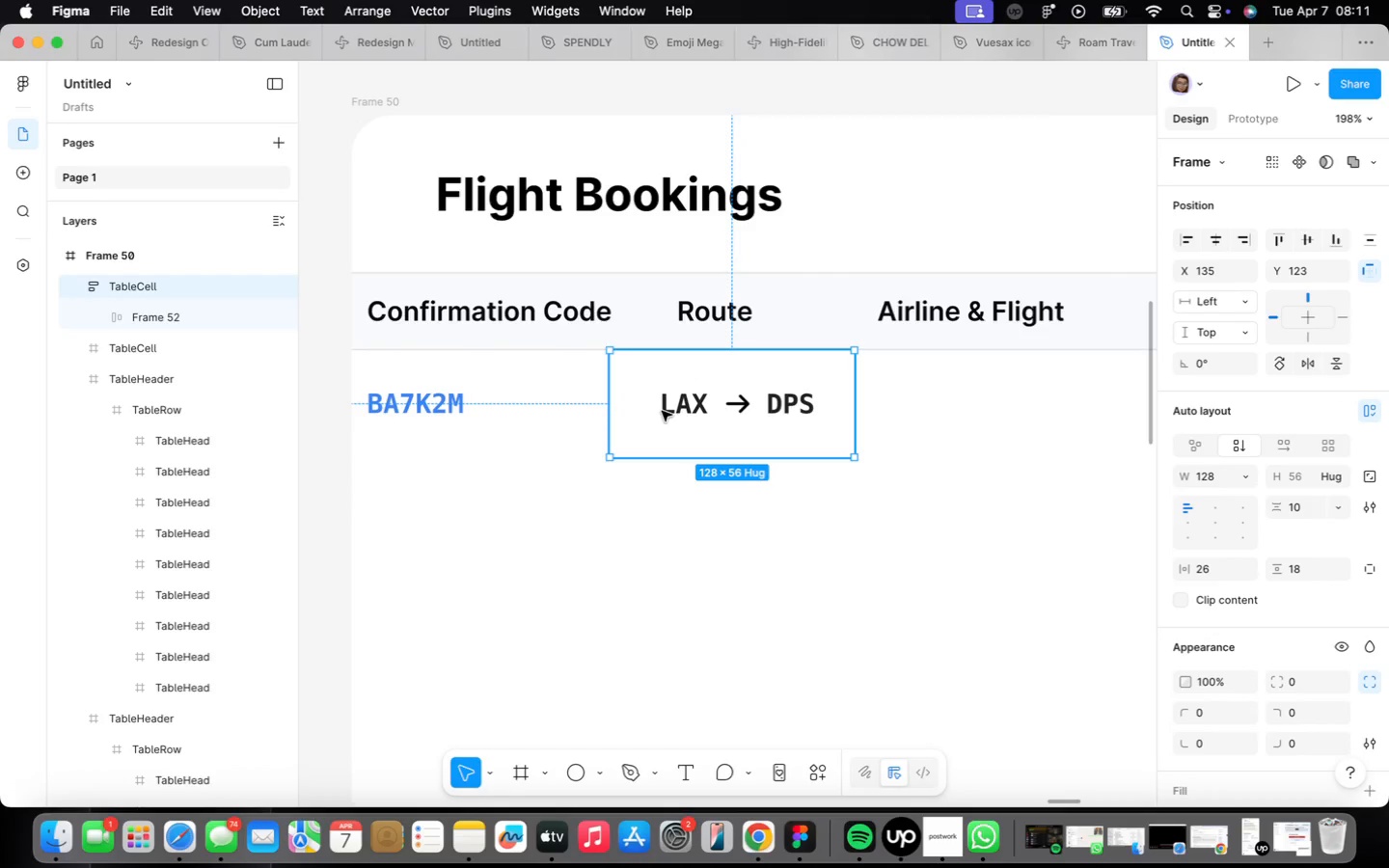 
left_click_drag(start_coordinate=[658, 412], to_coordinate=[671, 410])
 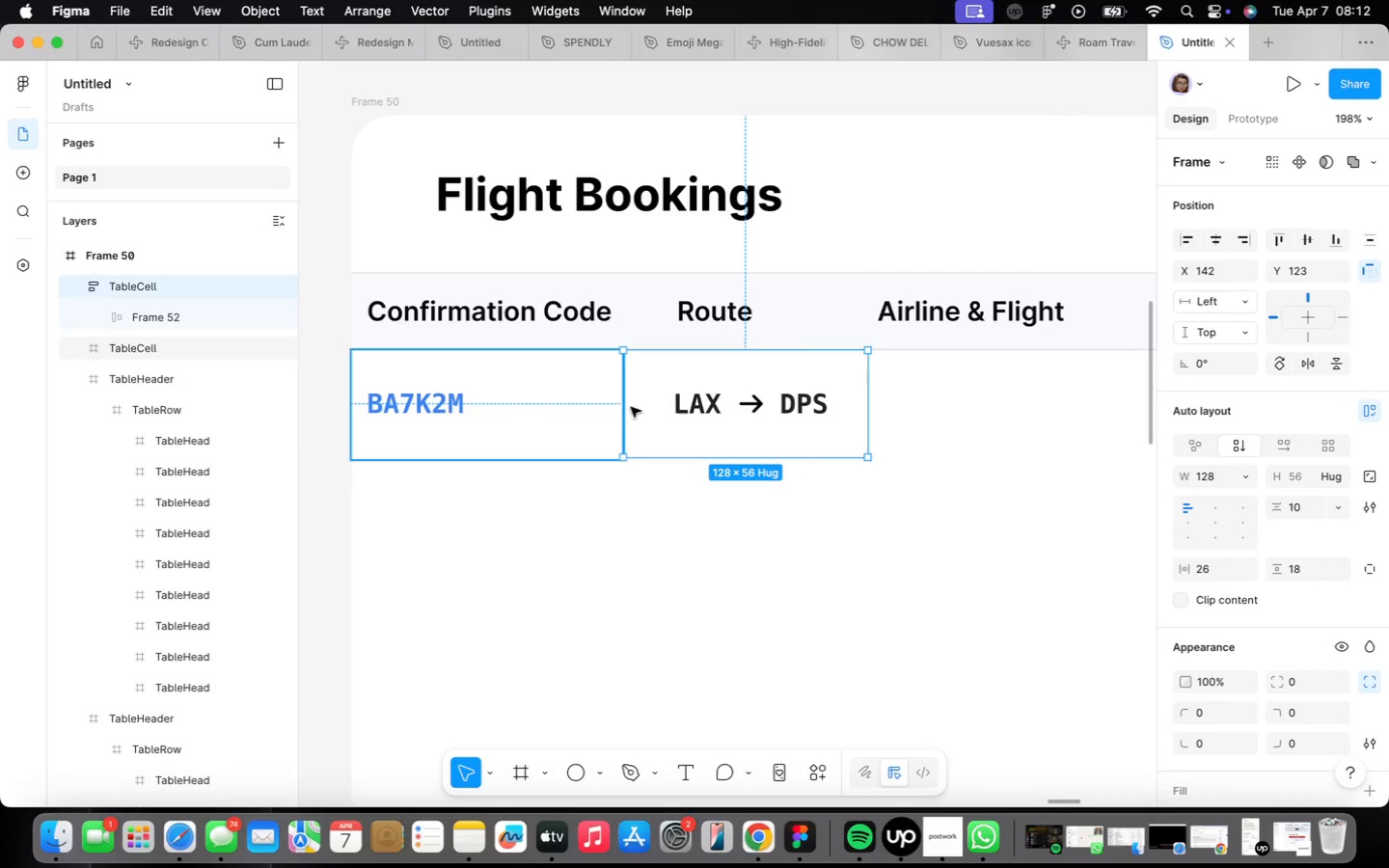 
left_click([988, 424])
 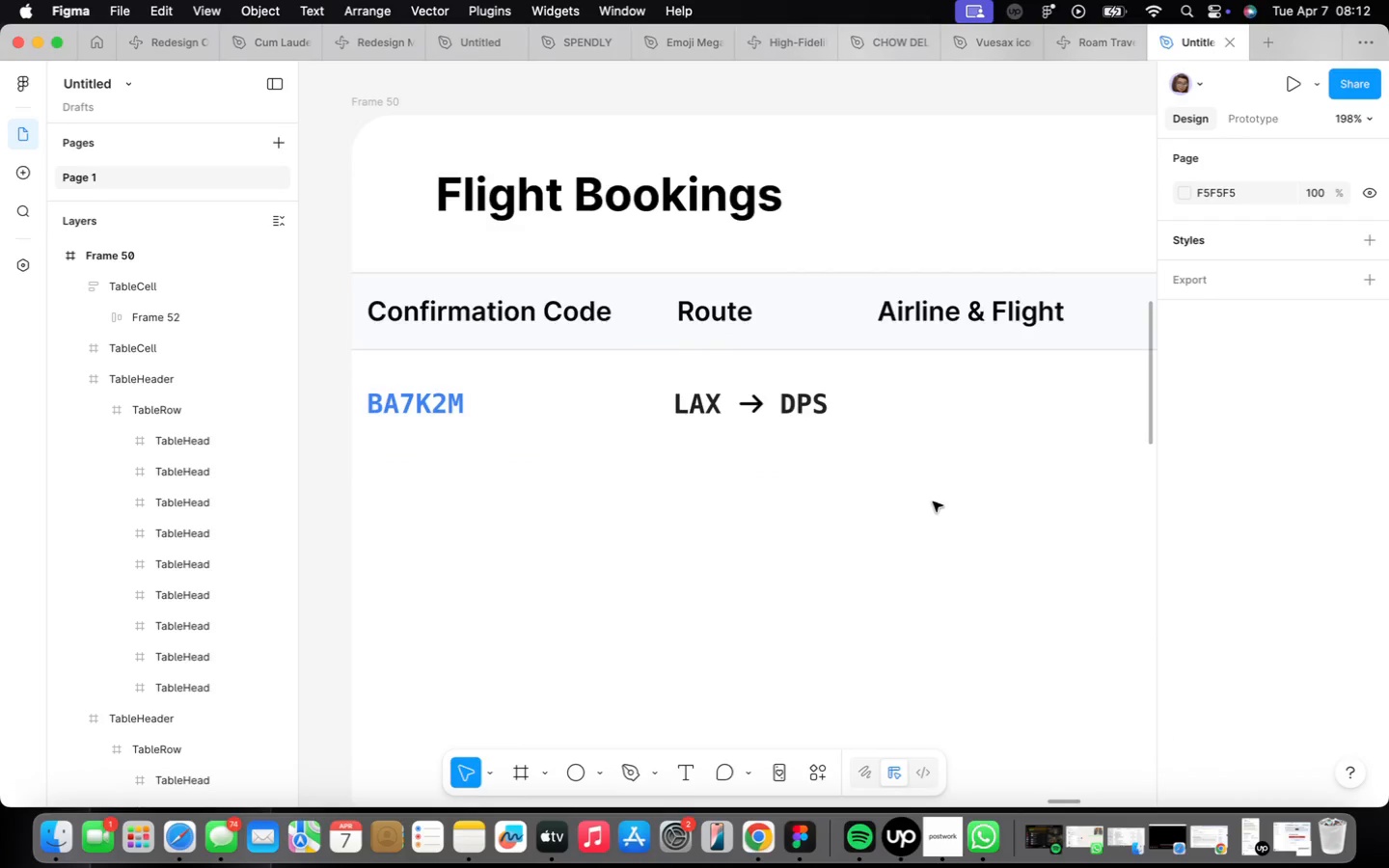 
scroll: coordinate [919, 508], scroll_direction: down, amount: 4.0
 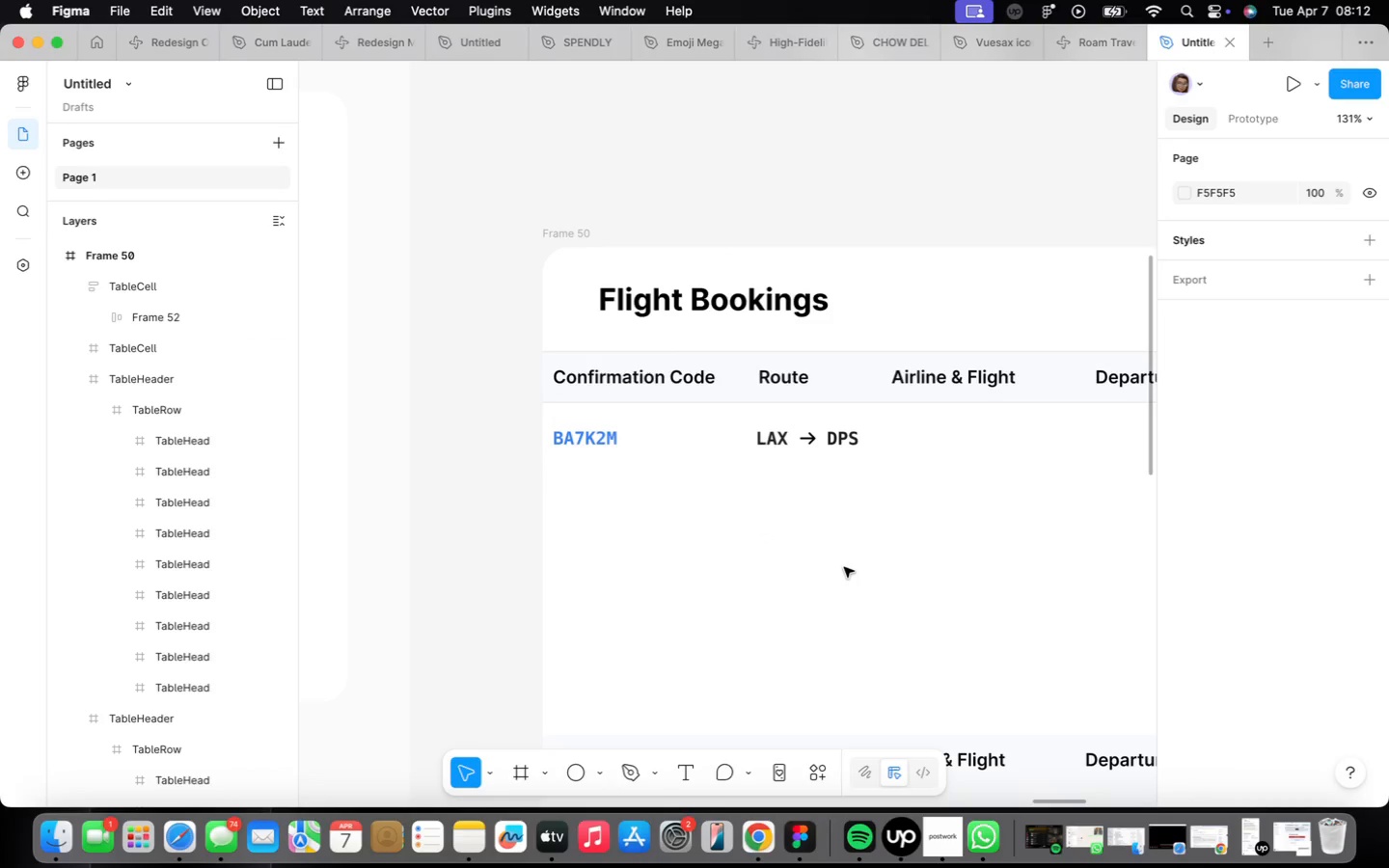 
wait(10.0)
 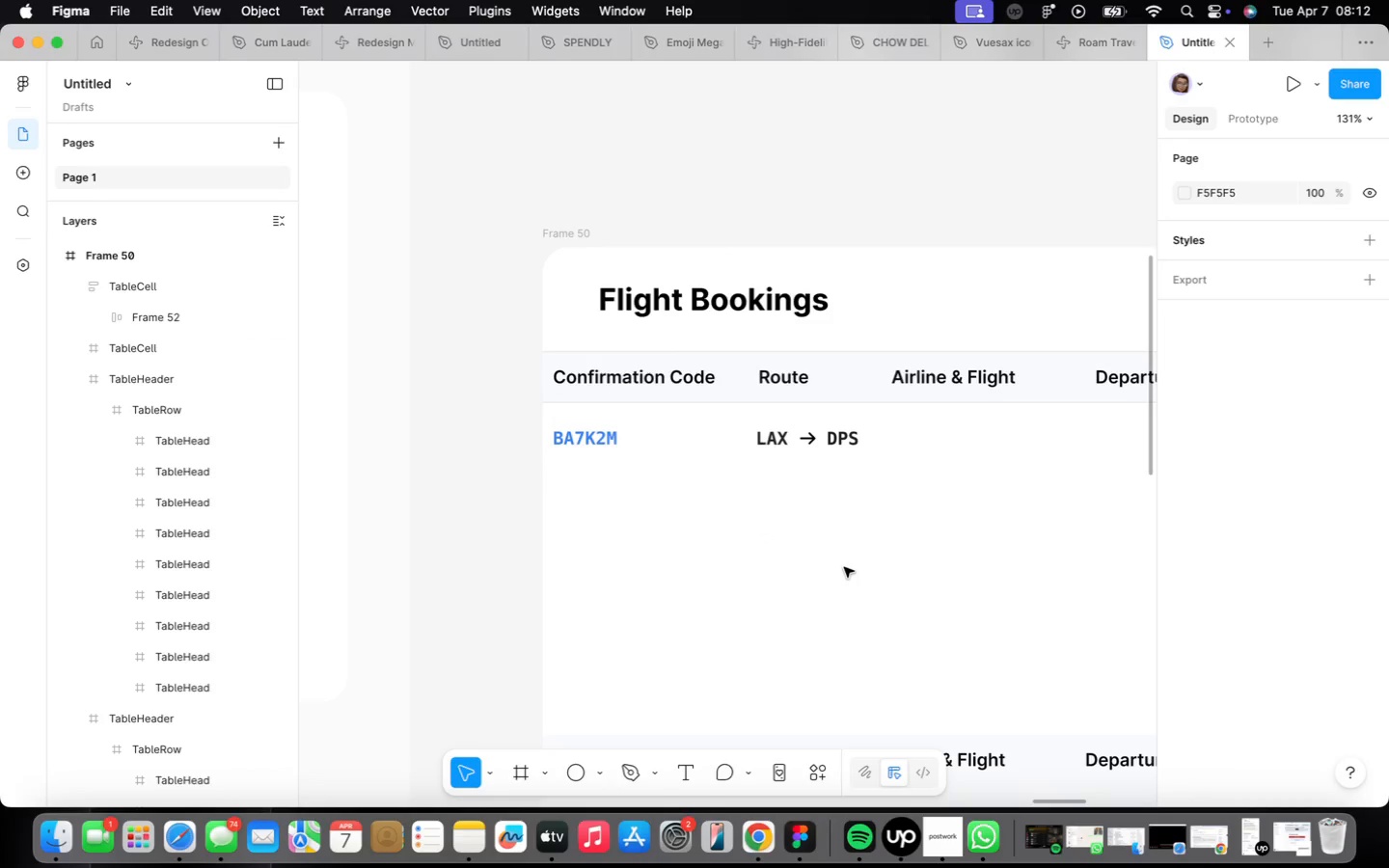 
left_click([436, 446])
 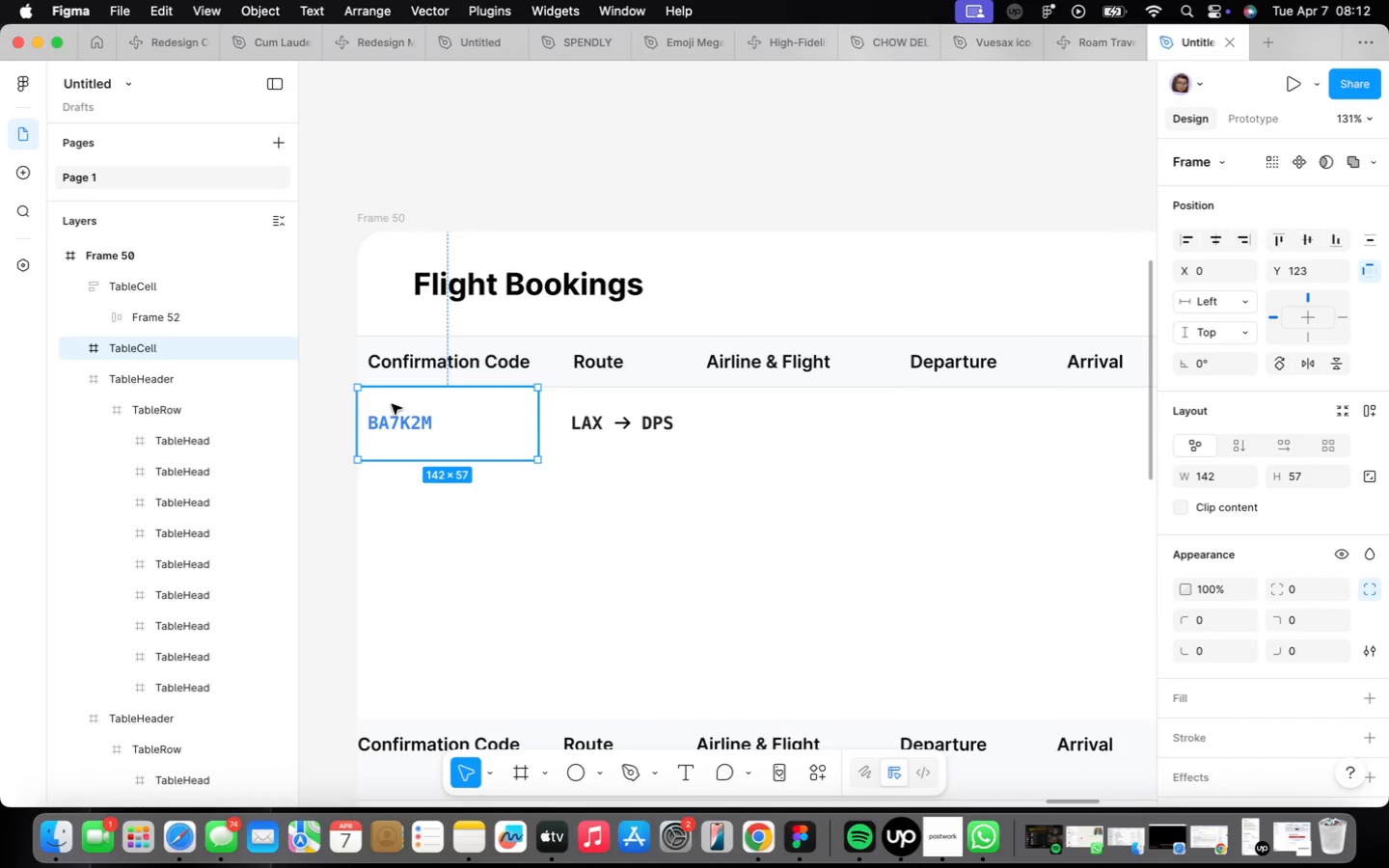 
double_click([393, 413])
 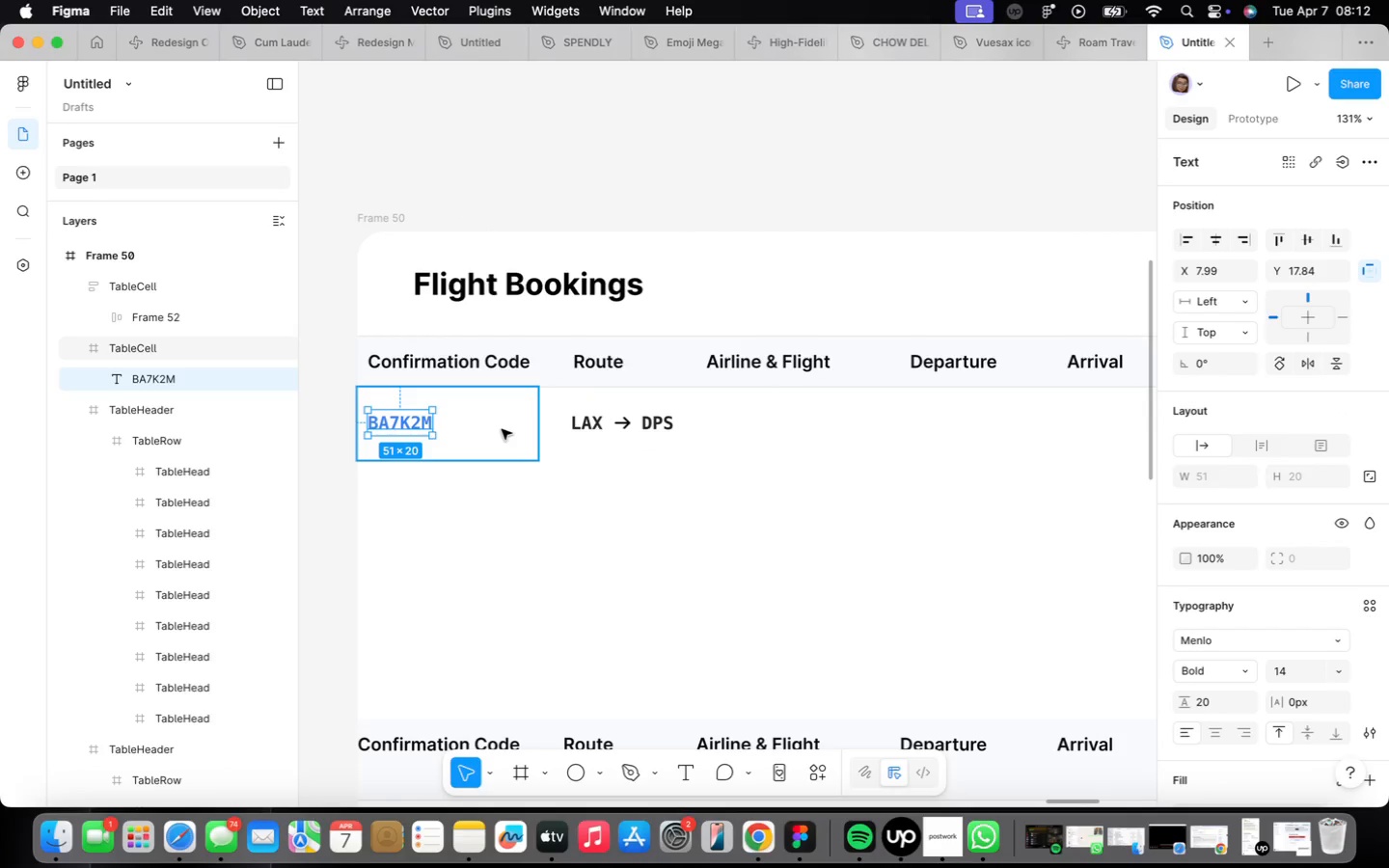 
hold_key(key=ShiftLeft, duration=0.42)
 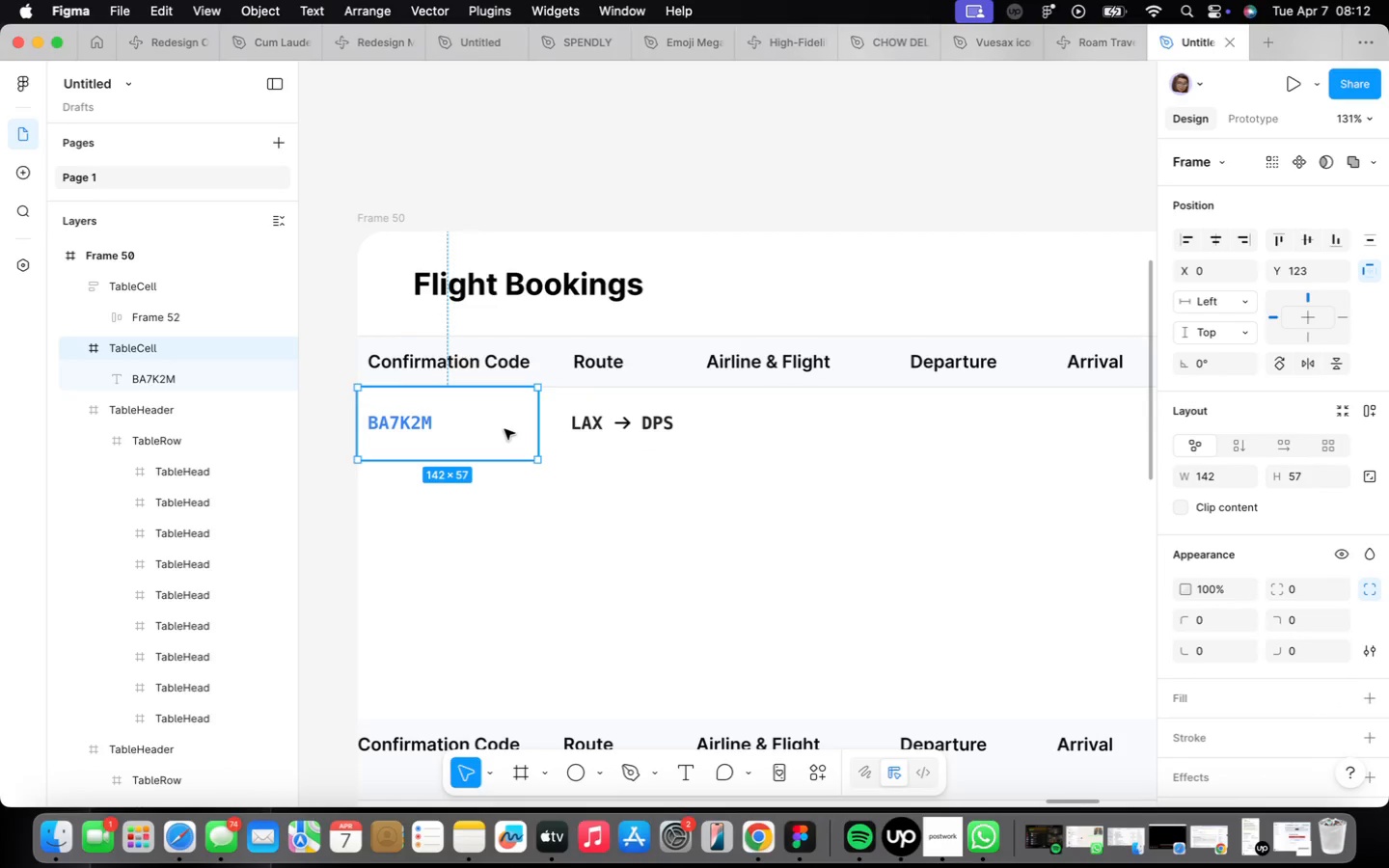 
key(Shift+ShiftLeft)
 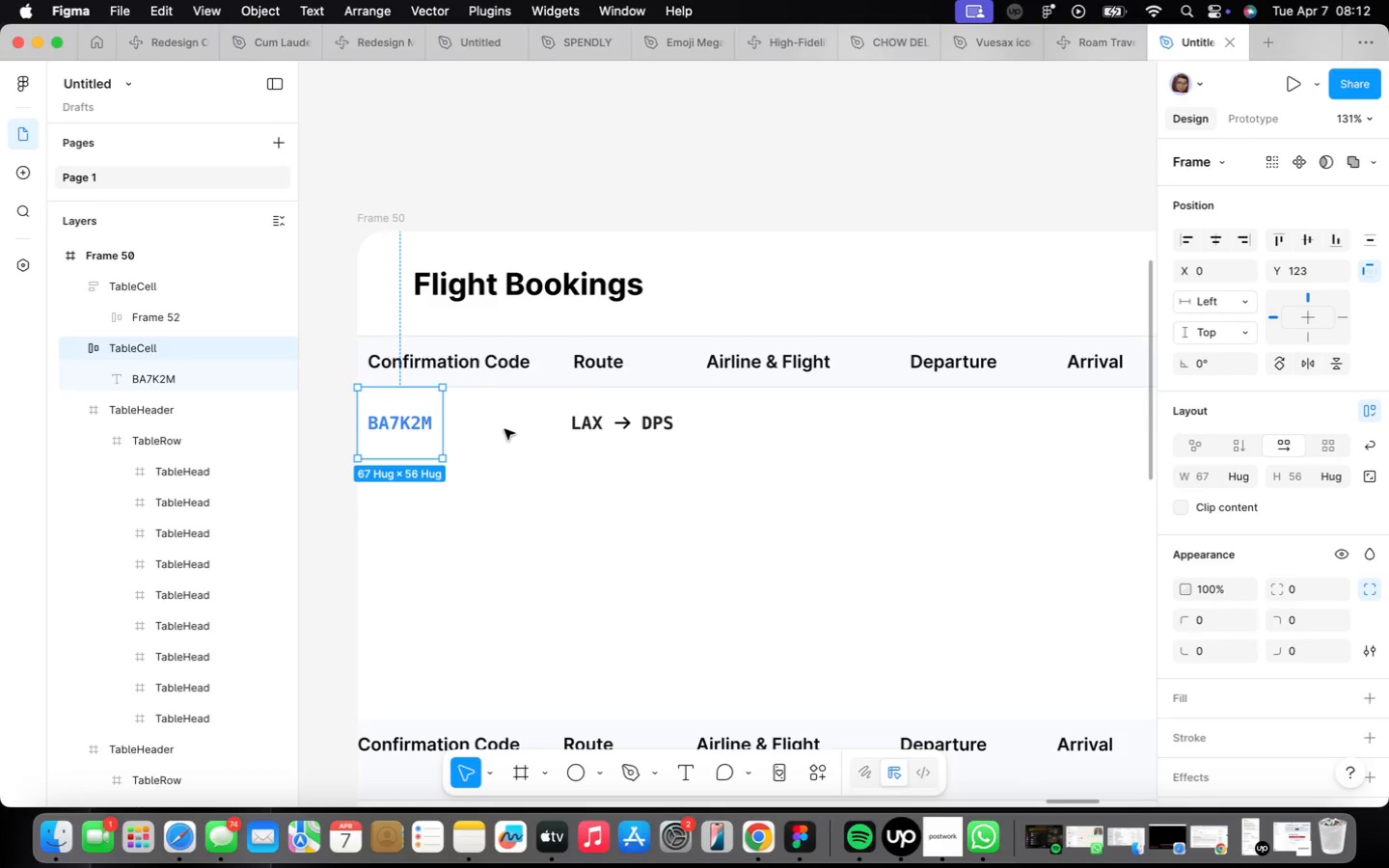 
key(Shift+A)
 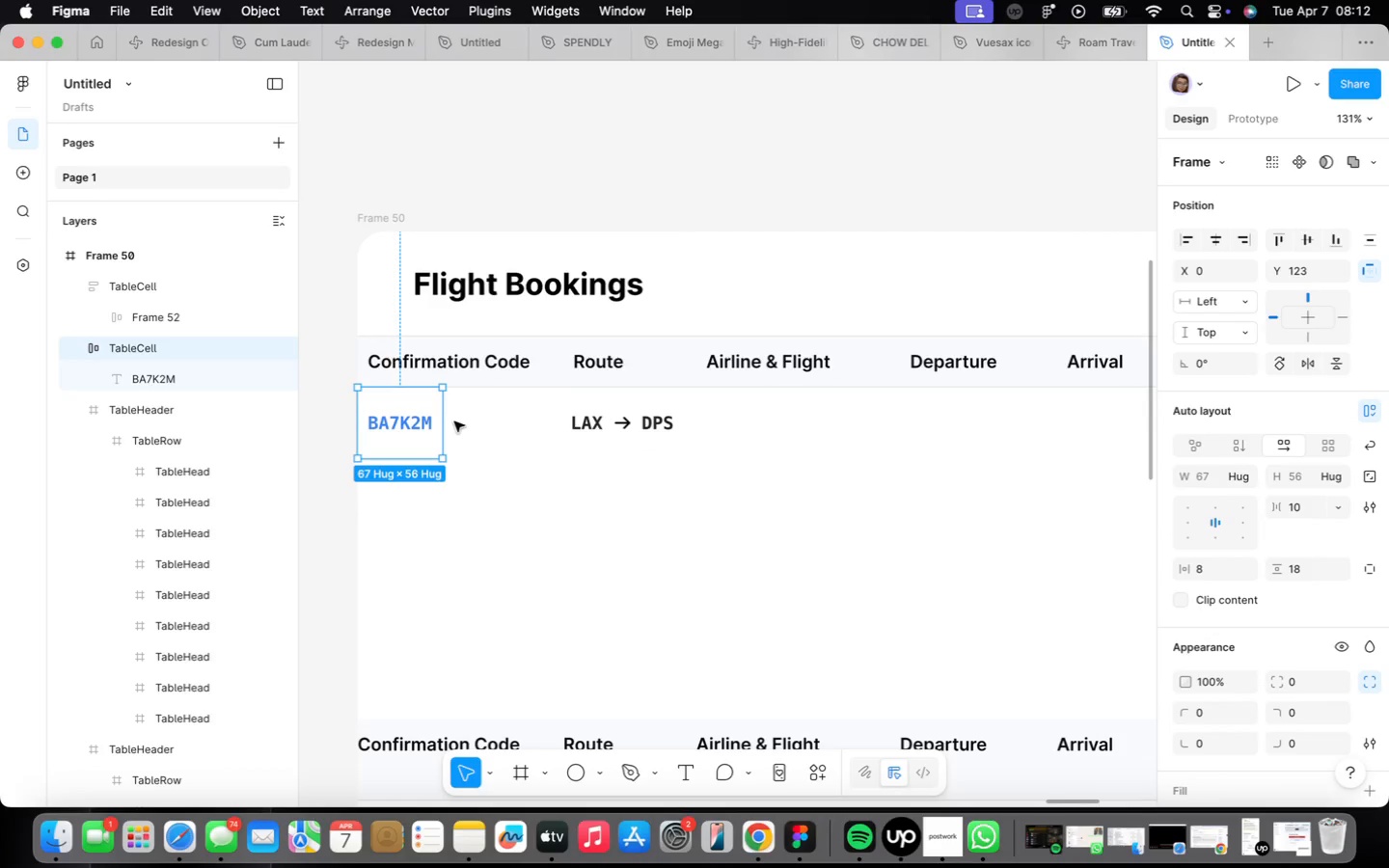 
left_click_drag(start_coordinate=[441, 421], to_coordinate=[530, 419])
 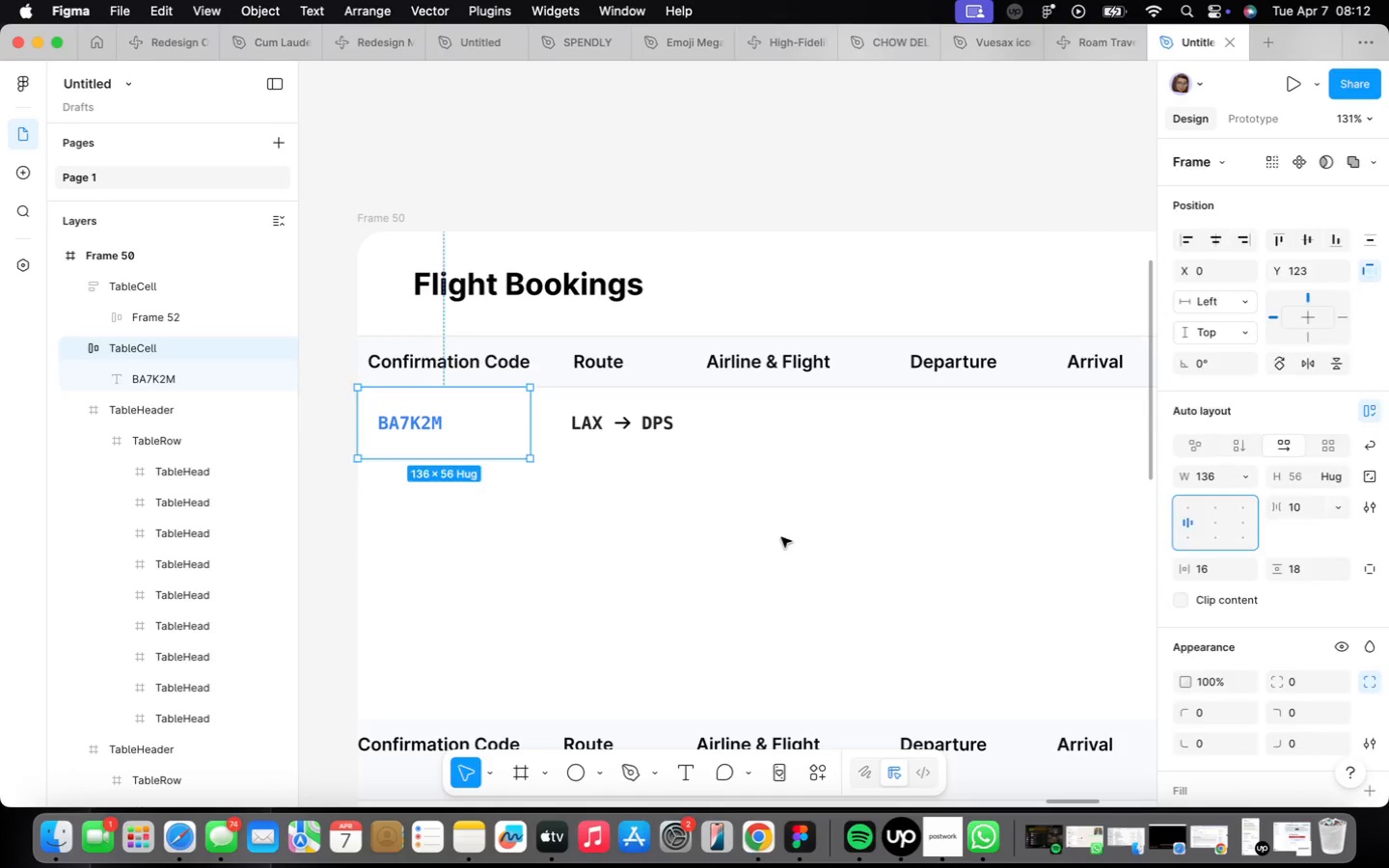 
wait(7.4)
 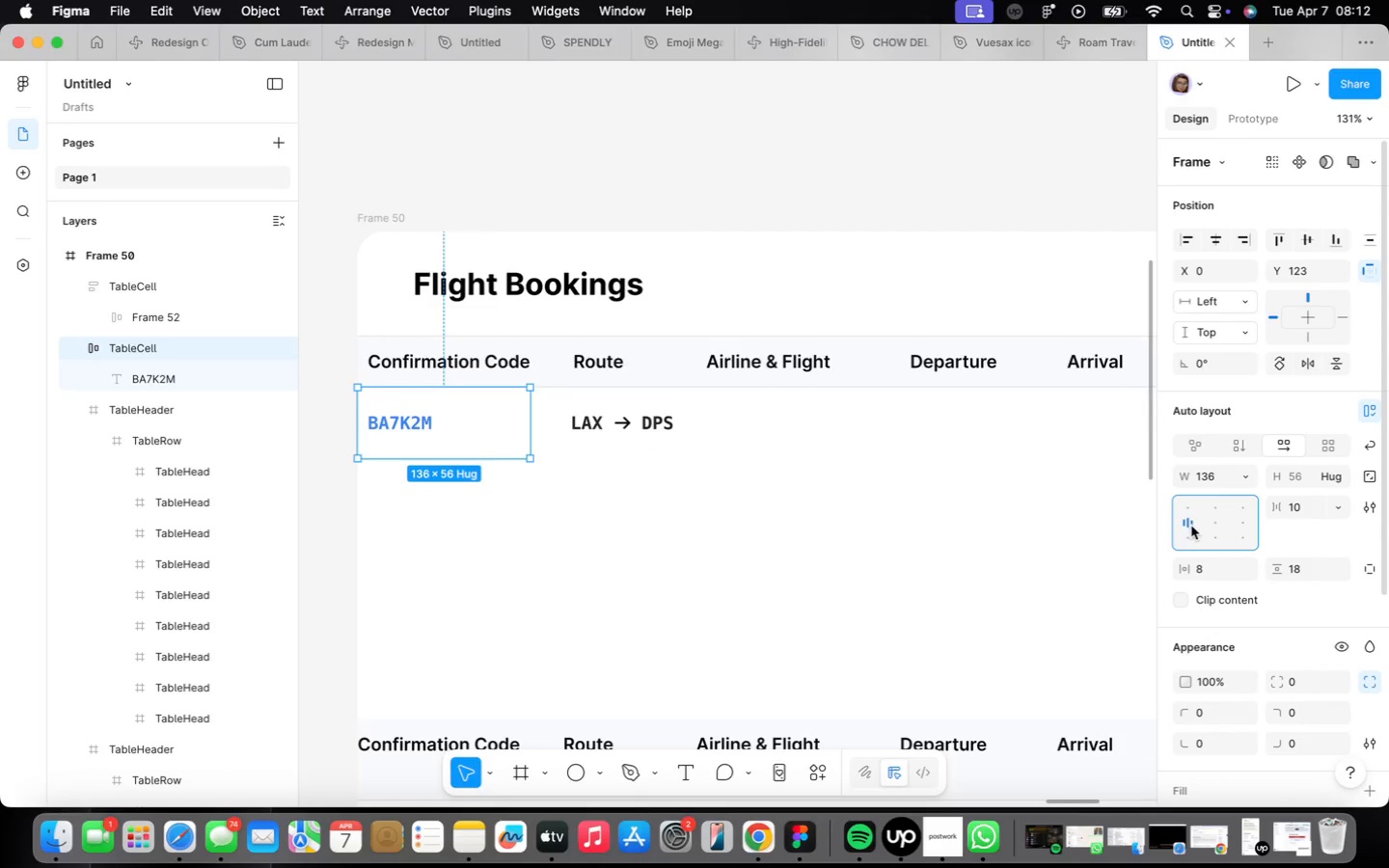 
left_click([665, 416])
 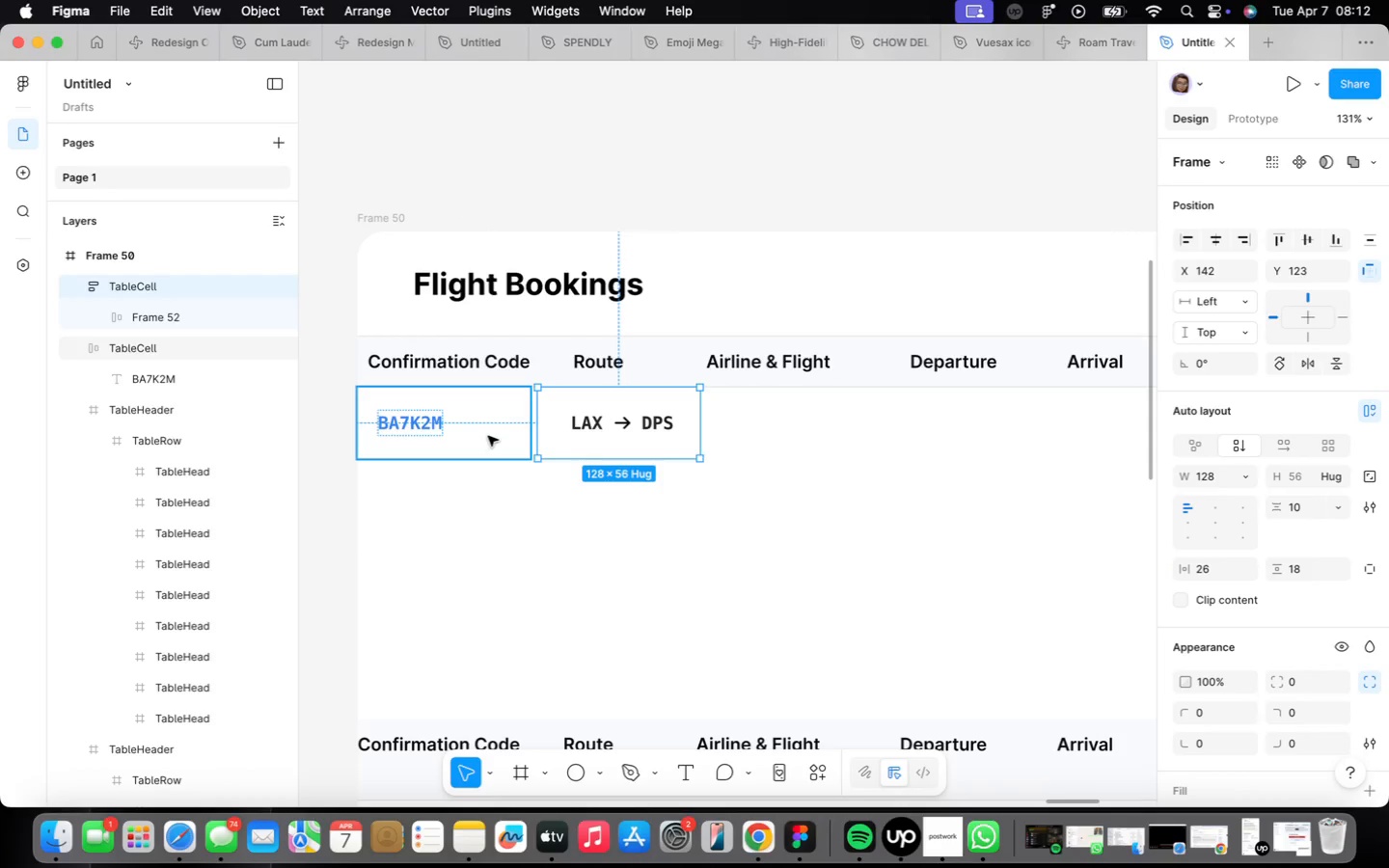 
left_click([488, 436])
 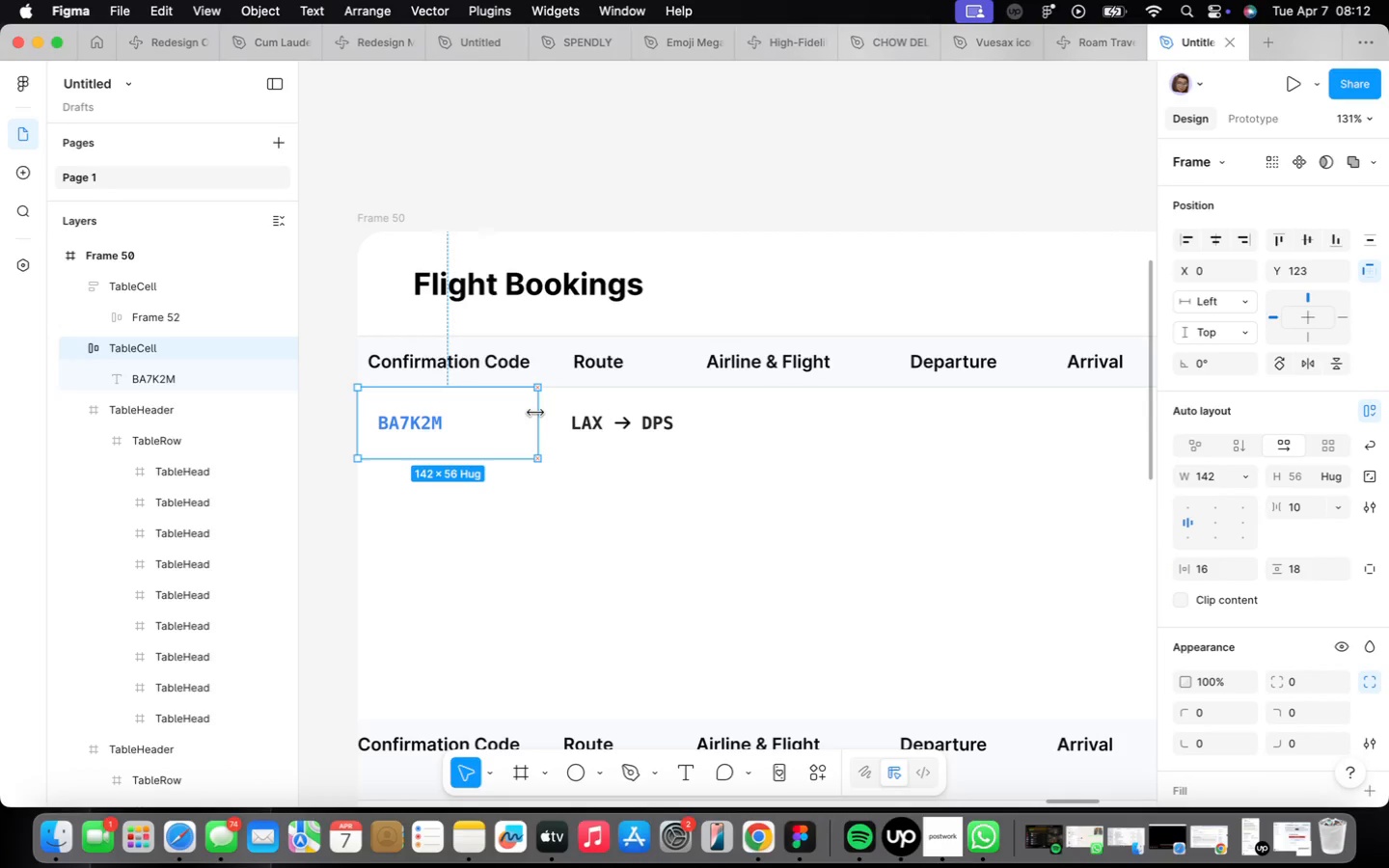 
left_click([570, 410])
 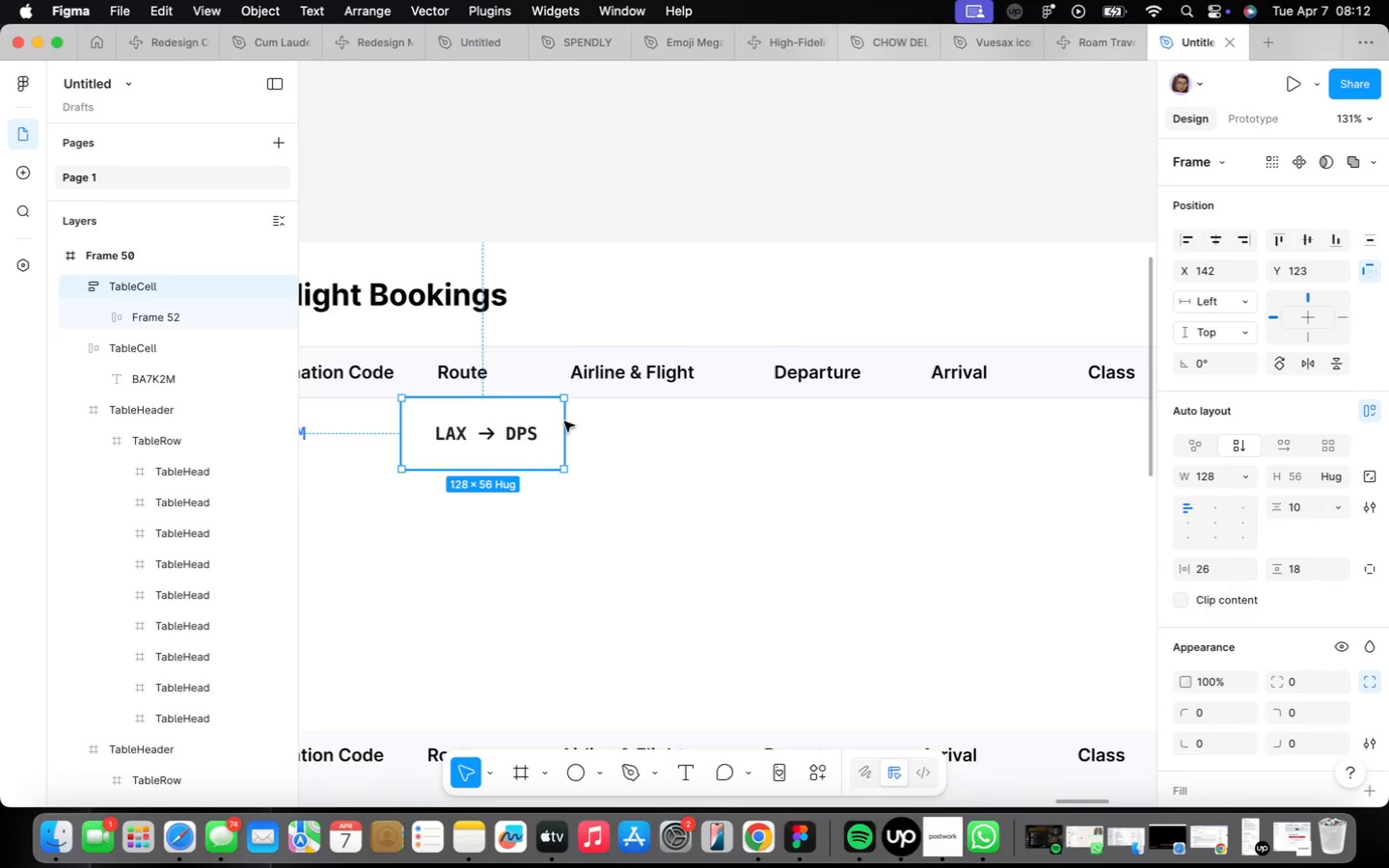 
left_click_drag(start_coordinate=[562, 423], to_coordinate=[555, 423])
 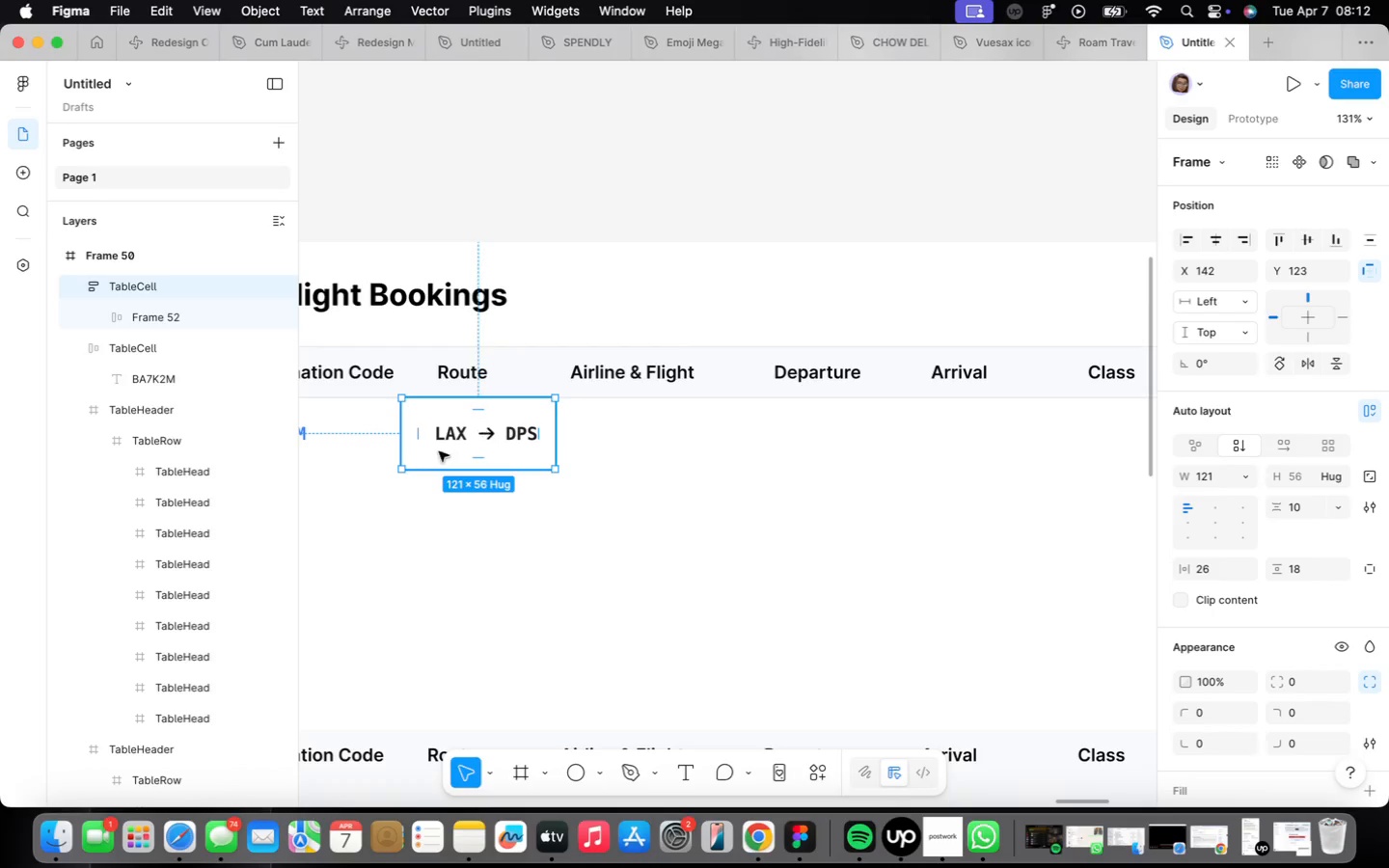 
left_click([366, 439])
 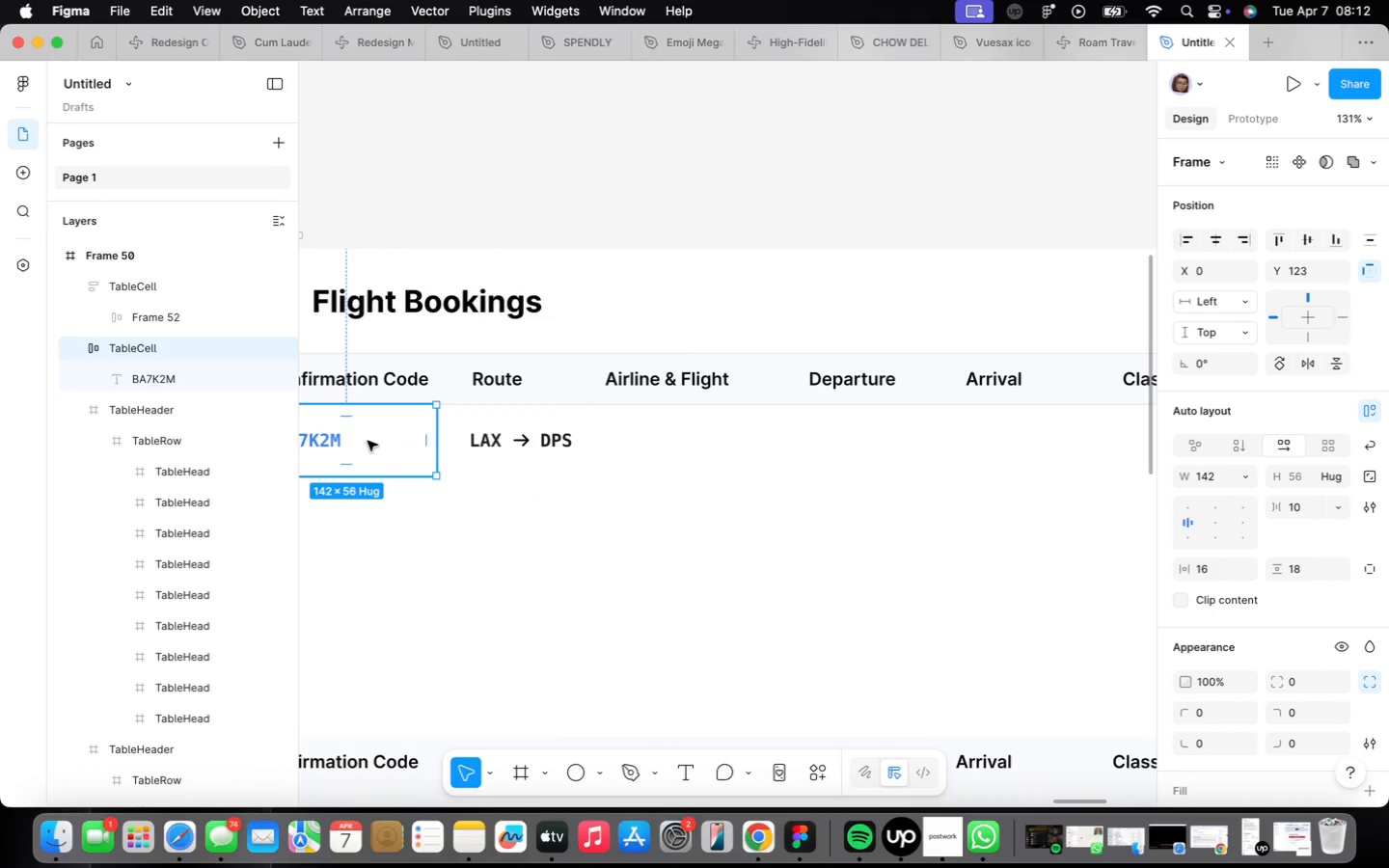 
hold_key(key=OptionLeft, duration=1.17)
left_click_drag(start_coordinate=[368, 440], to_coordinate=[761, 479])
 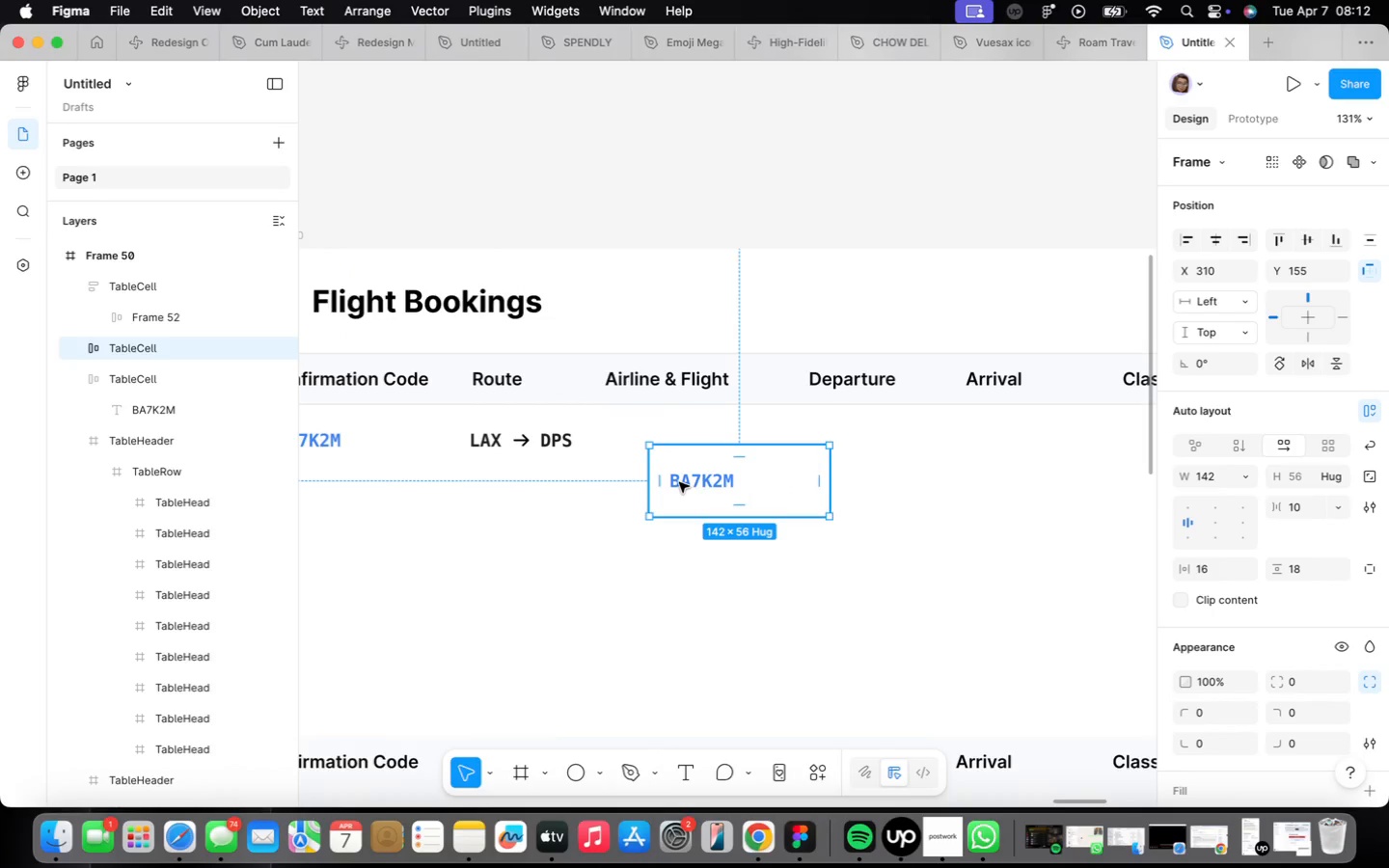 
double_click([681, 481])
 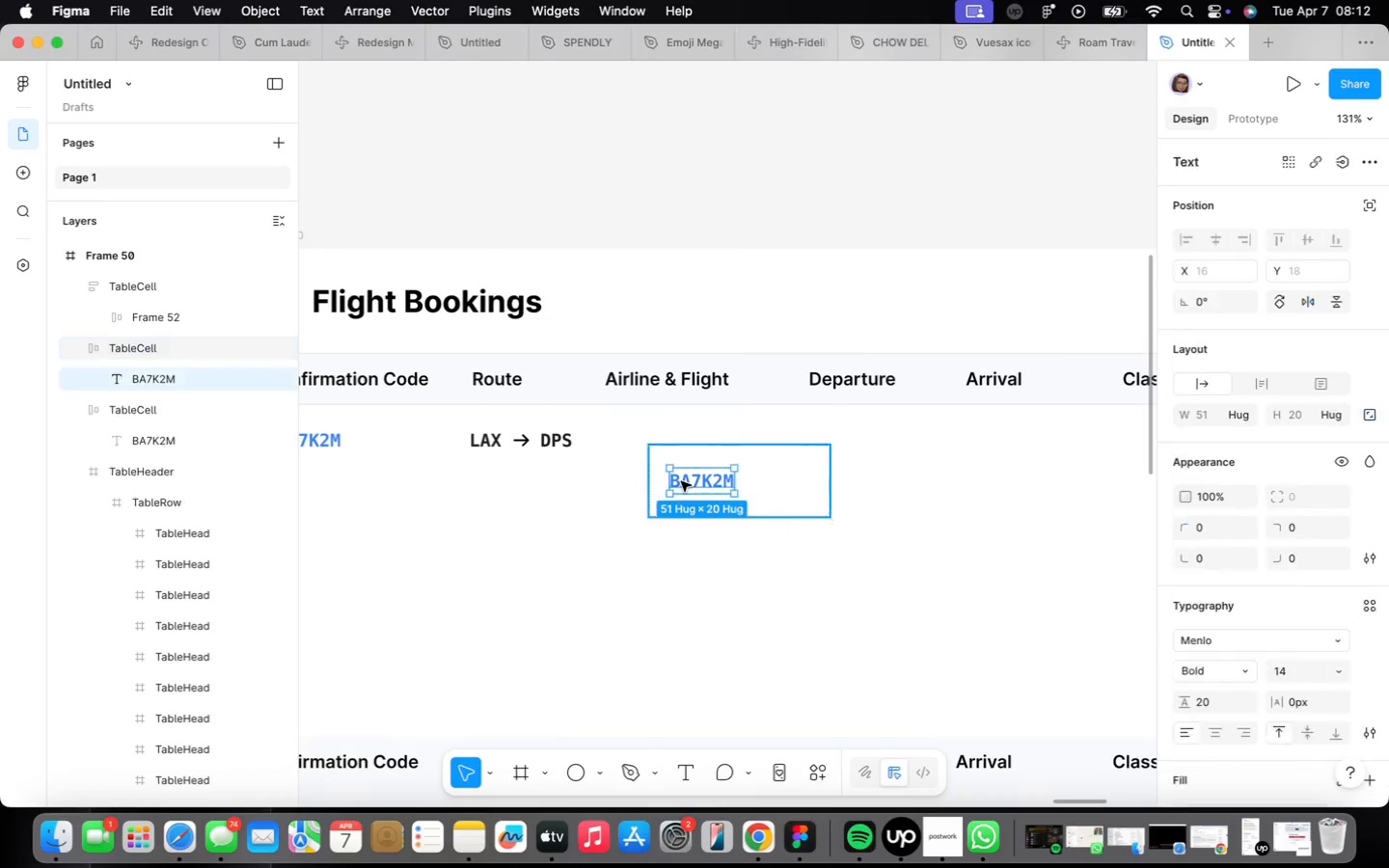 
triple_click([681, 481])
 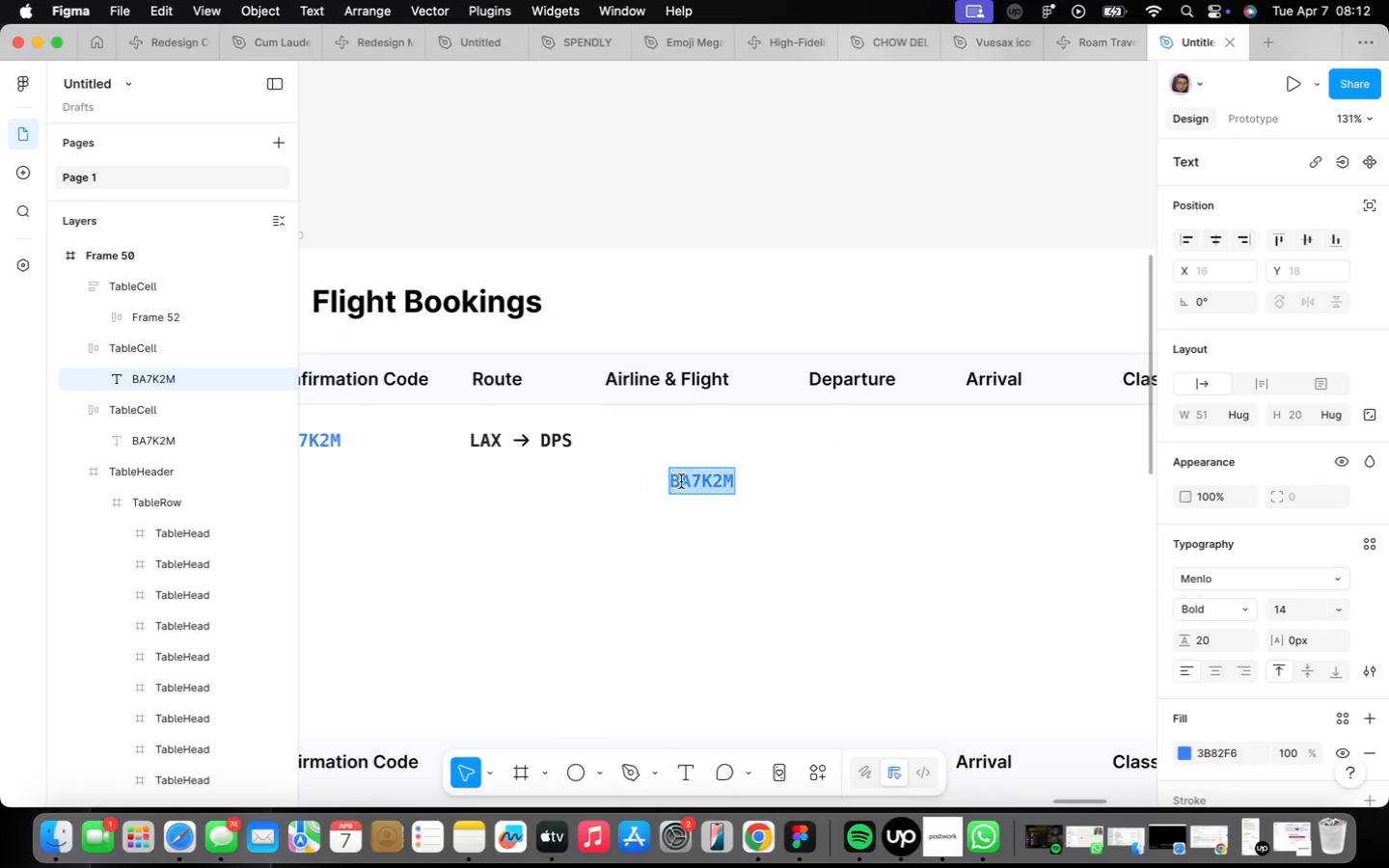 
triple_click([681, 481])
 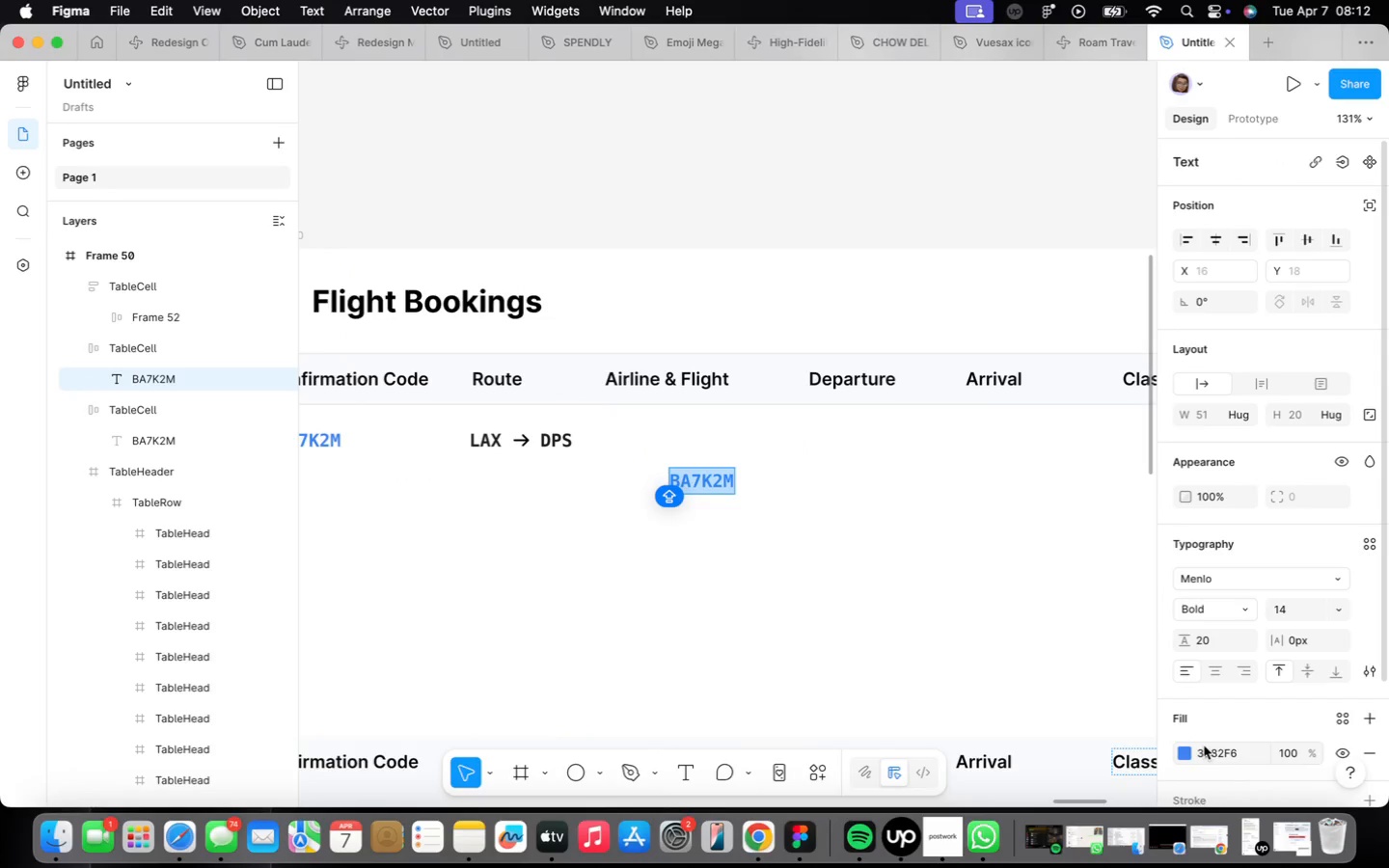 
left_click([1240, 746])
 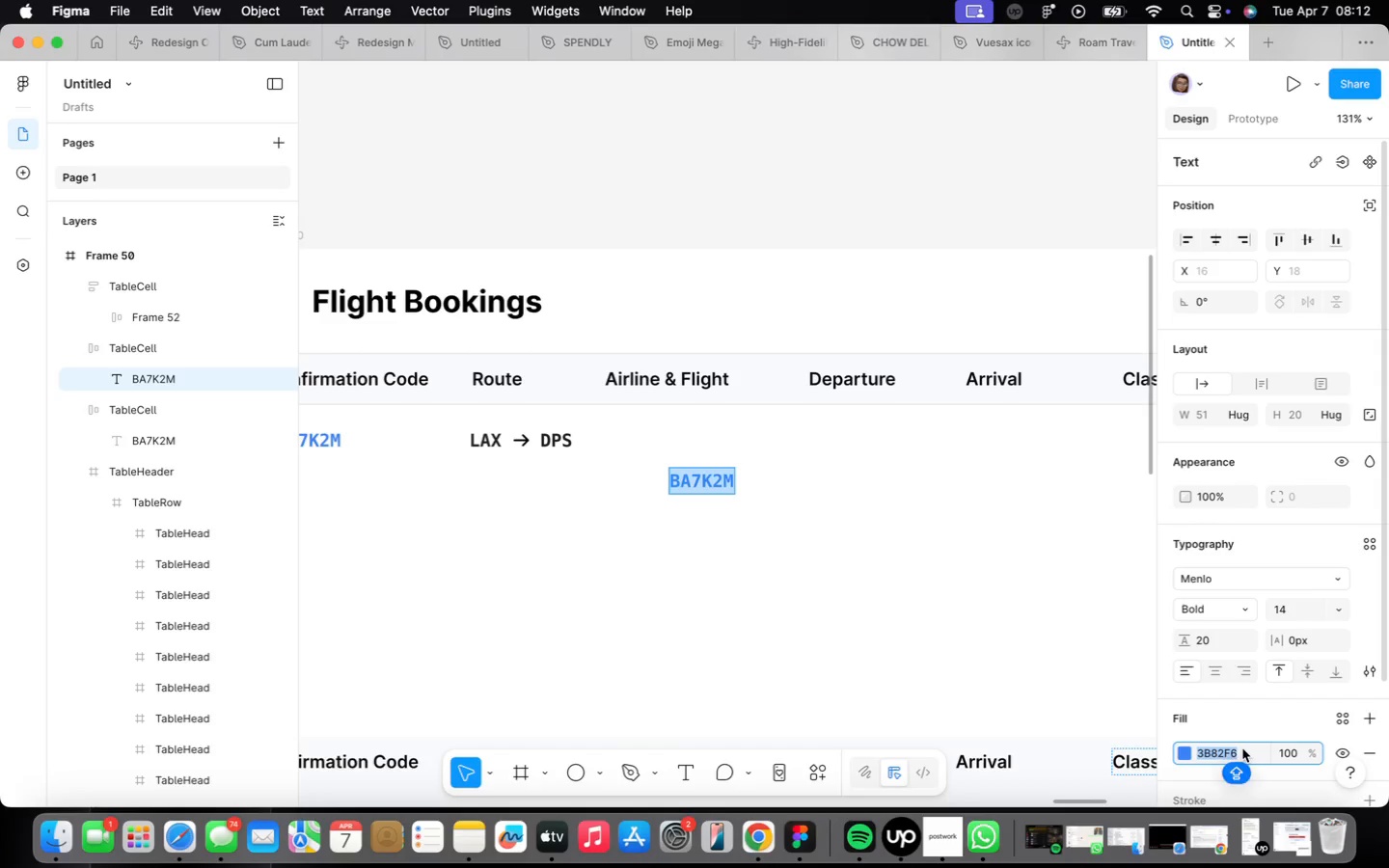 
type(212121)
 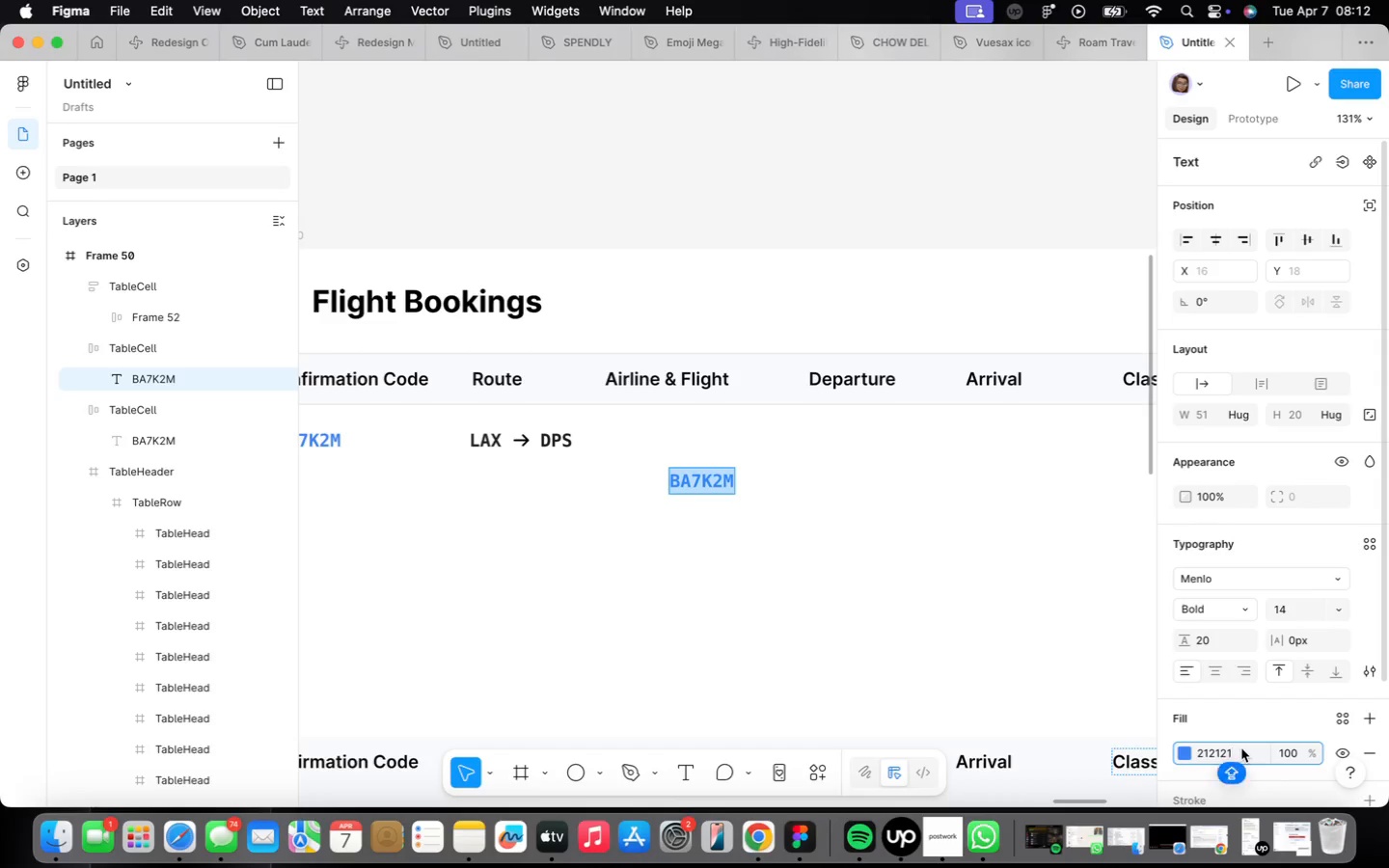 
key(Enter)
 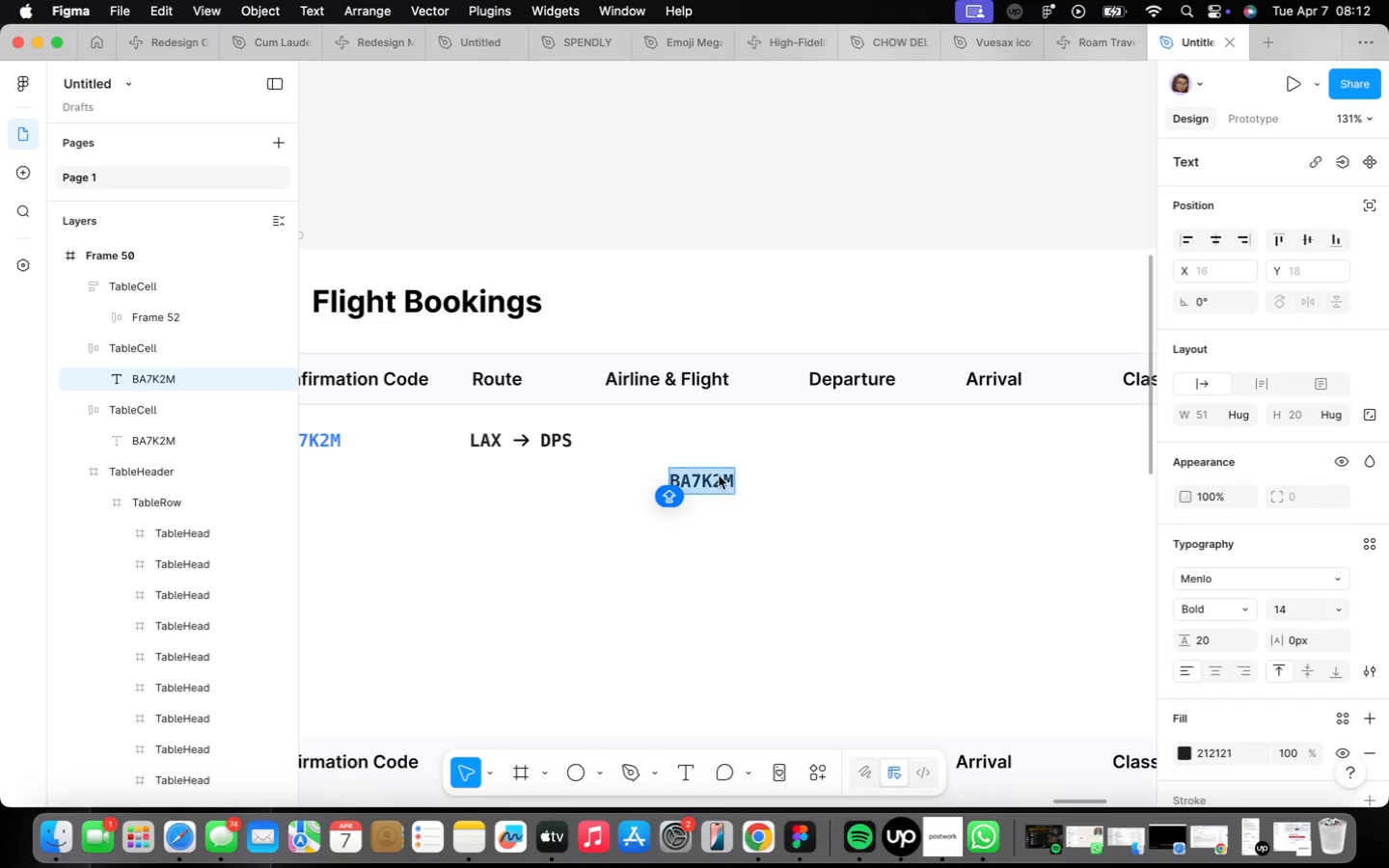 
type(Singapore )
 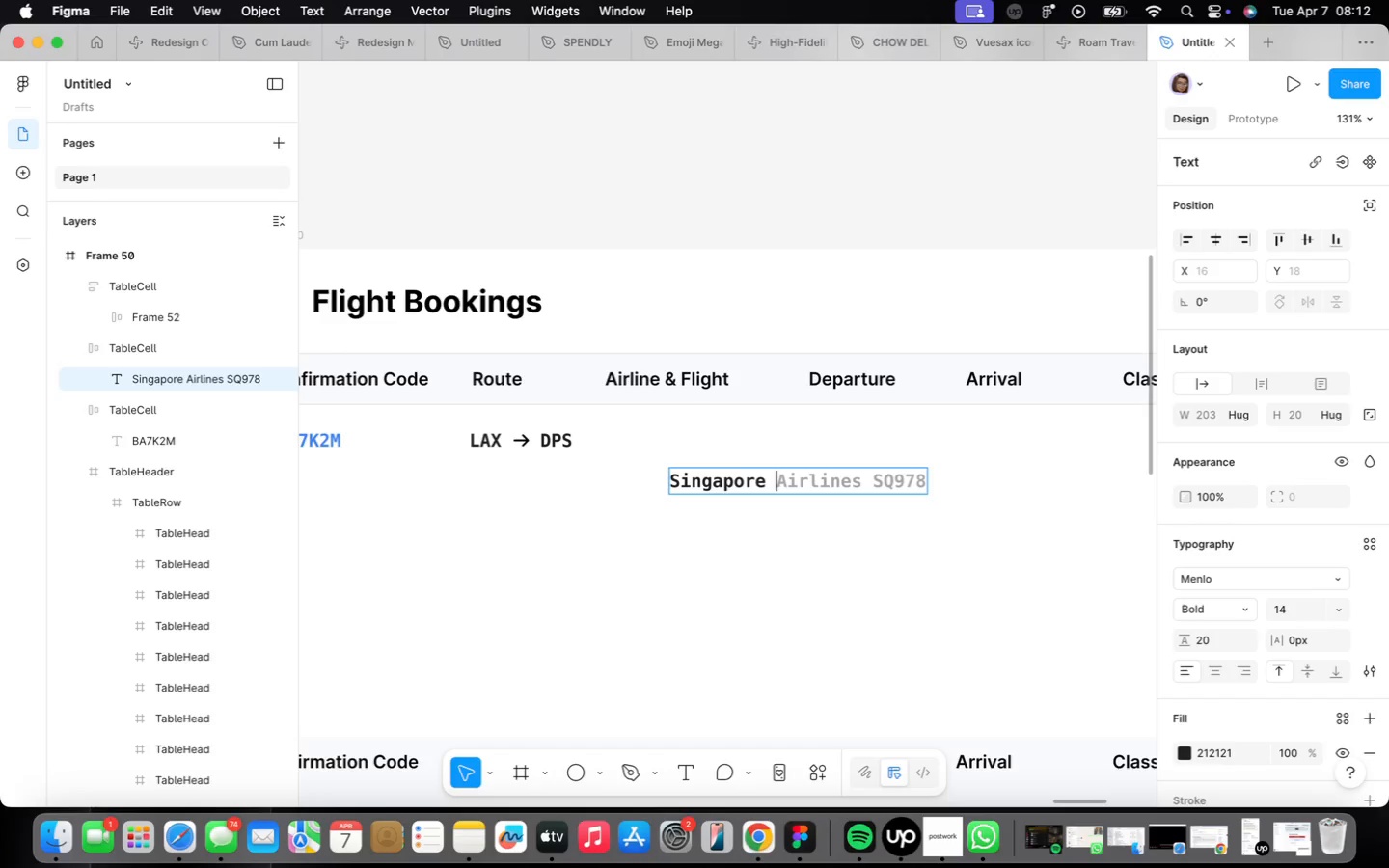 
key(ArrowRight)
 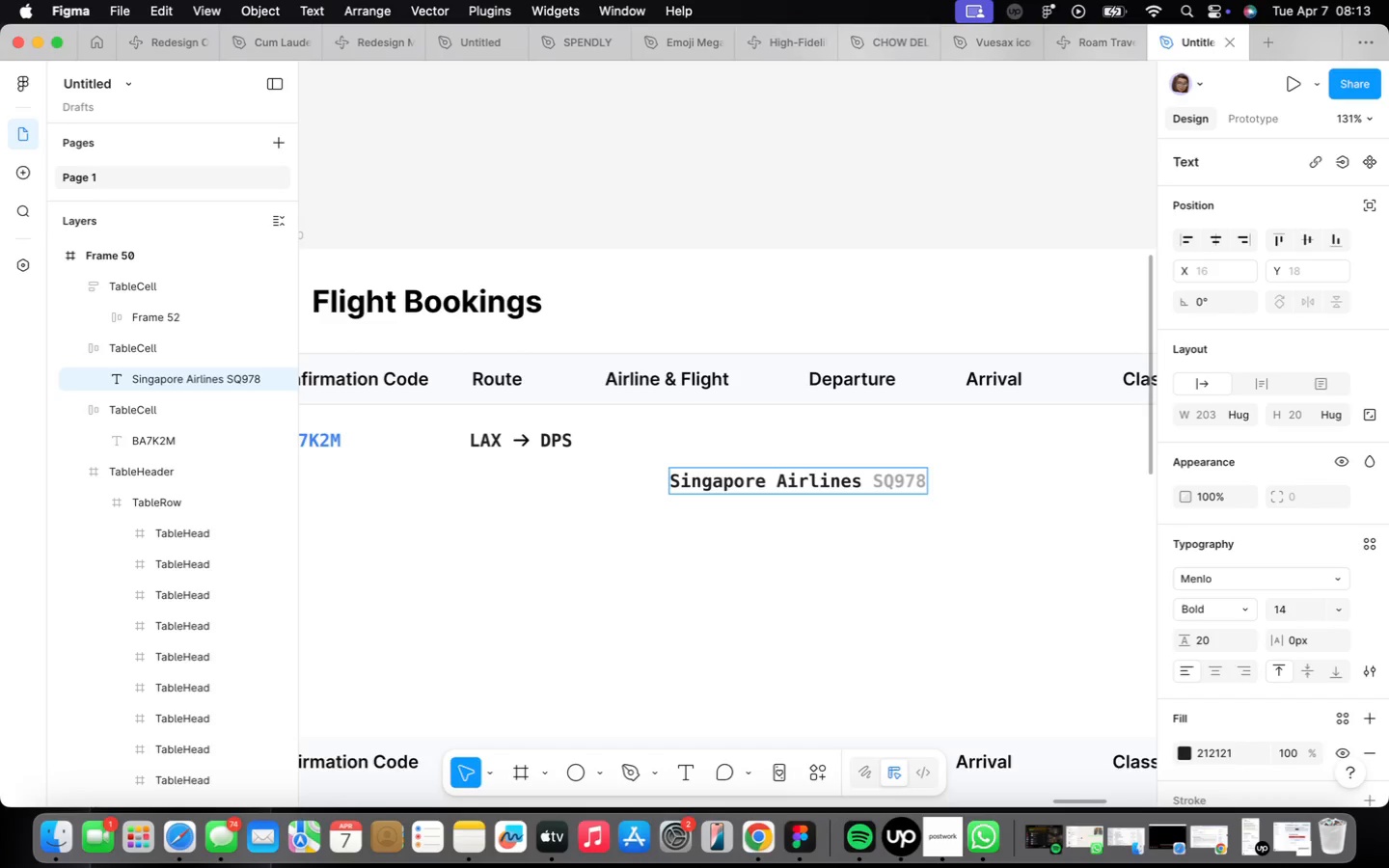 
key(ArrowRight)
 